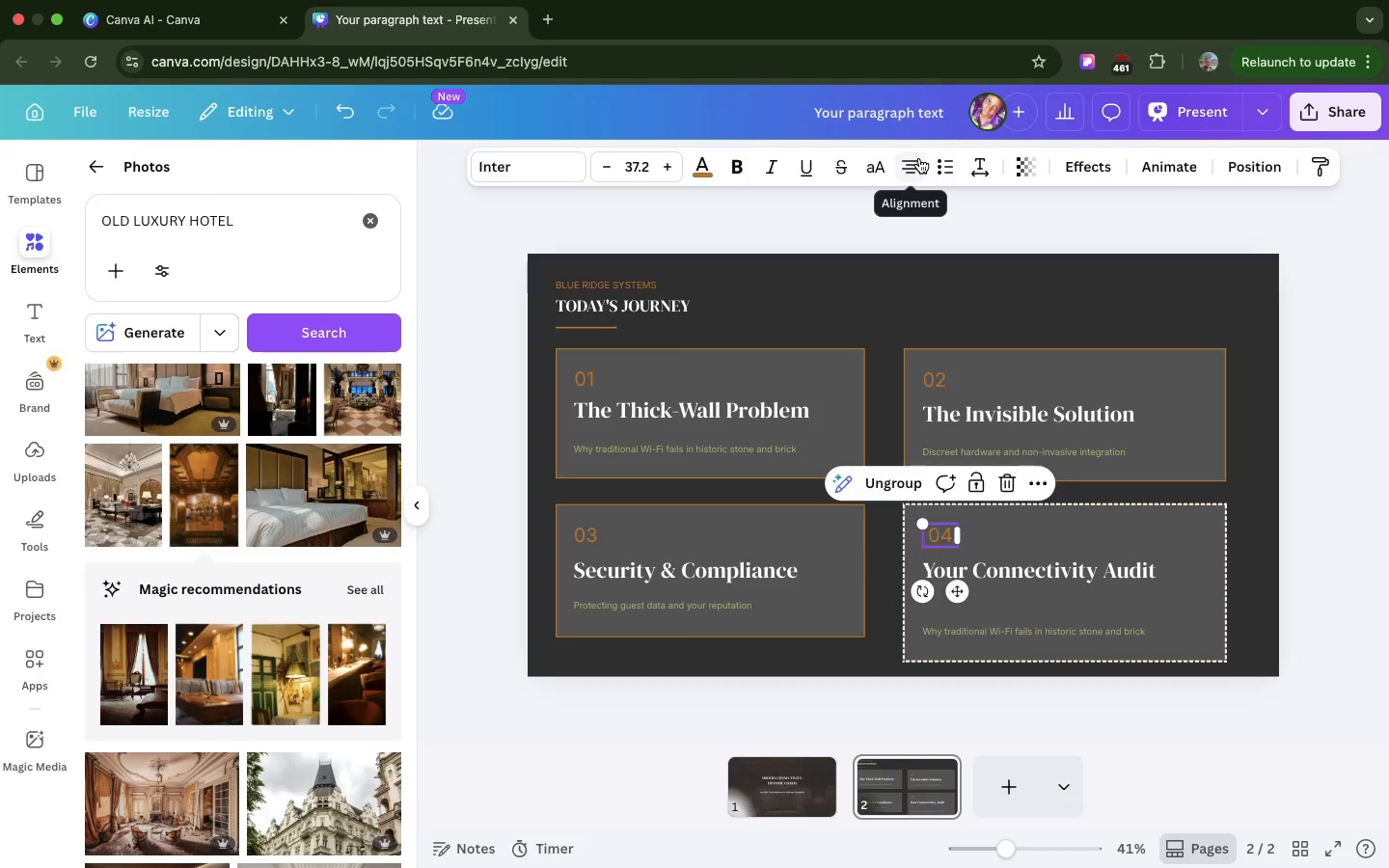 
left_click([917, 160])
 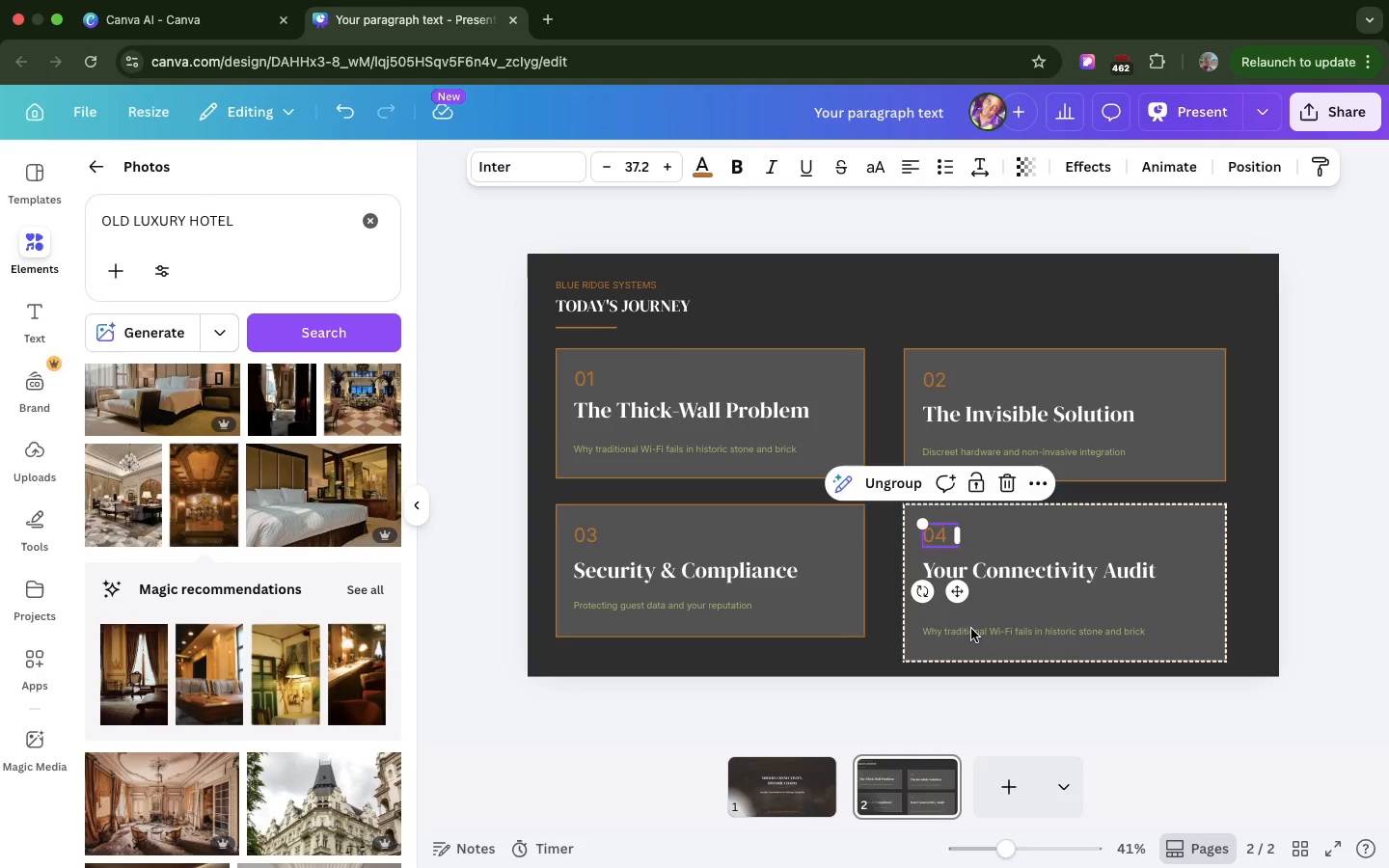 
left_click([971, 629])
 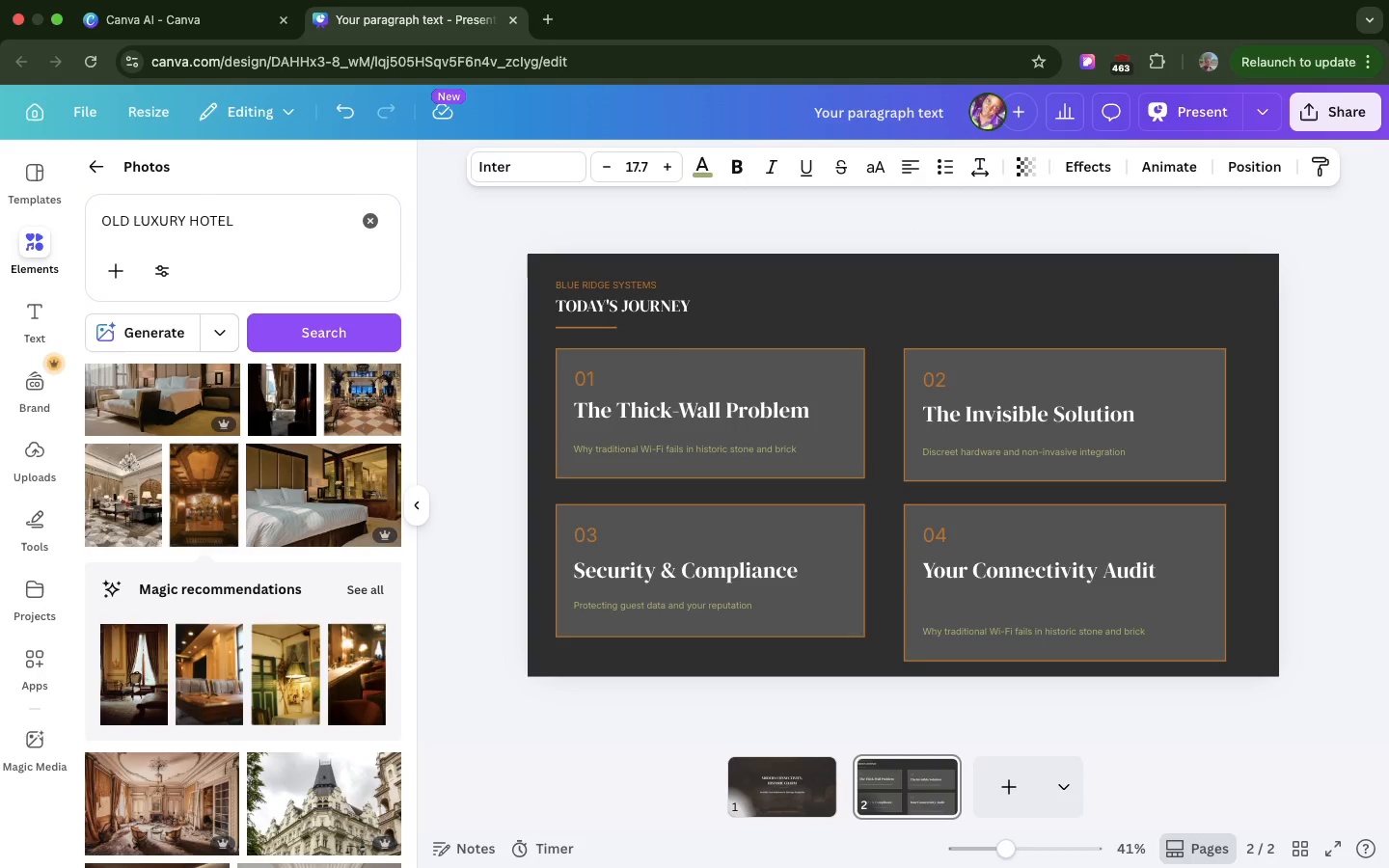 
hold_key(key=ArrowUp, duration=1.5)
 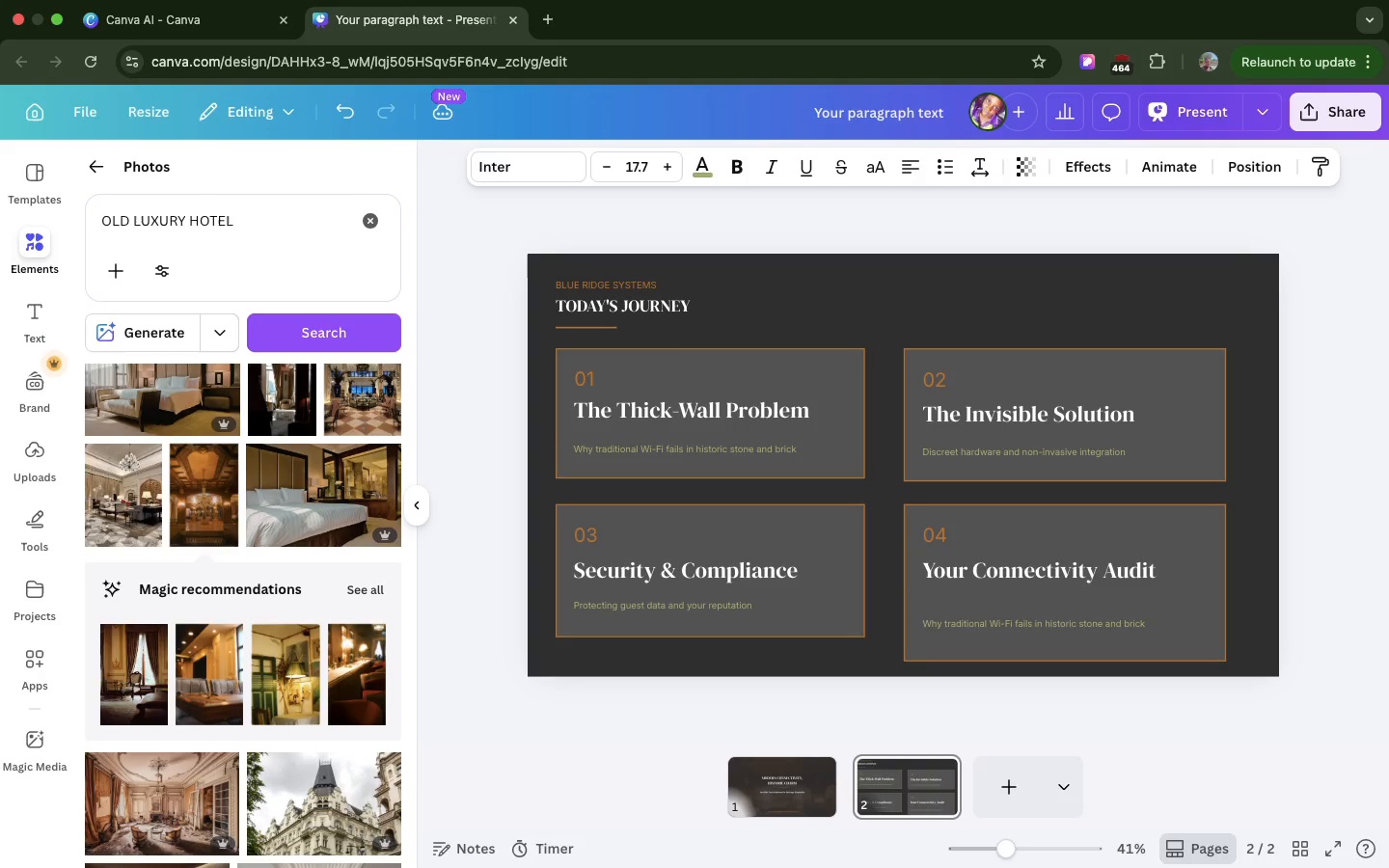 
hold_key(key=ArrowUp, duration=1.5)
 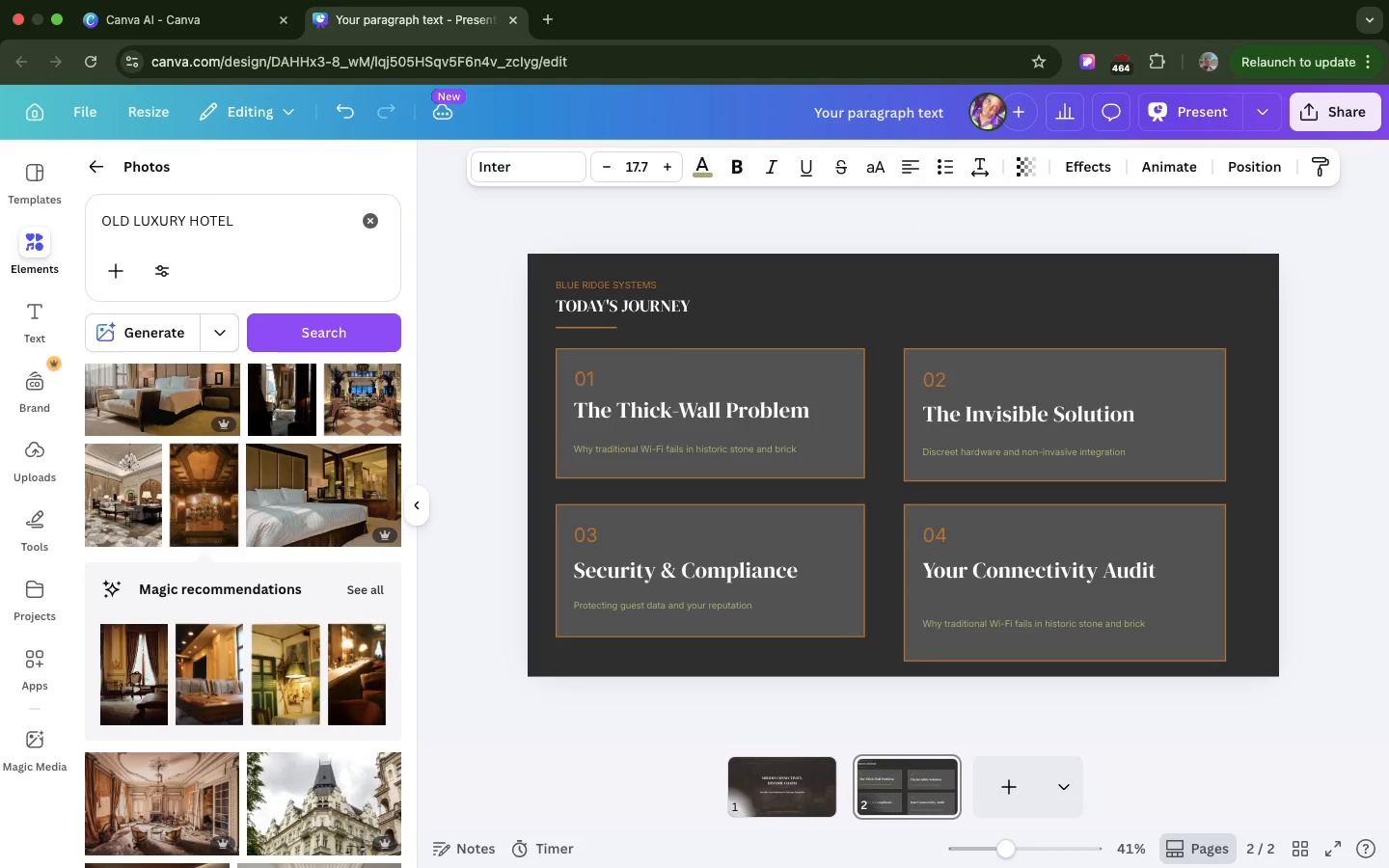 
hold_key(key=ArrowUp, duration=1.23)
 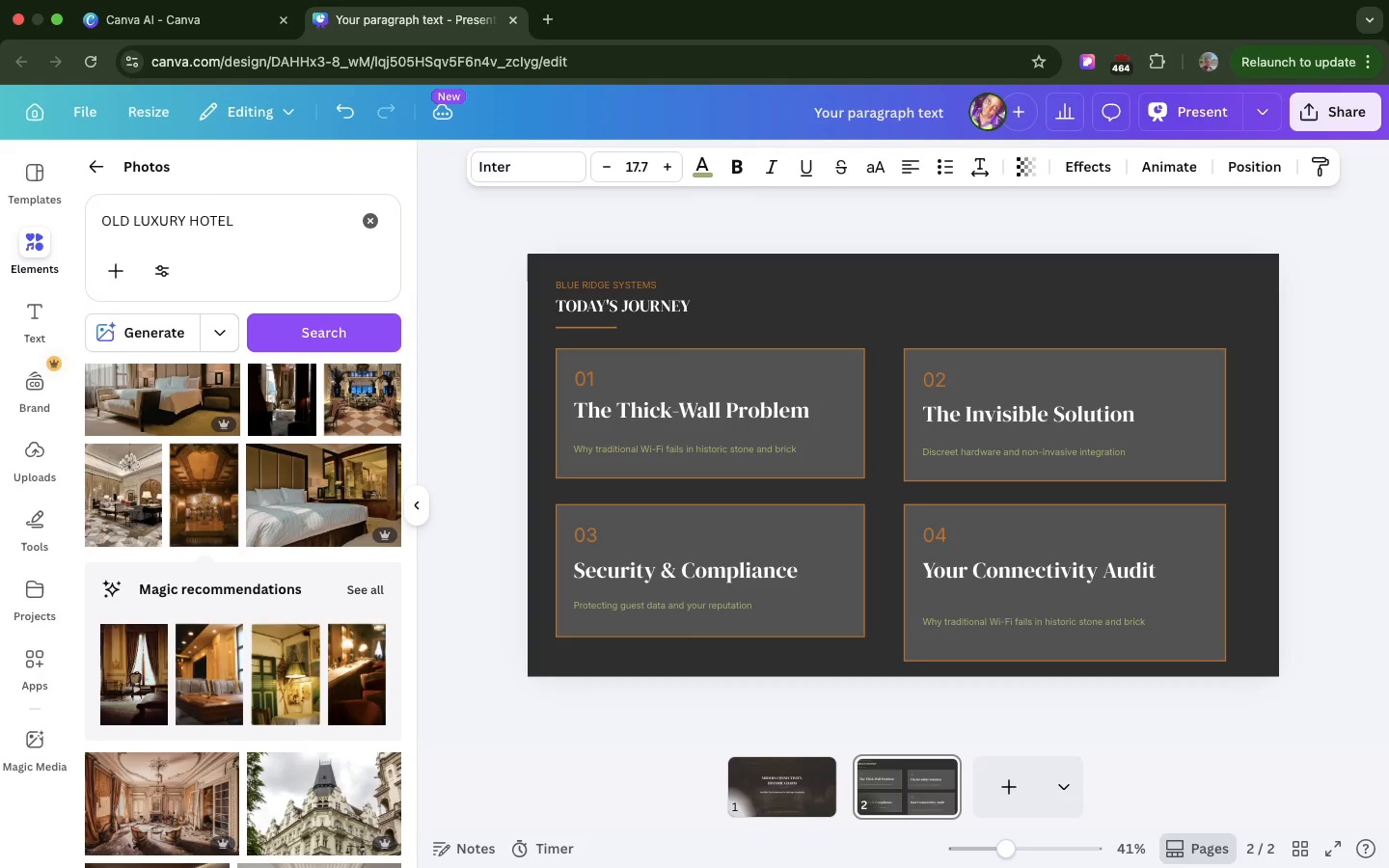 
key(ArrowUp)
 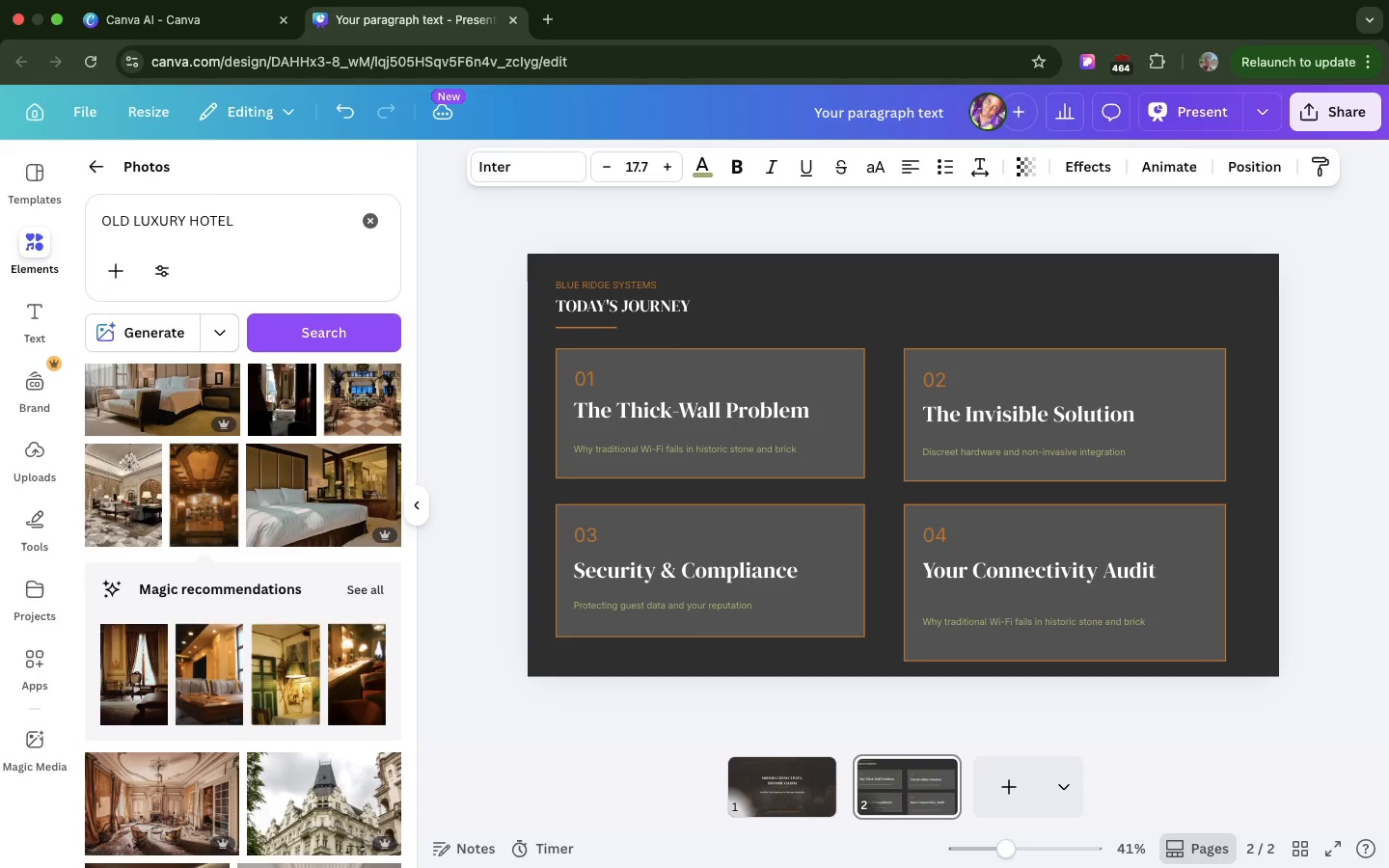 
key(ArrowUp)
 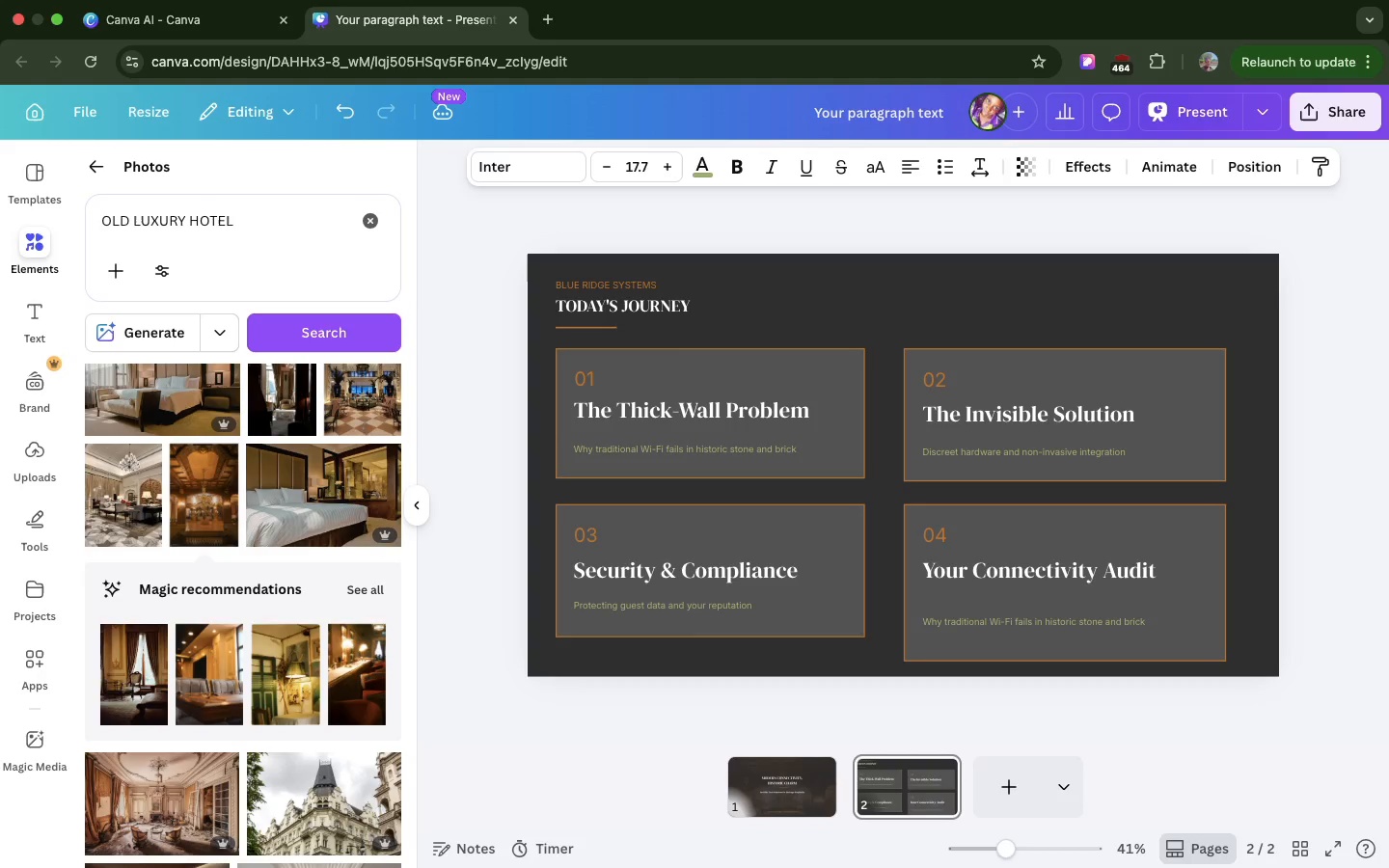 
key(ArrowUp)
 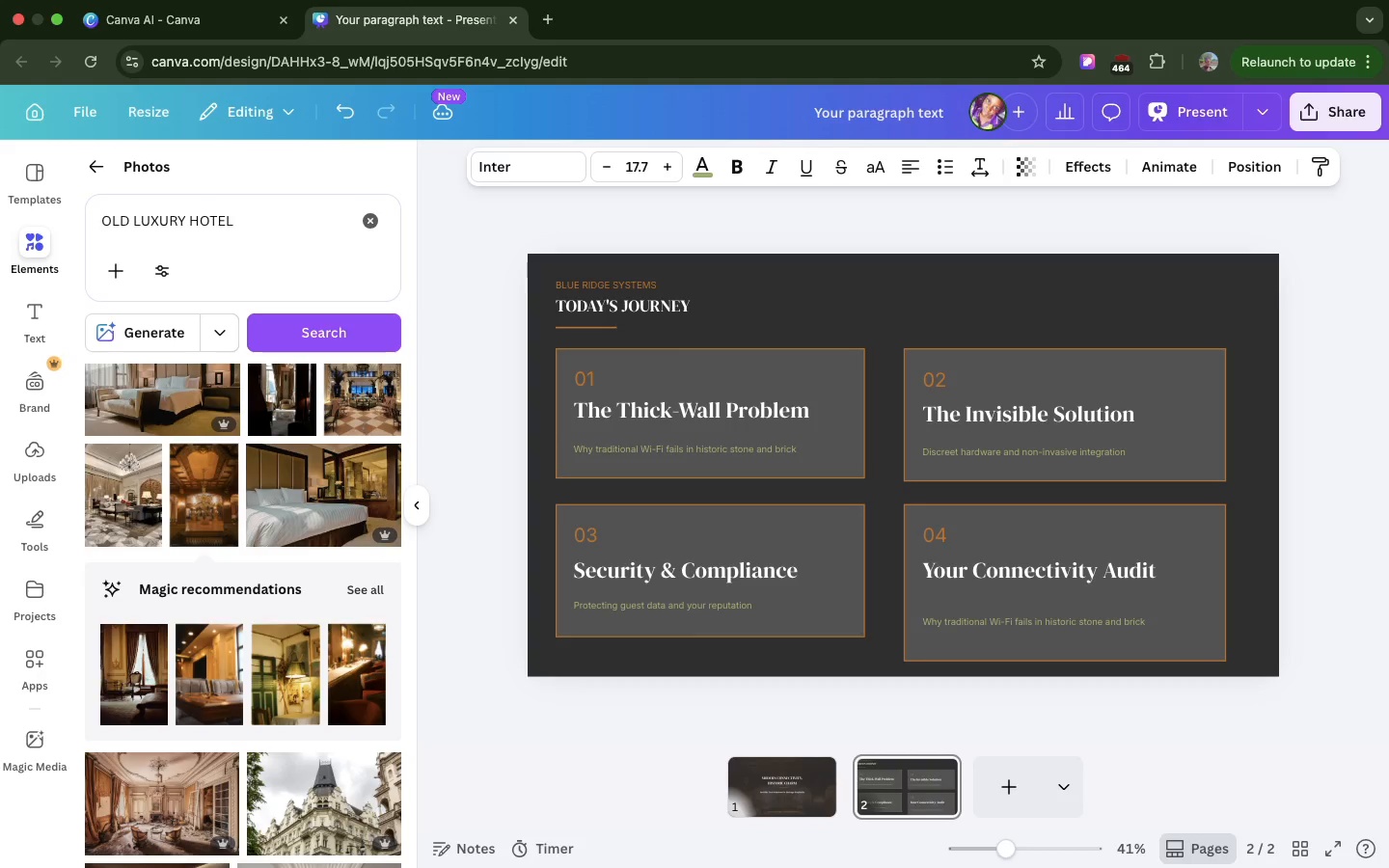 
key(ArrowUp)
 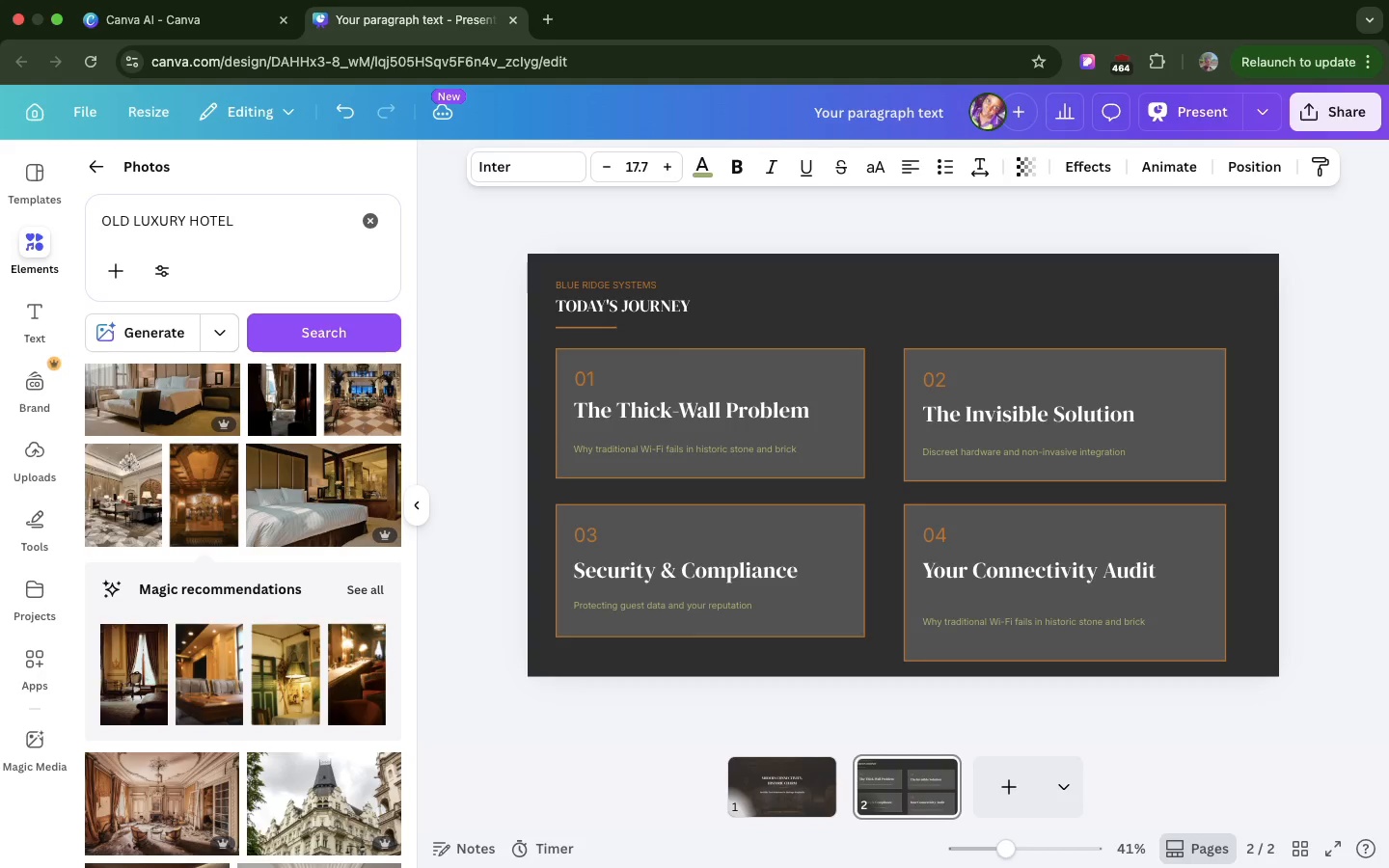 
key(ArrowUp)
 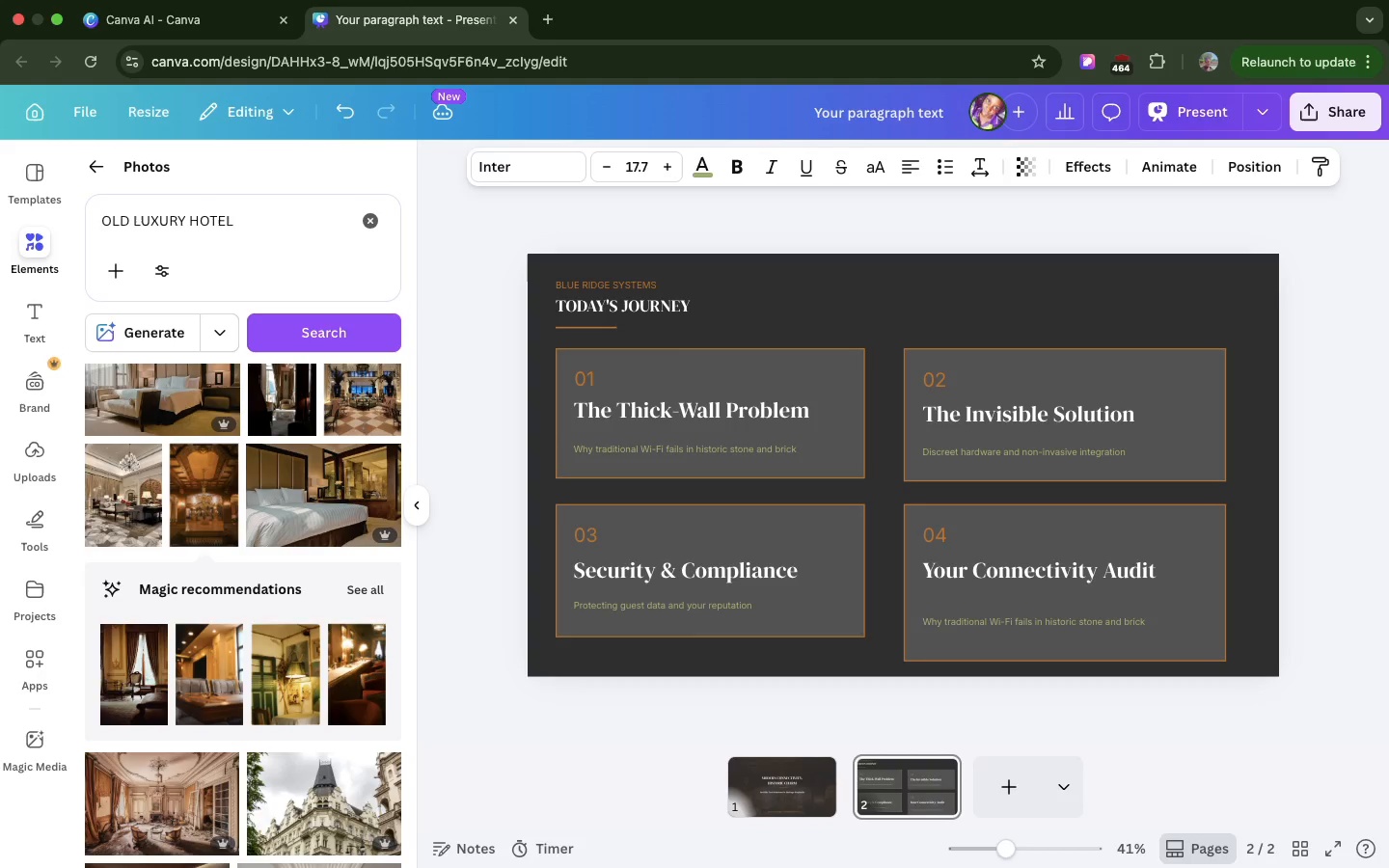 
key(ArrowUp)
 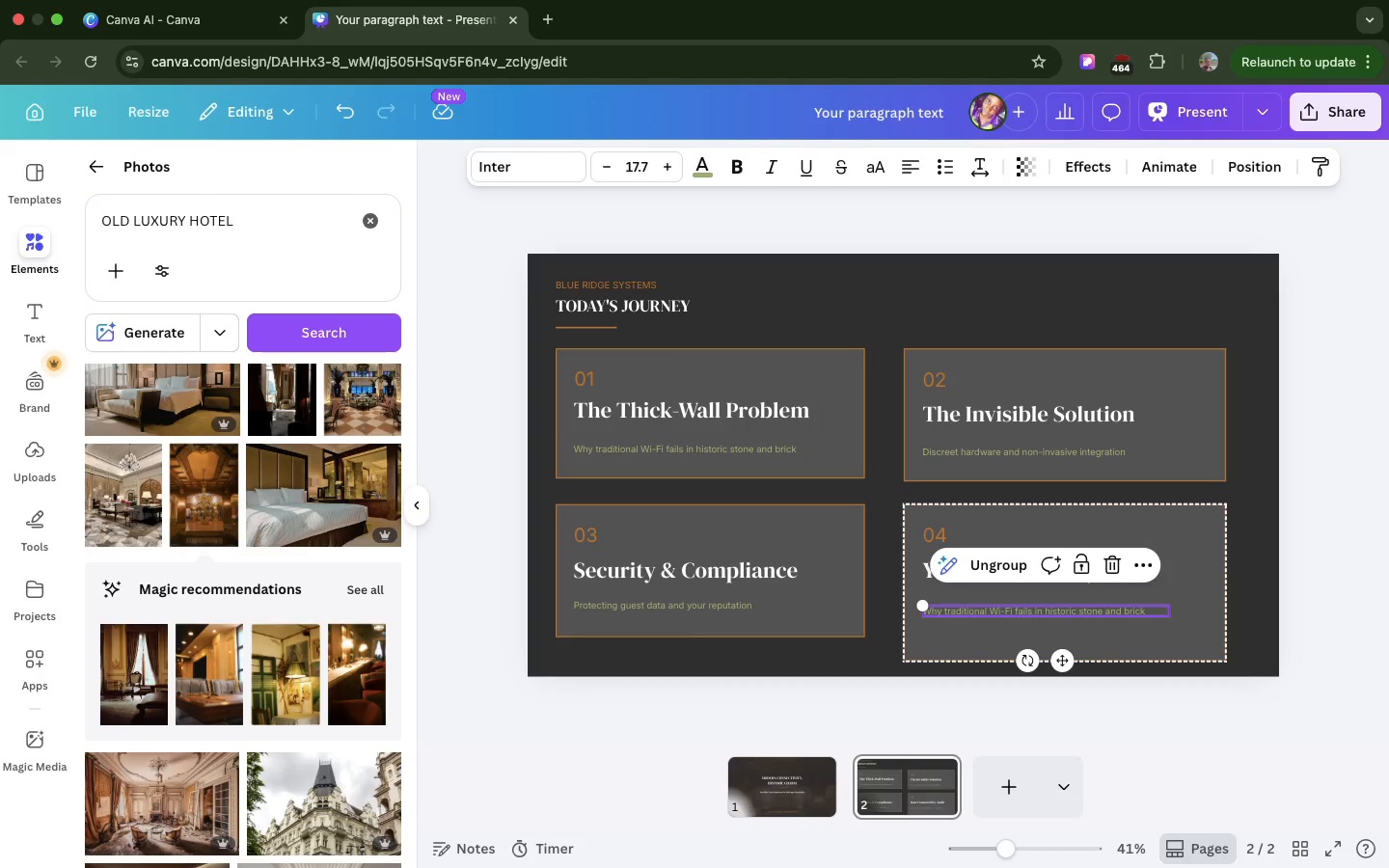 
hold_key(key=ArrowUp, duration=1.5)
 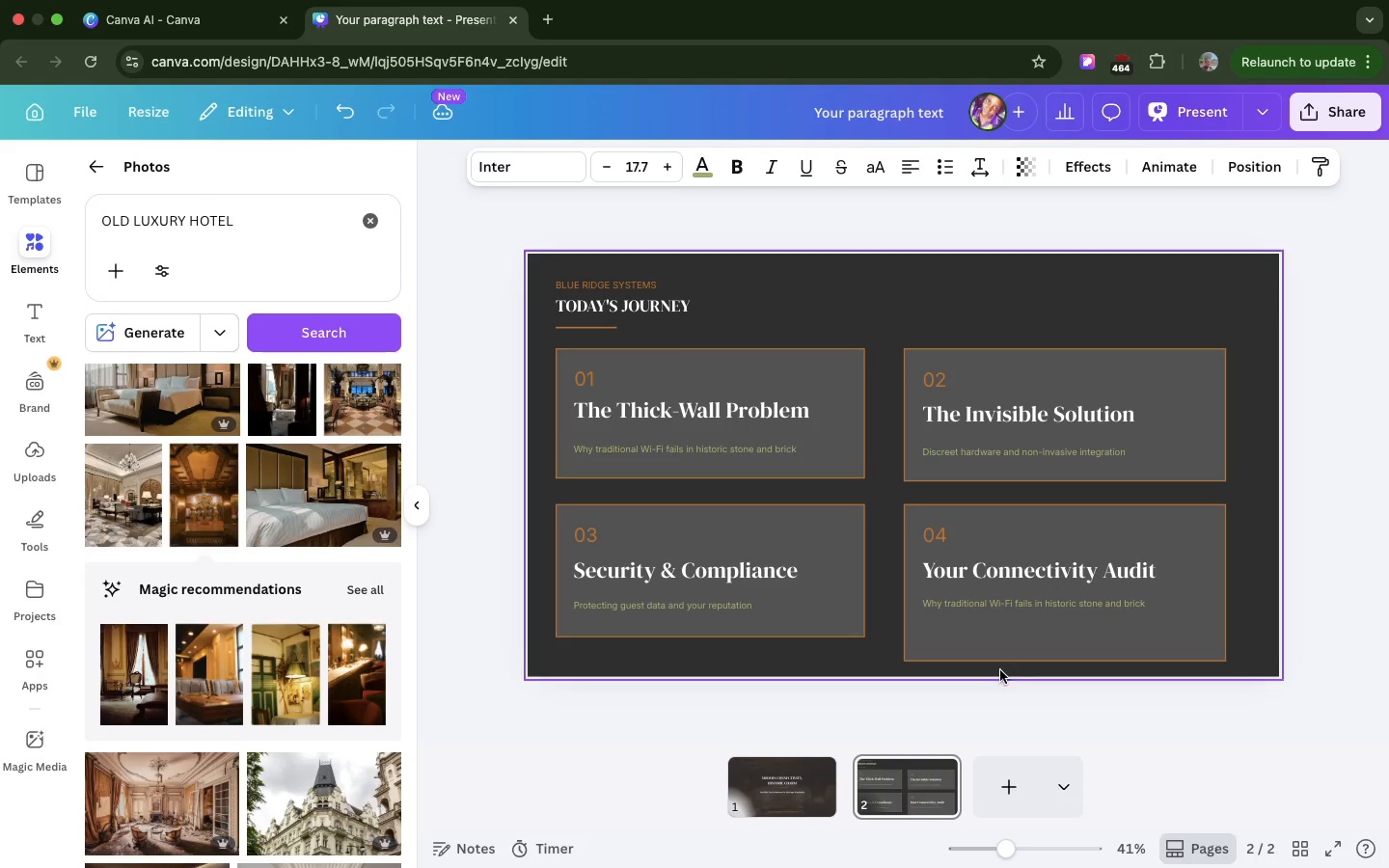 
hold_key(key=ArrowUp, duration=0.48)
 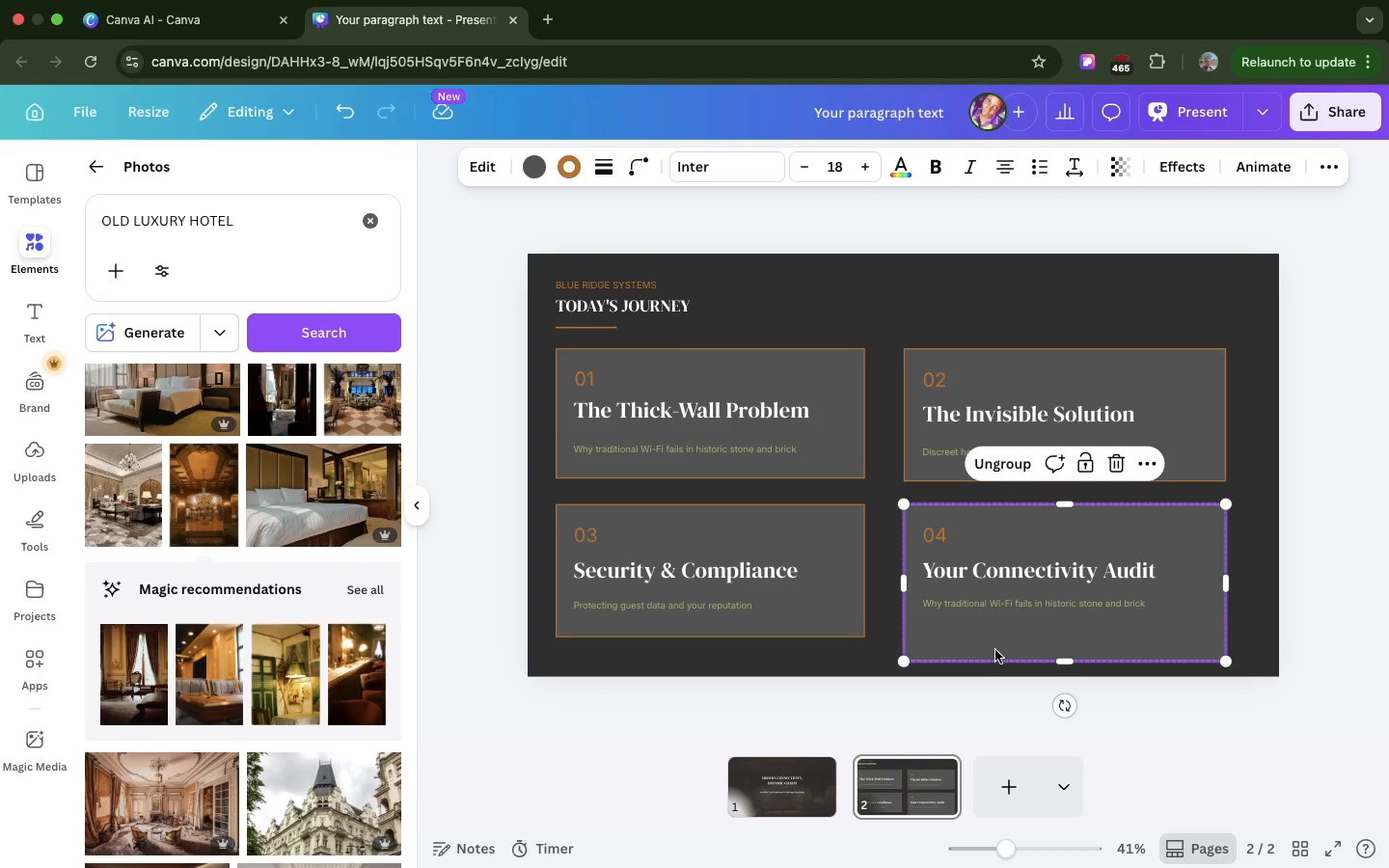 
left_click([995, 650])
 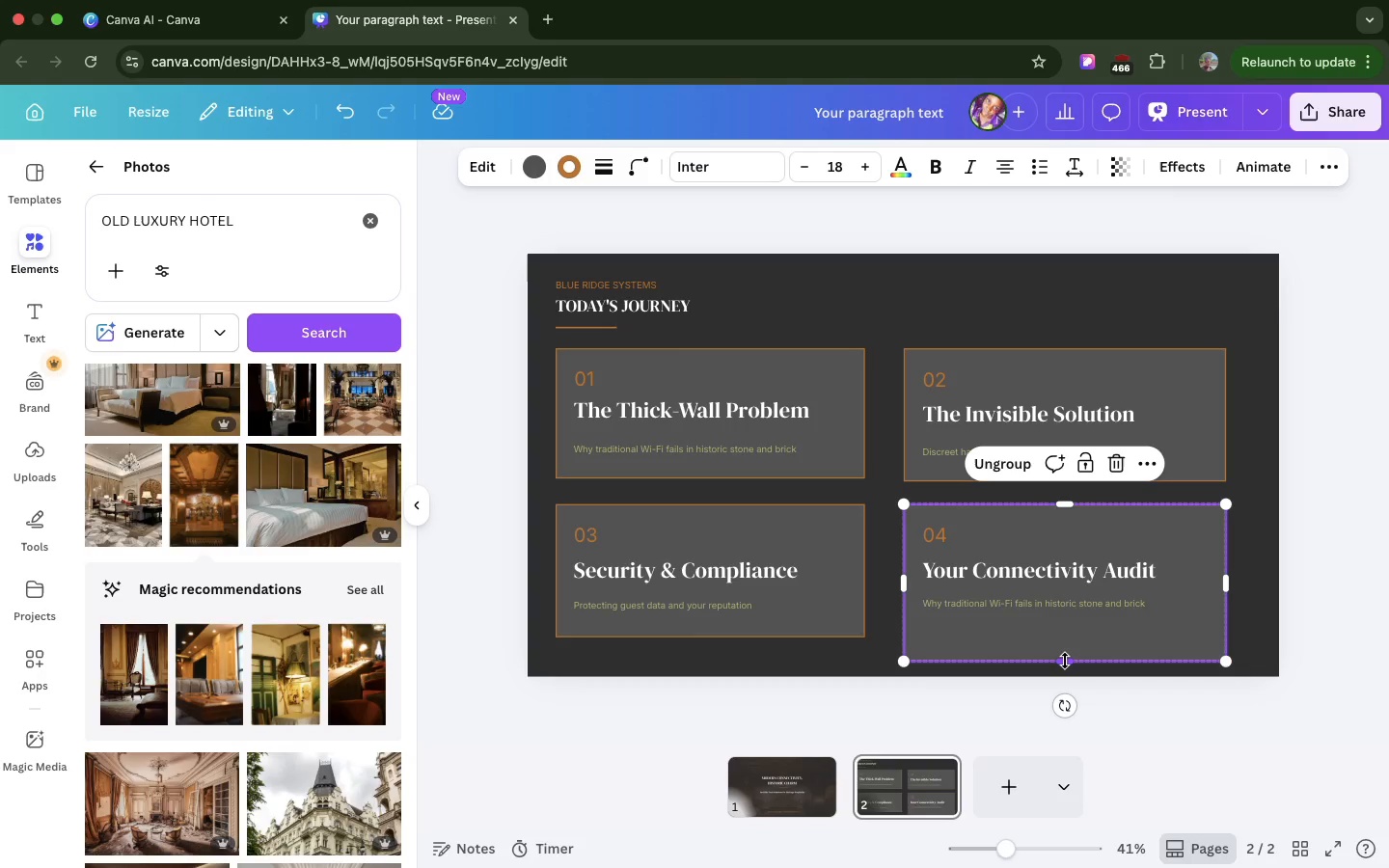 
left_click_drag(start_coordinate=[1065, 661], to_coordinate=[1064, 640])
 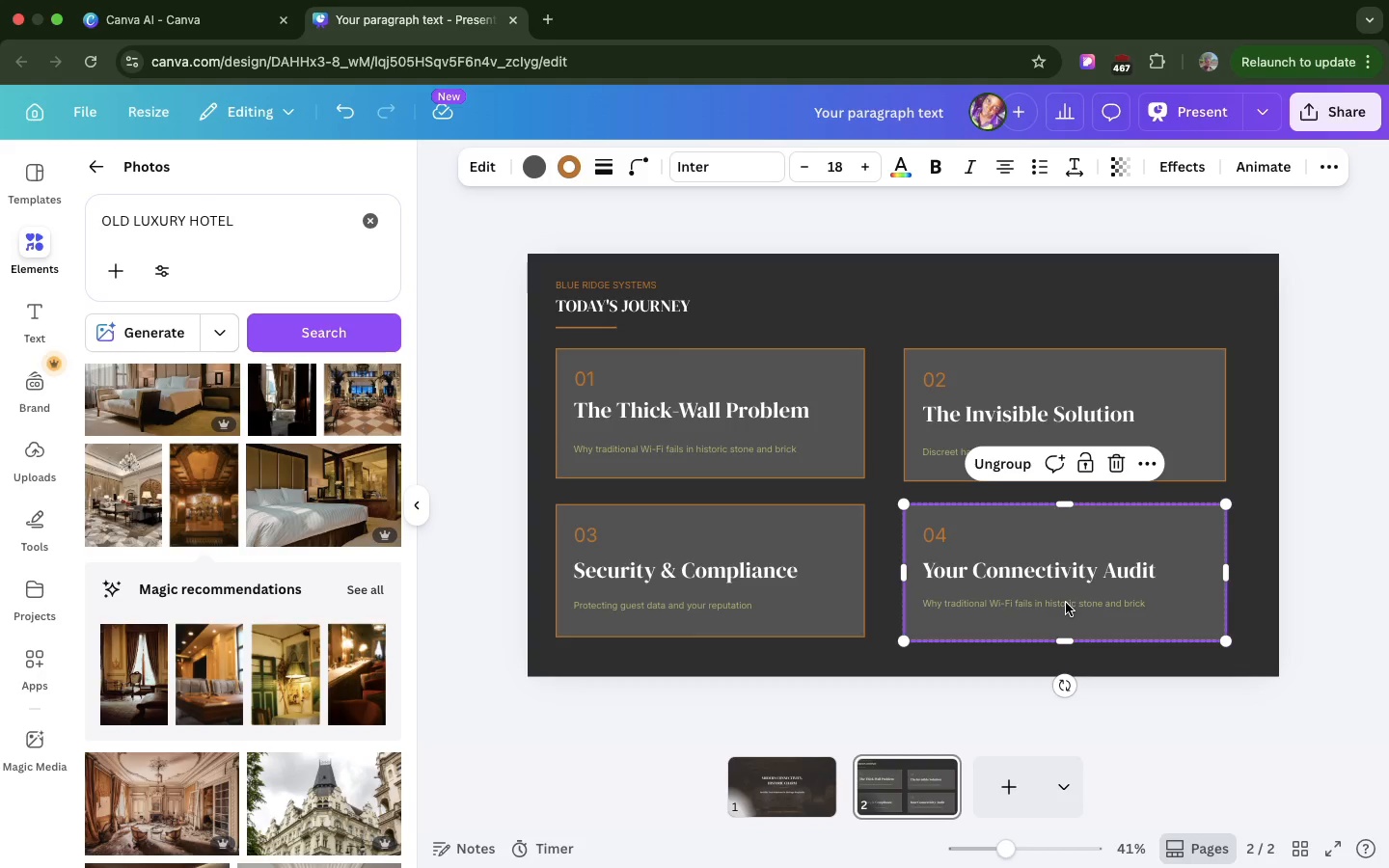 
double_click([1066, 603])
 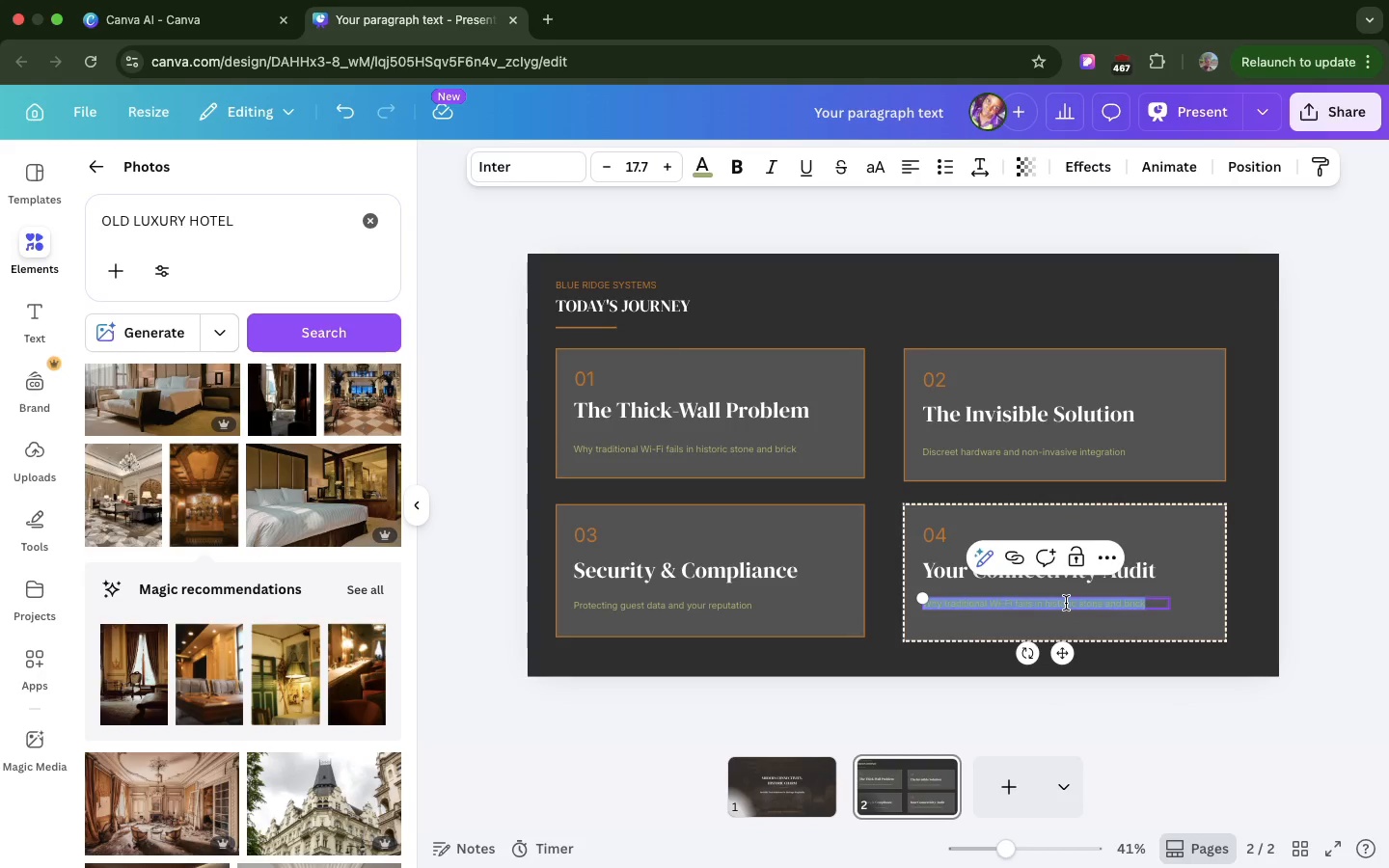 
triple_click([1066, 603])
 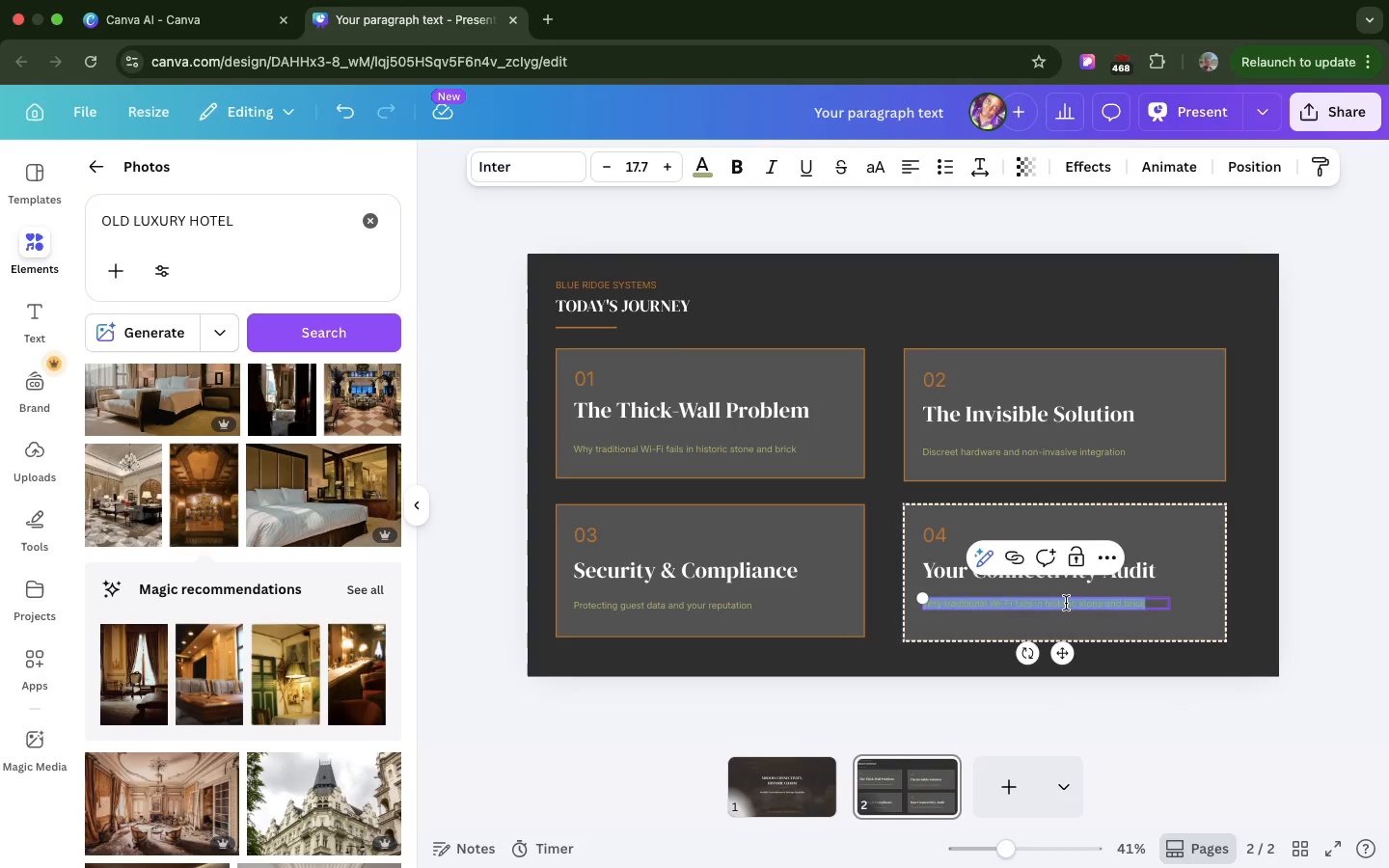 
key(Meta+V)
 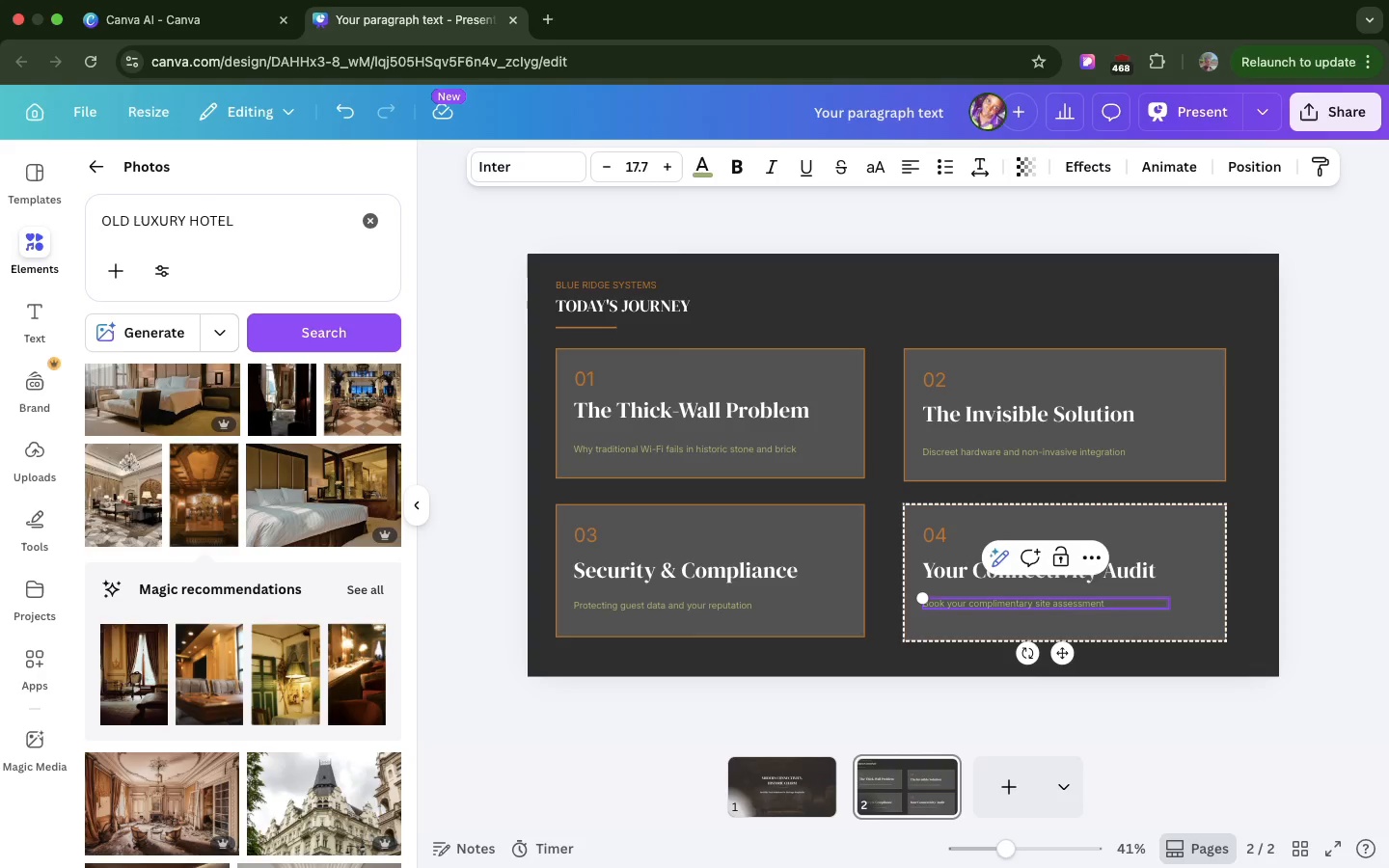 
key(Backspace)
 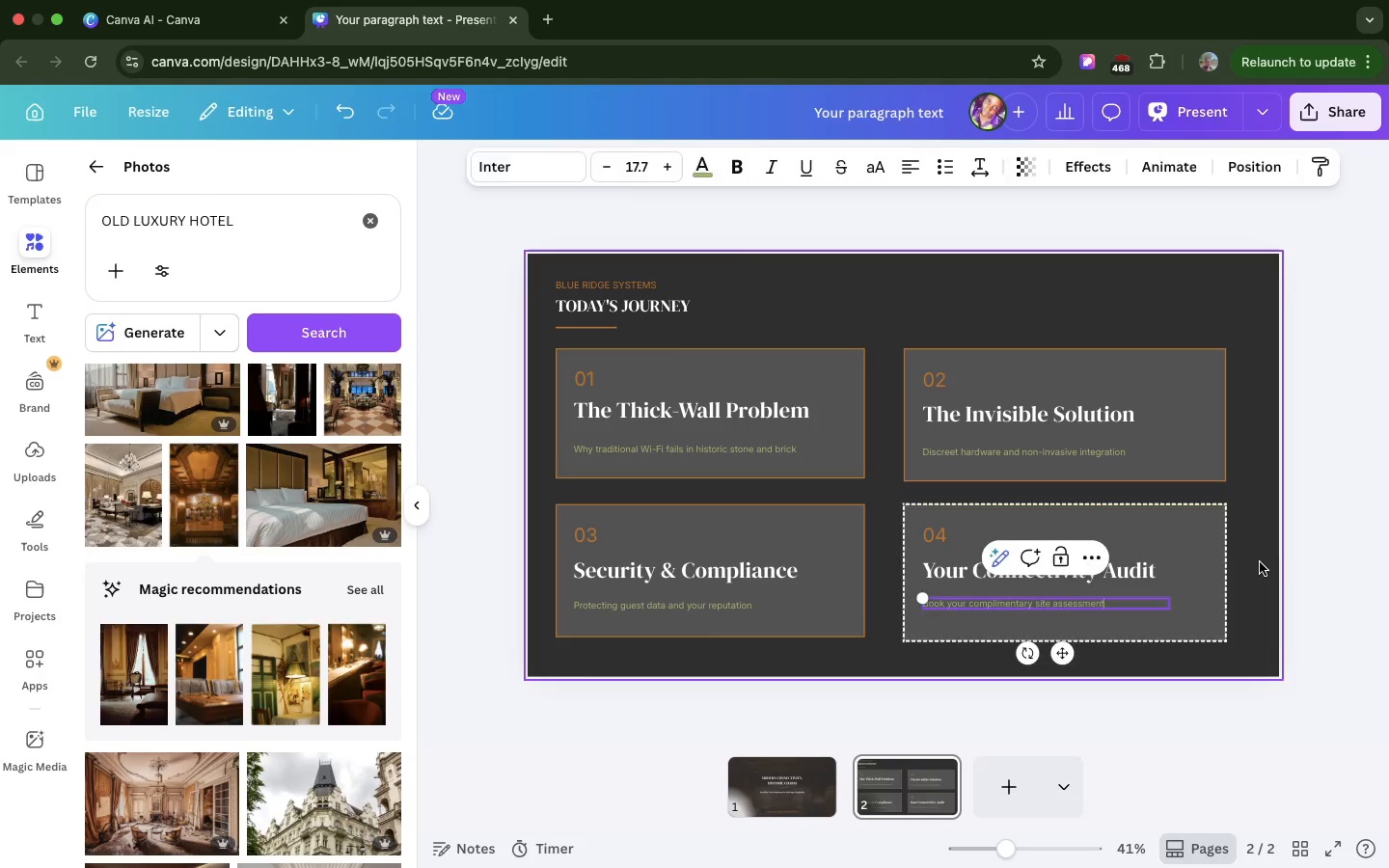 
left_click([1260, 562])
 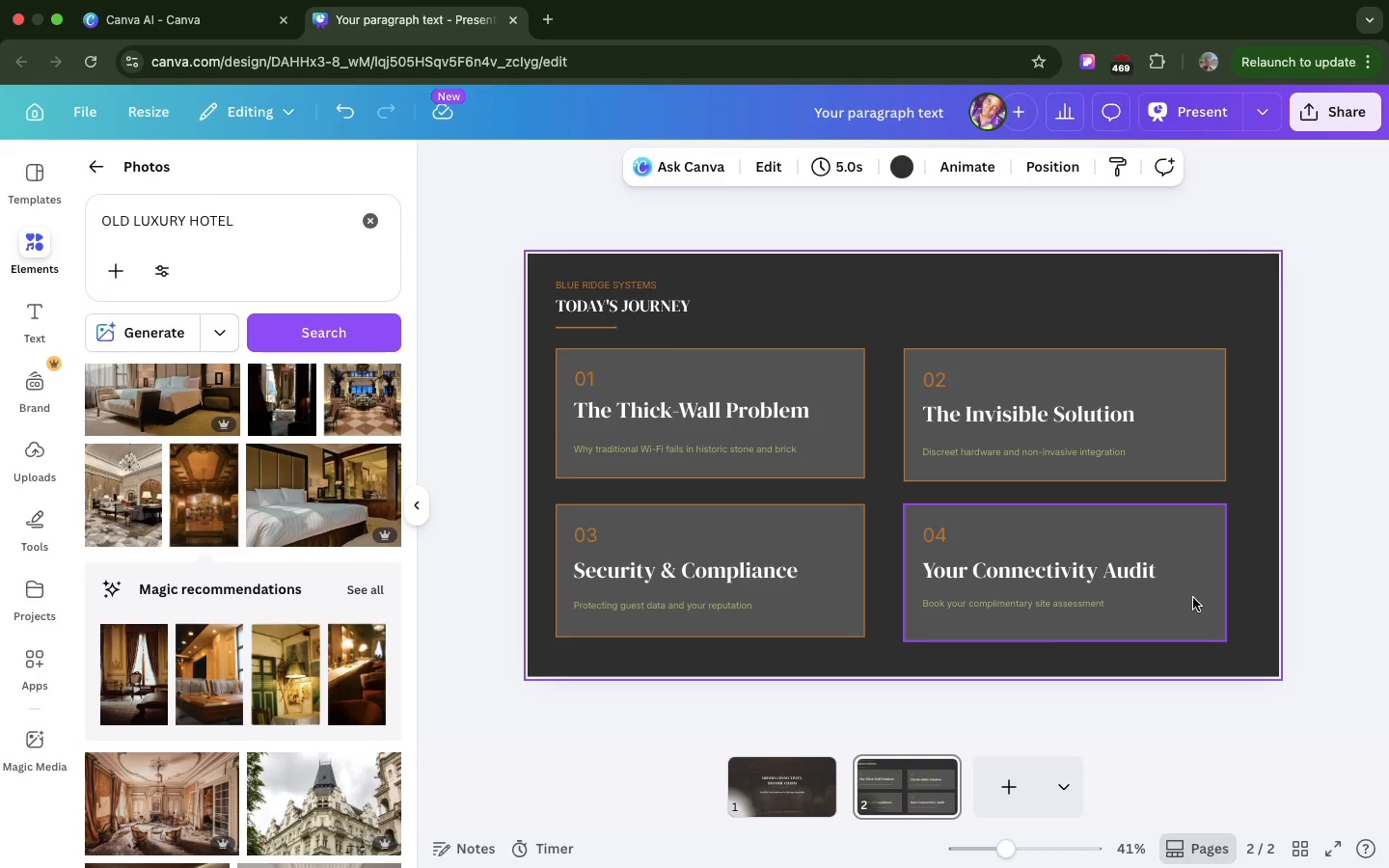 
wait(7.65)
 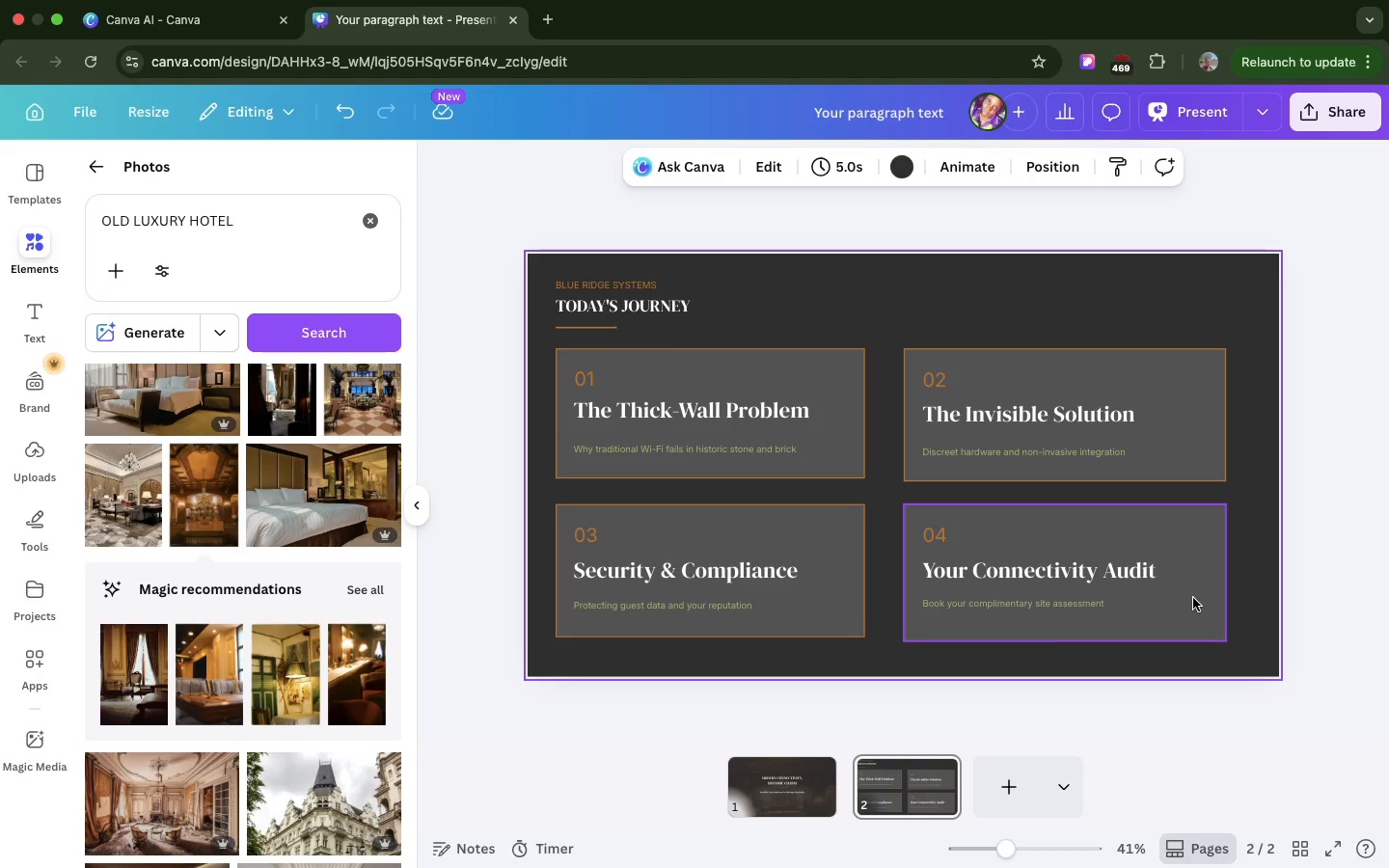 
left_click([1101, 298])
 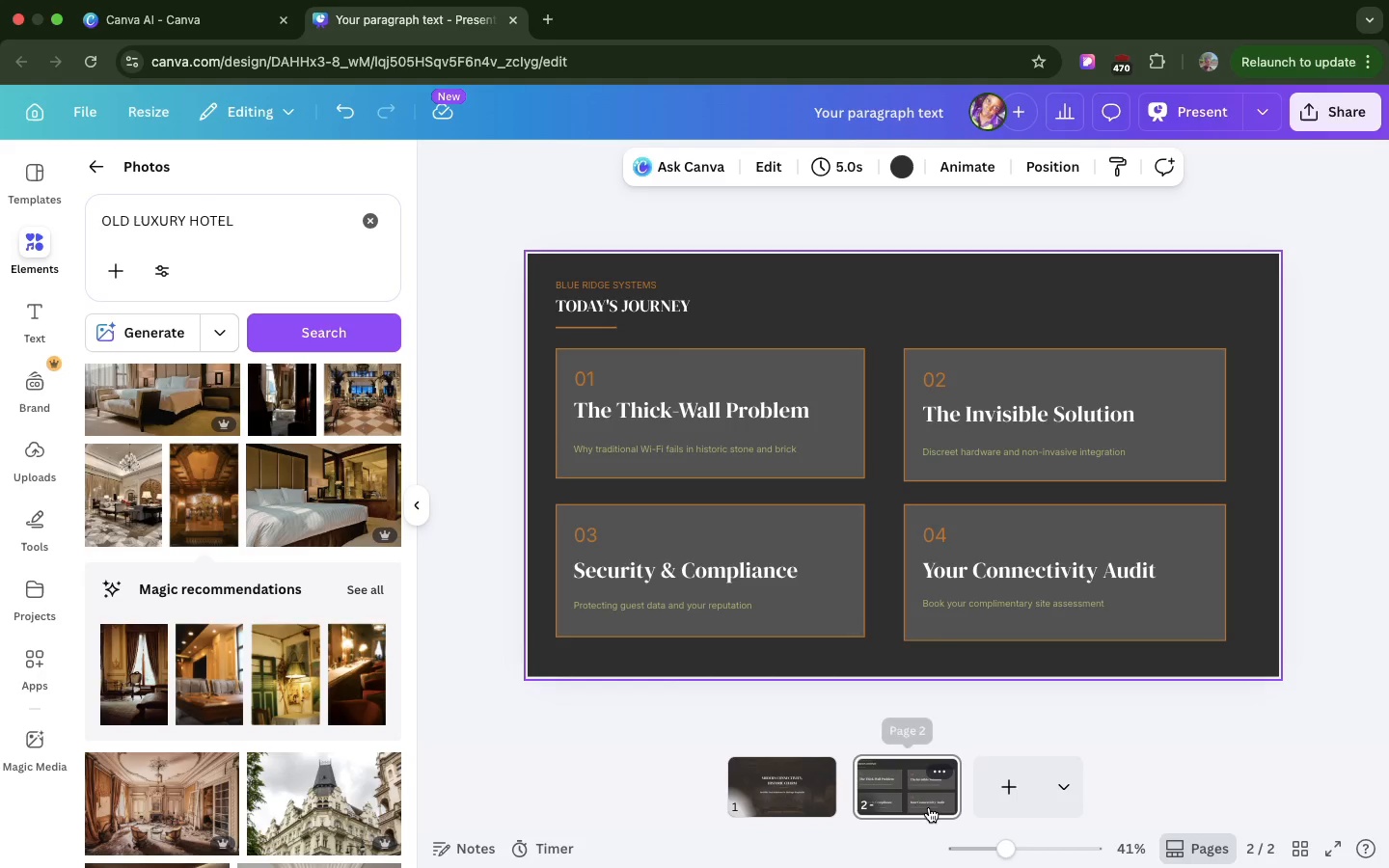 
wait(5.23)
 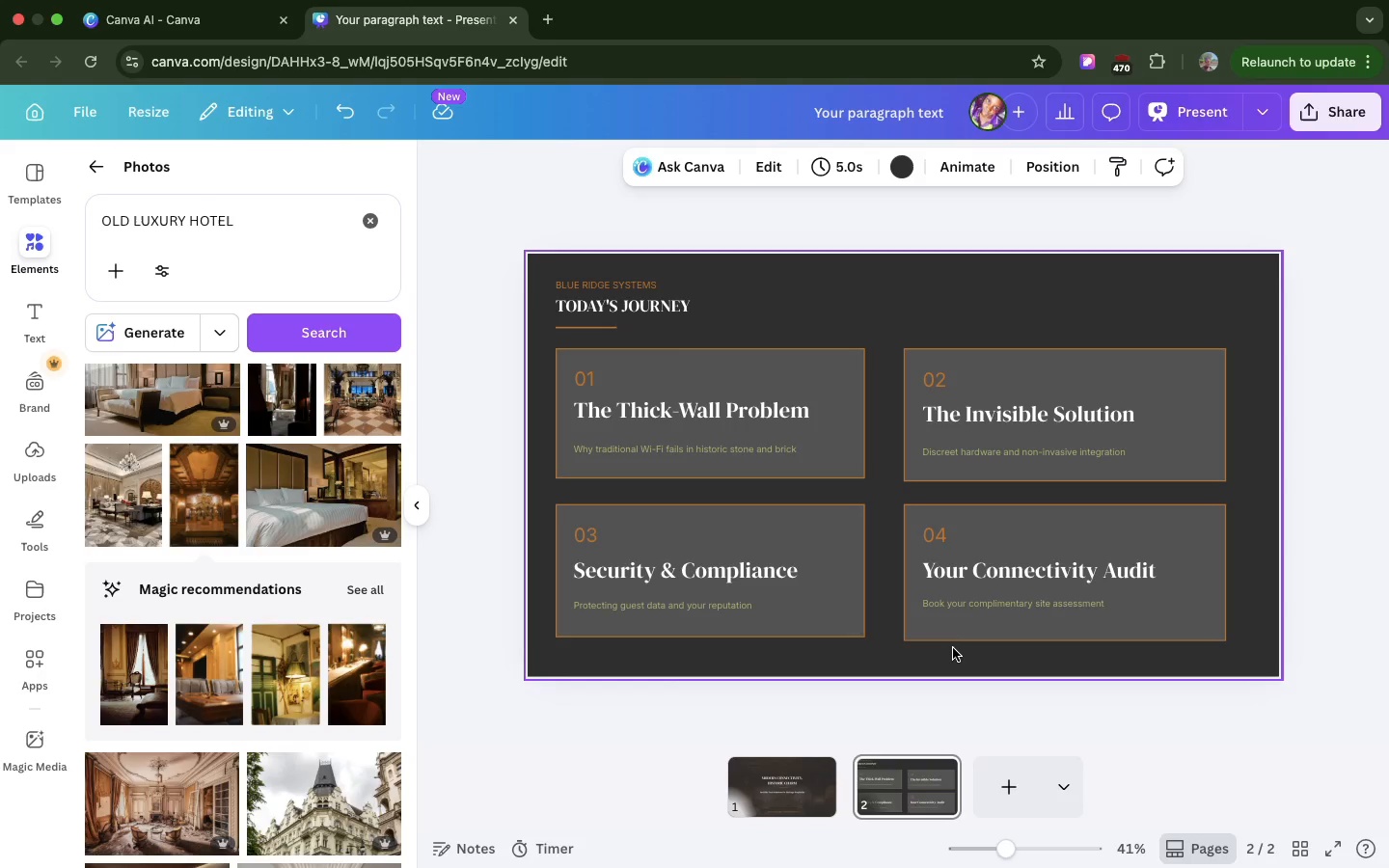 
right_click([929, 807])
 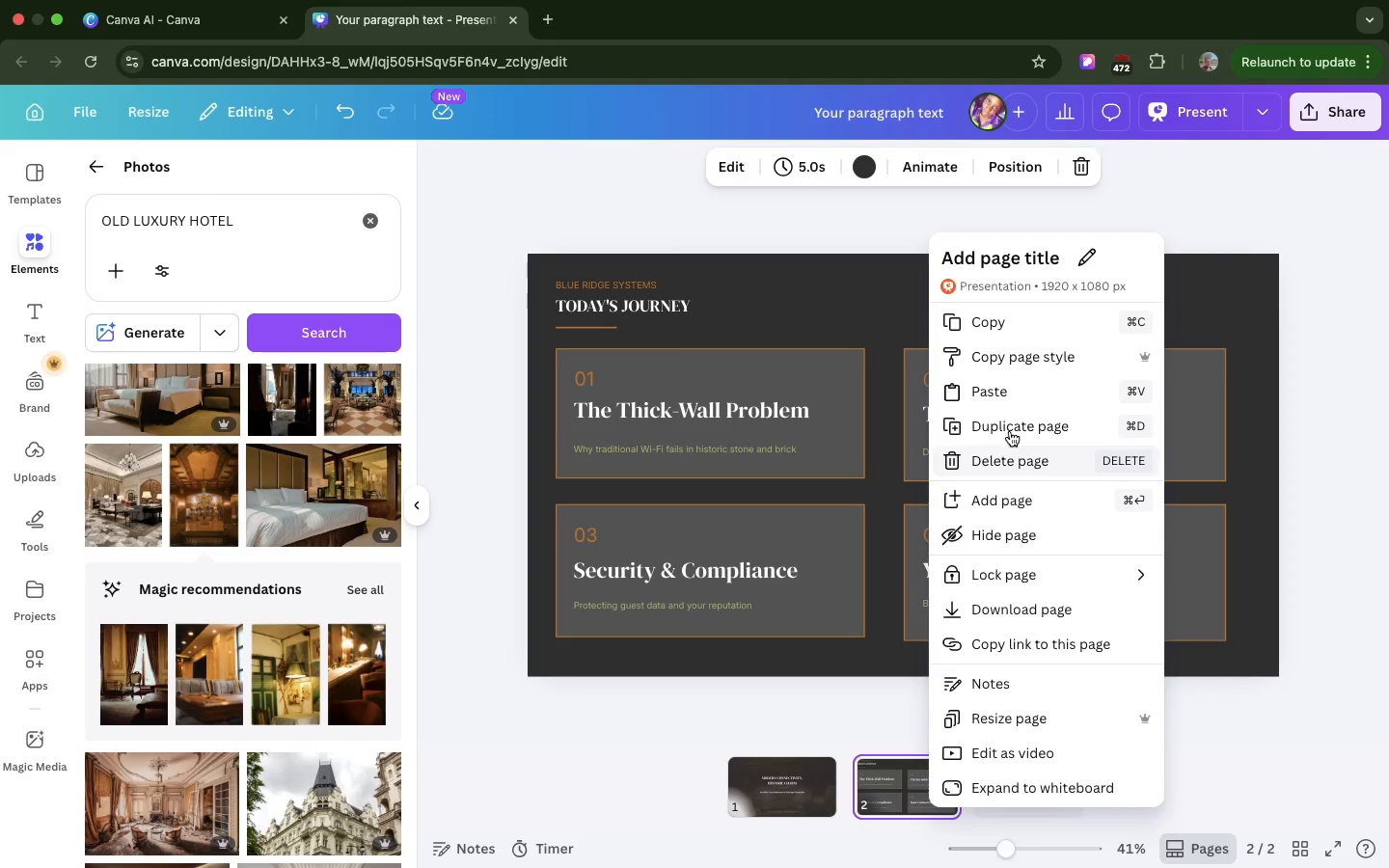 
left_click([1010, 431])
 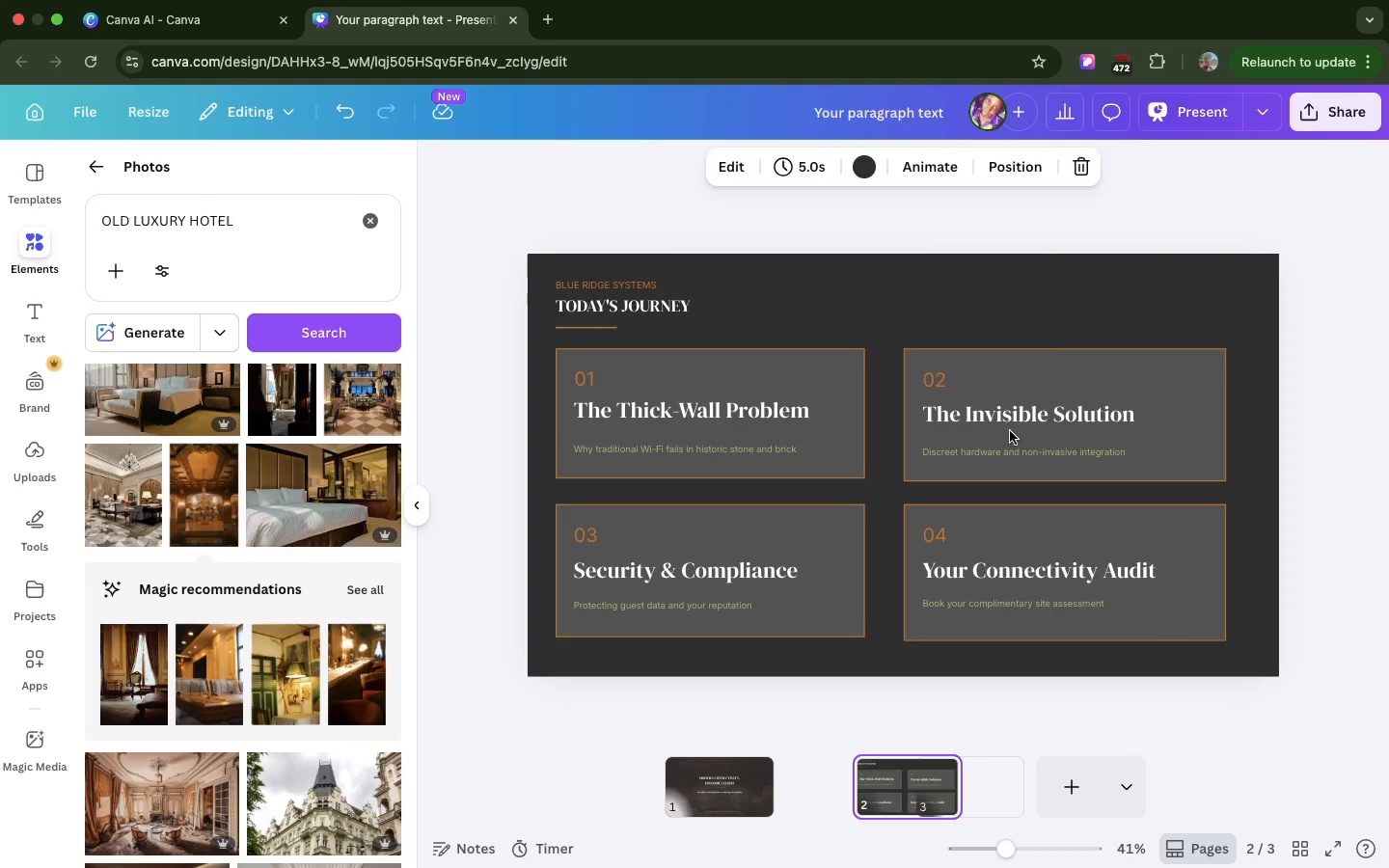 
left_click([1010, 431])
 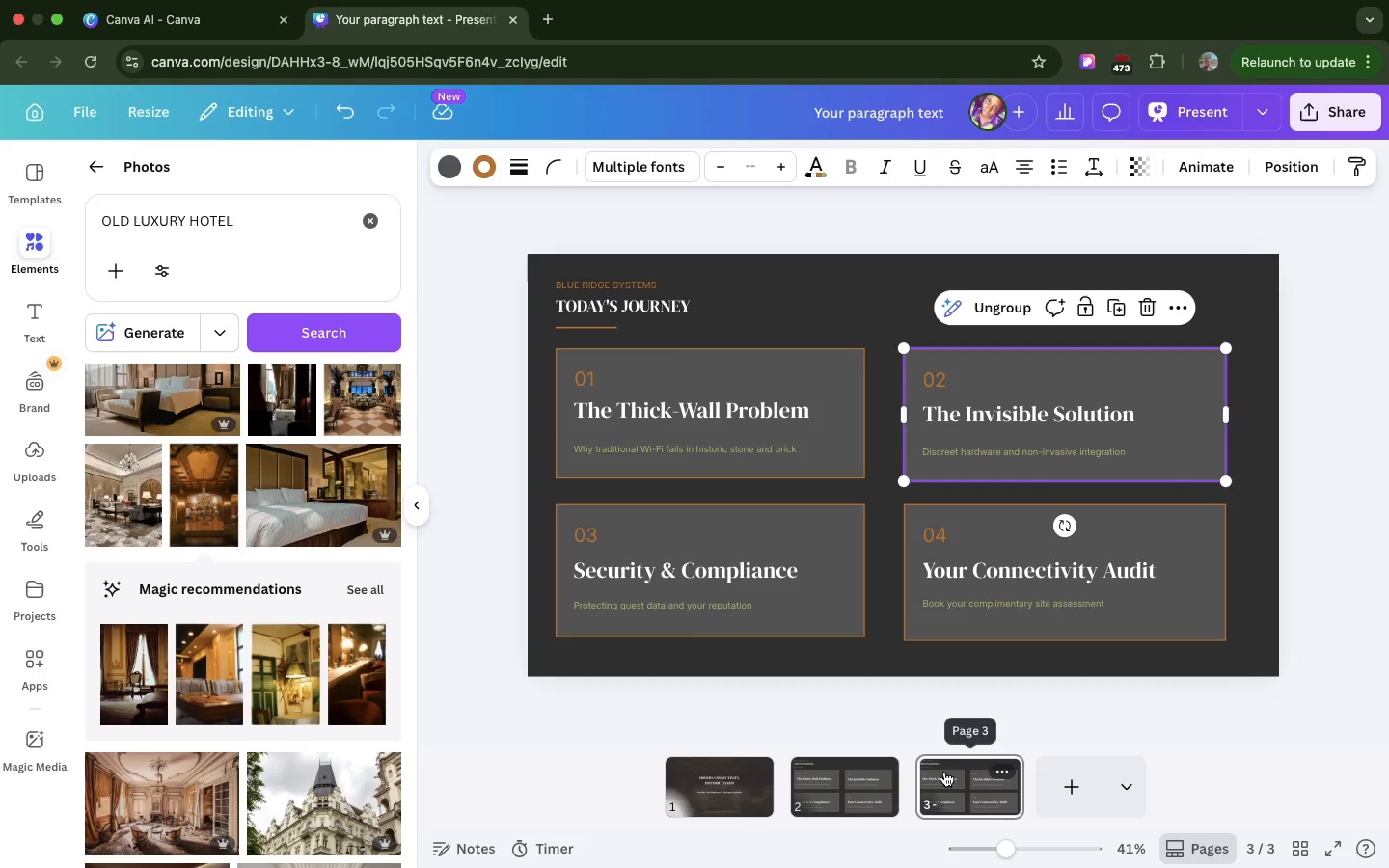 
left_click([944, 772])
 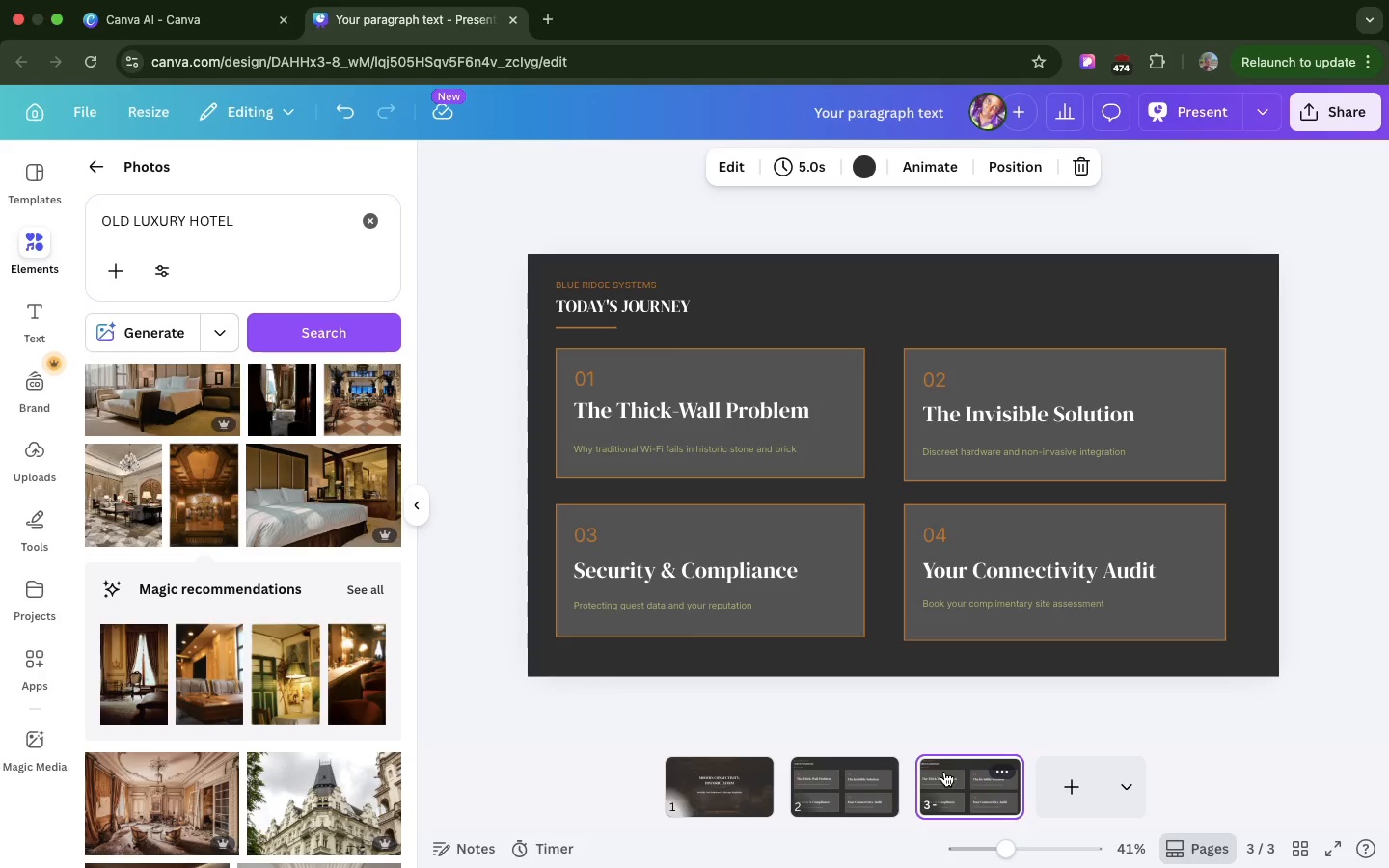 
wait(15.74)
 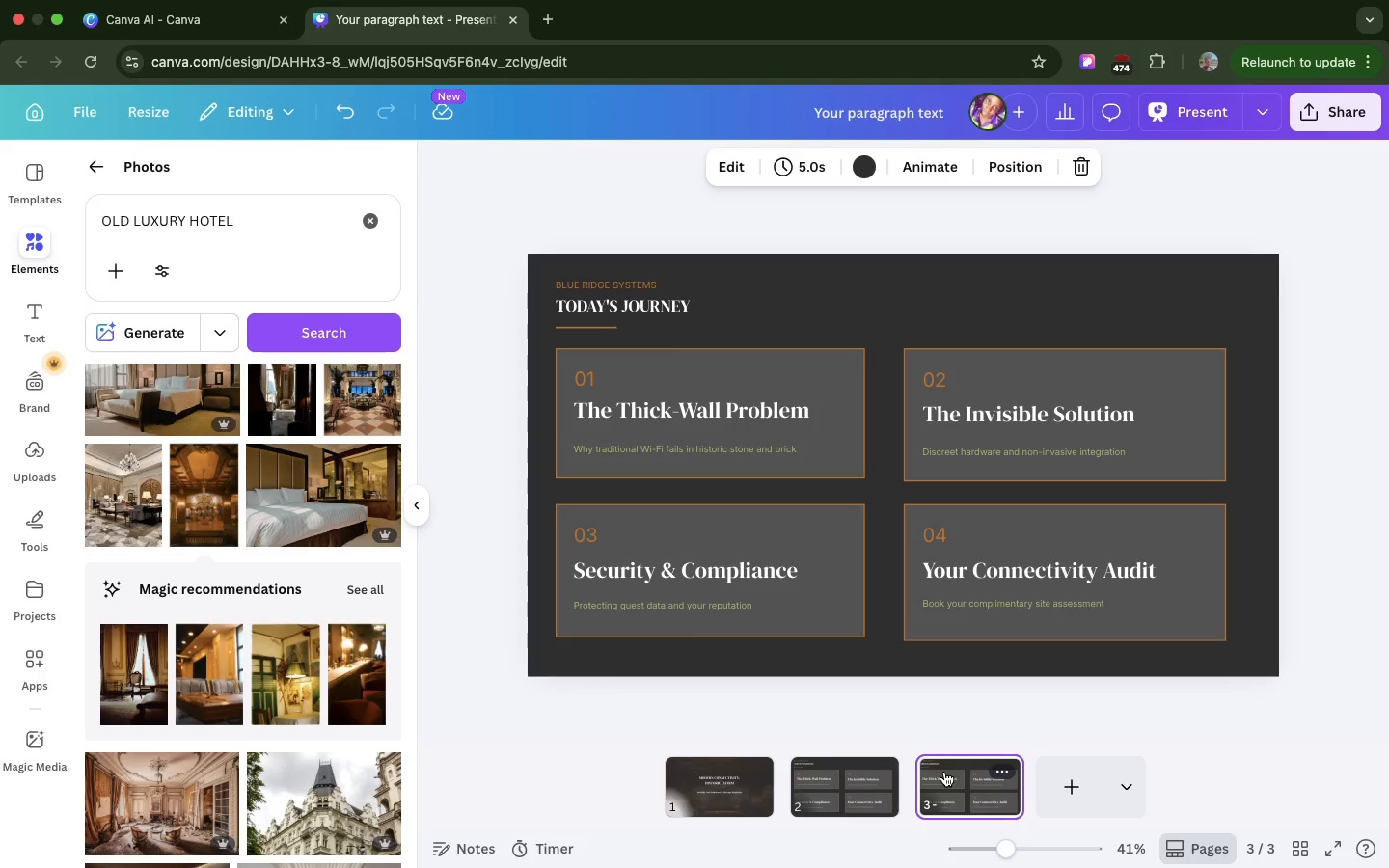 
left_click([828, 441])
 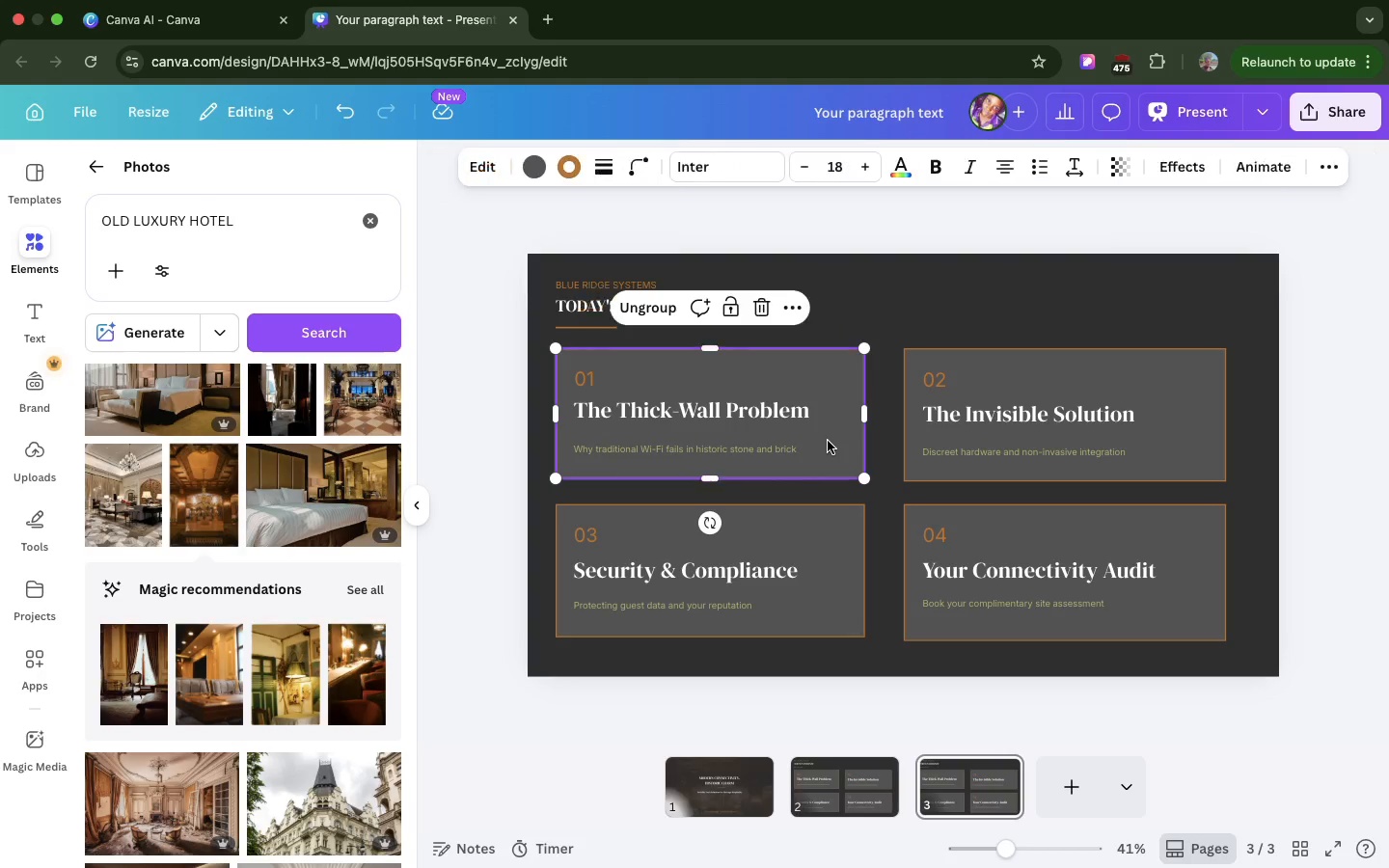 
left_click([828, 441])
 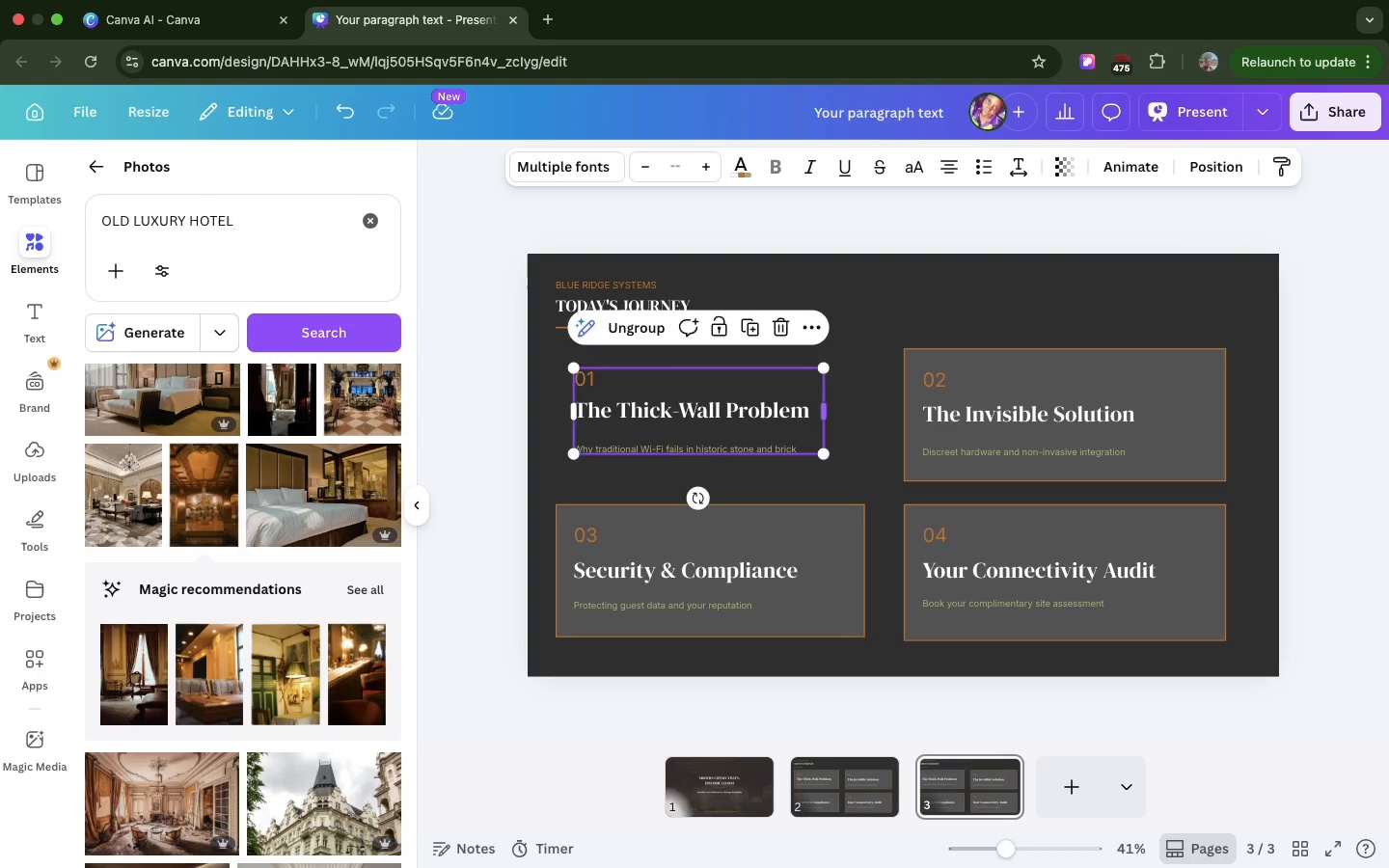 
key(Backspace)
 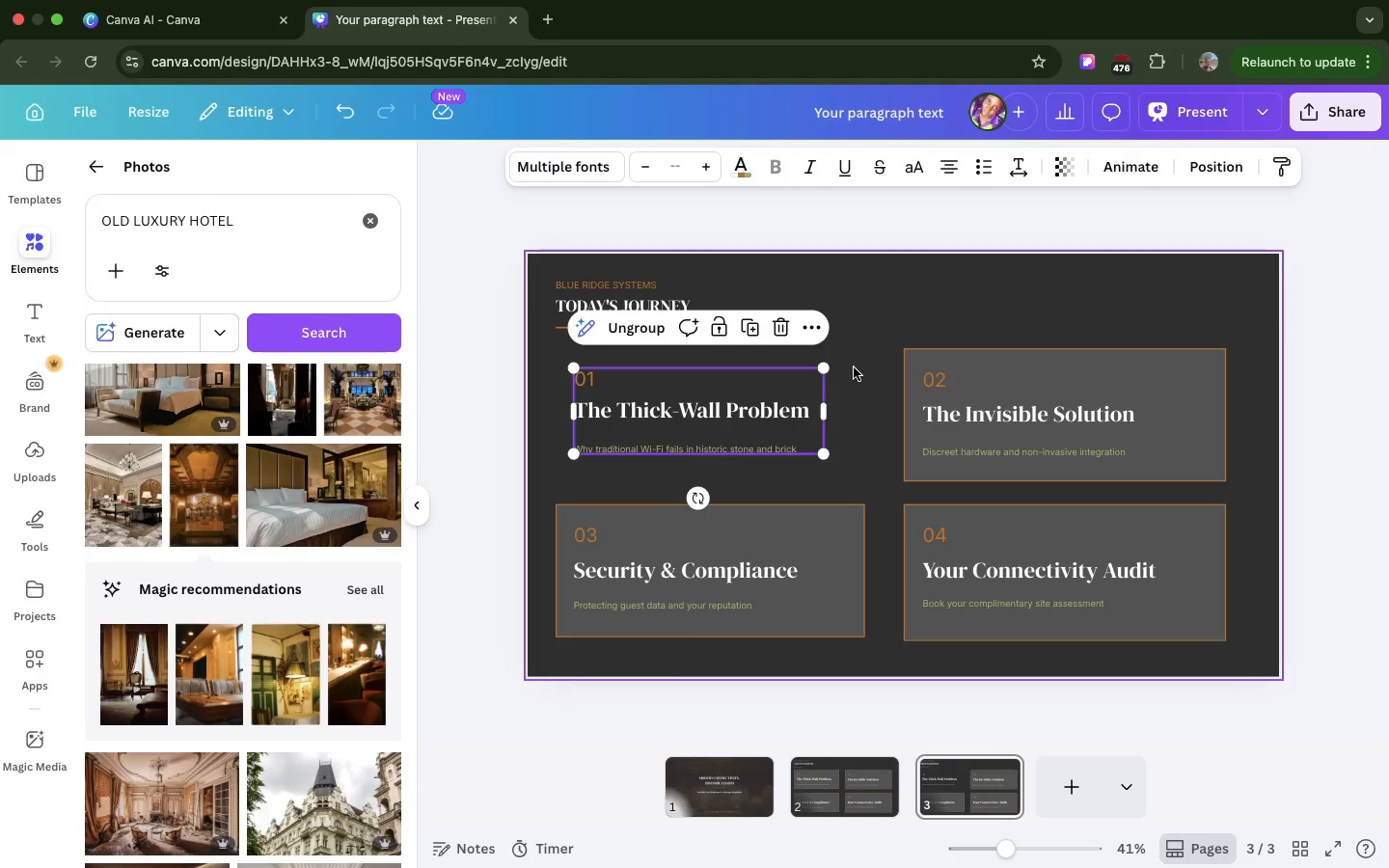 
left_click([854, 367])
 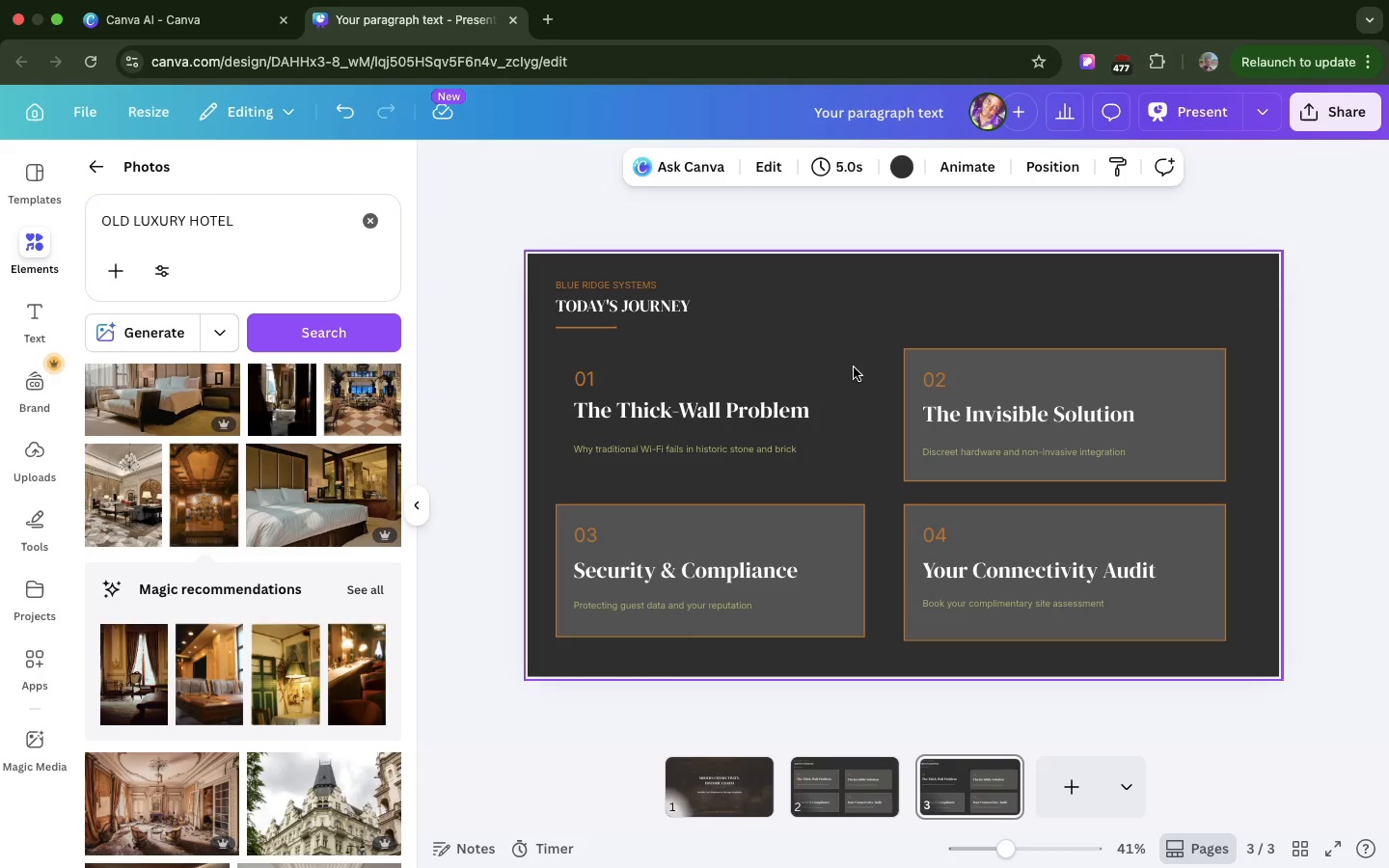 
wait(7.21)
 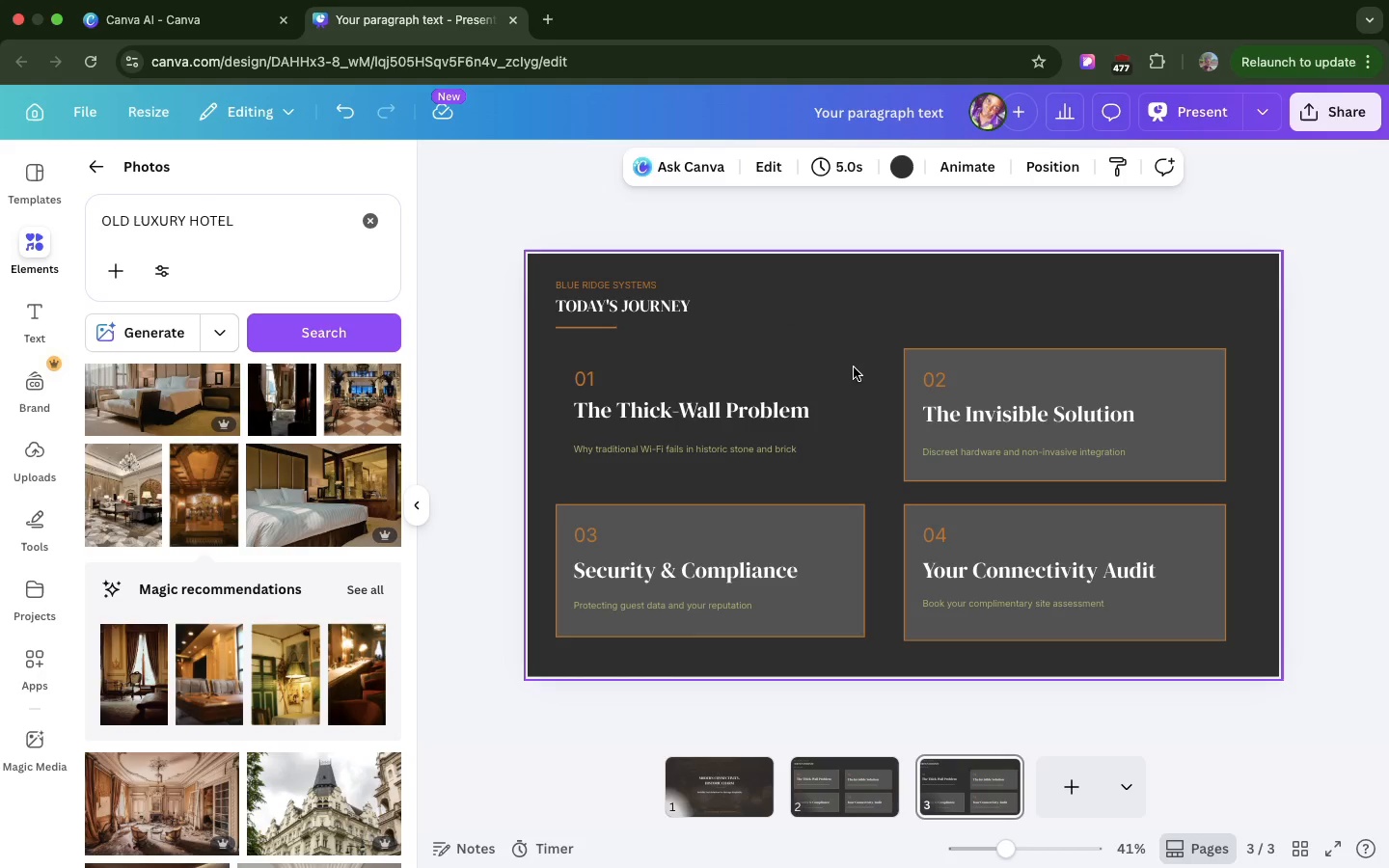 
left_click([590, 331])
 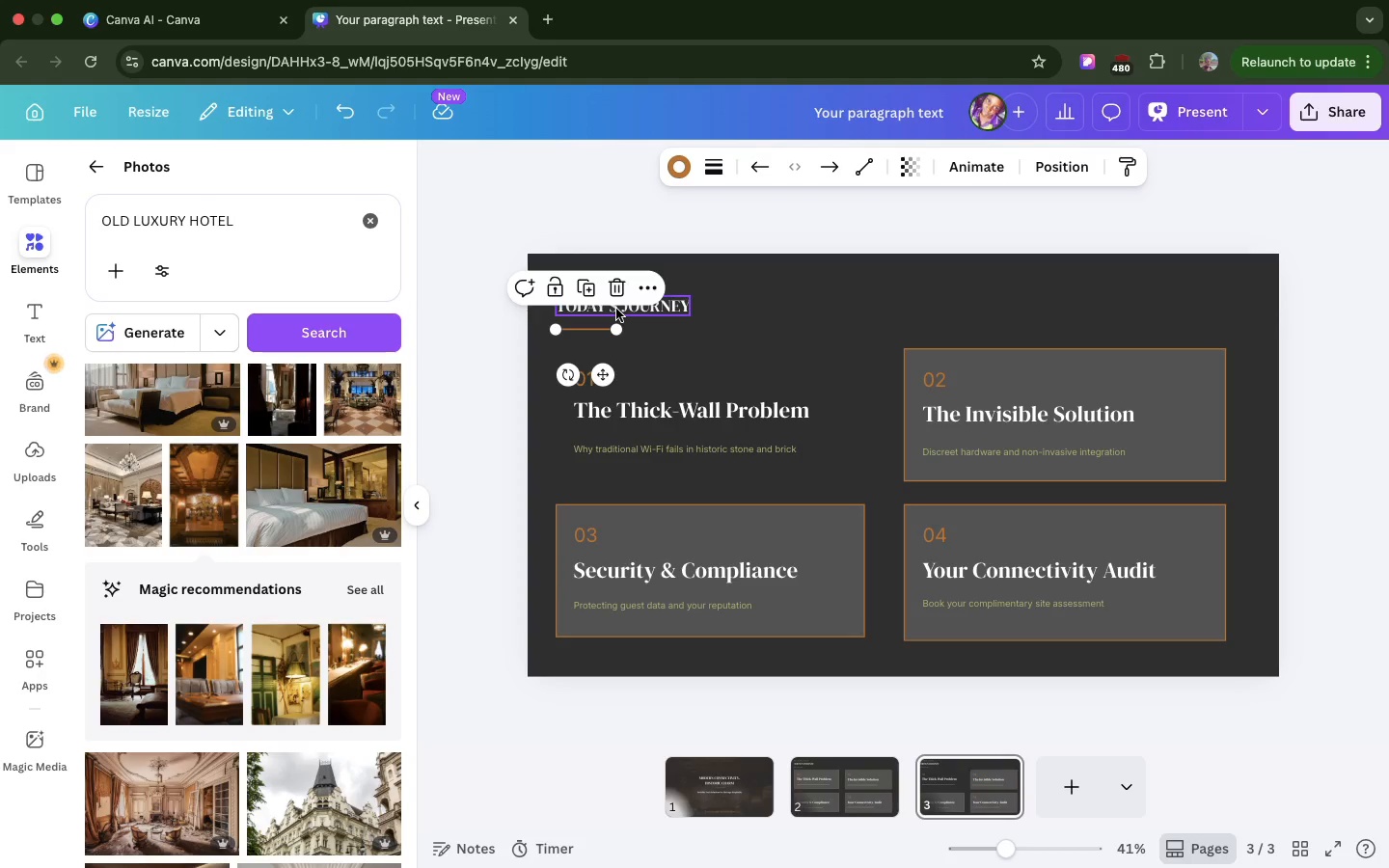 
wait(15.12)
 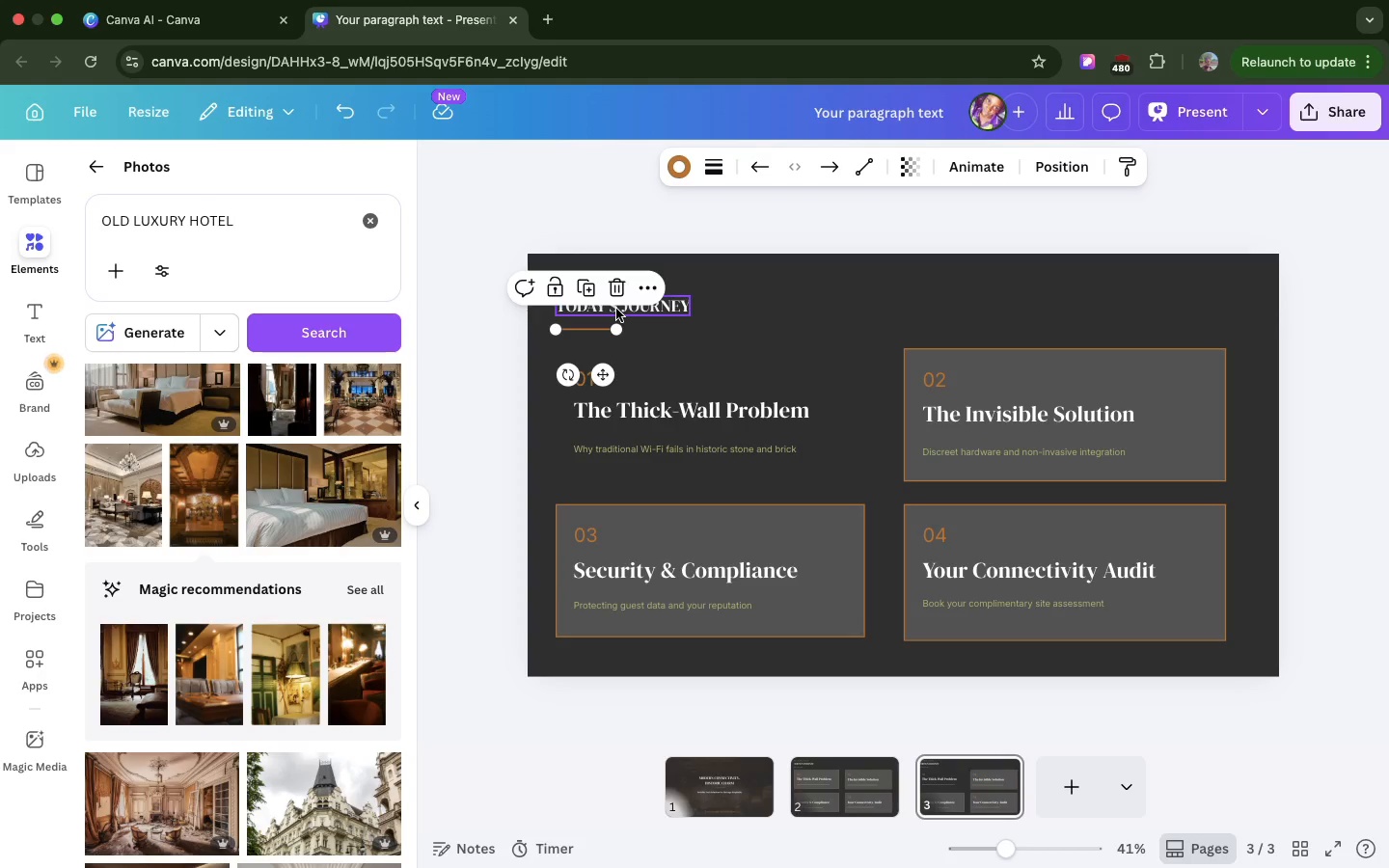 
mouse_move([595, 276])
 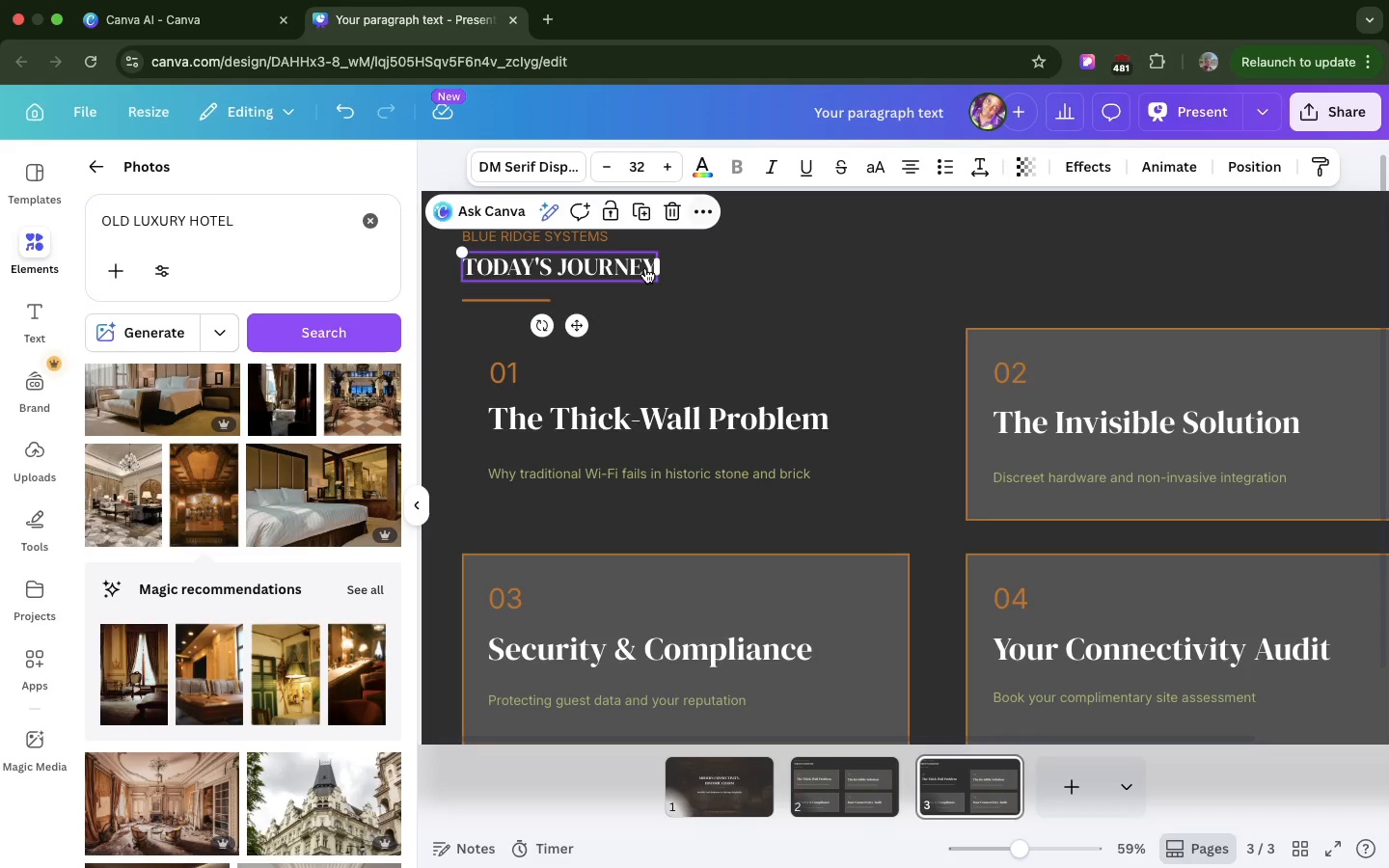 
left_click([645, 268])
 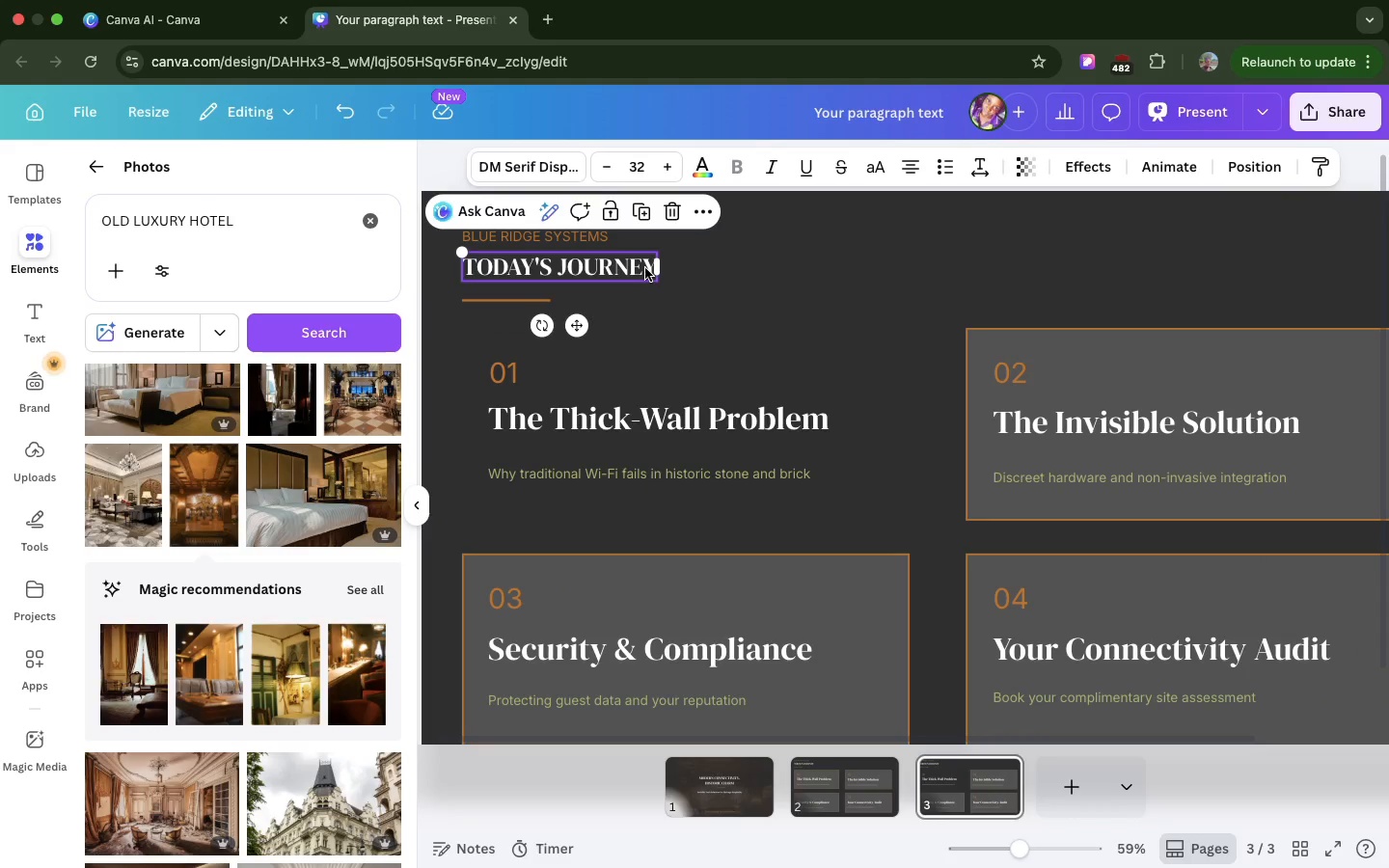 
left_click_drag(start_coordinate=[645, 268], to_coordinate=[1304, 275])
 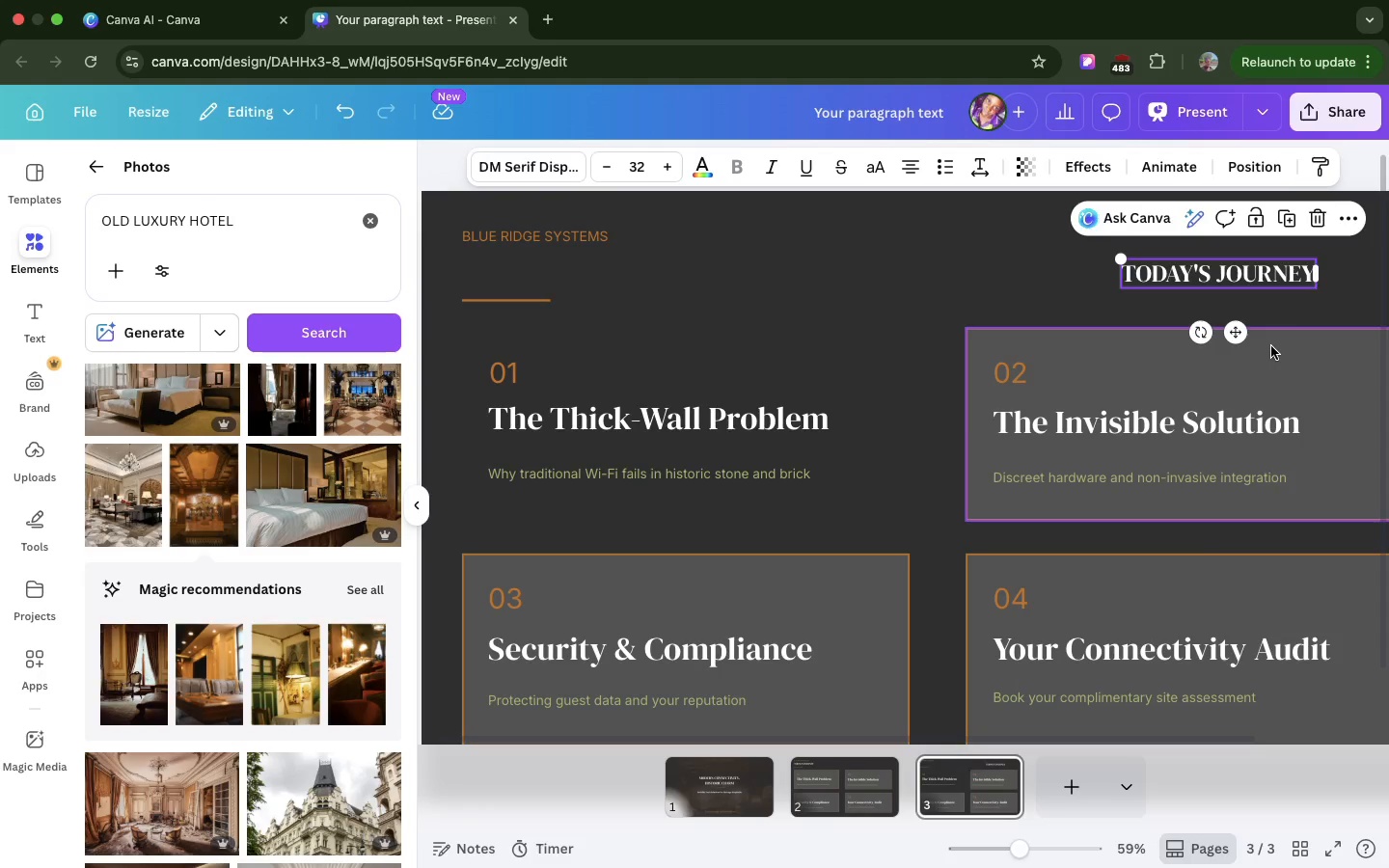 
left_click([1271, 346])
 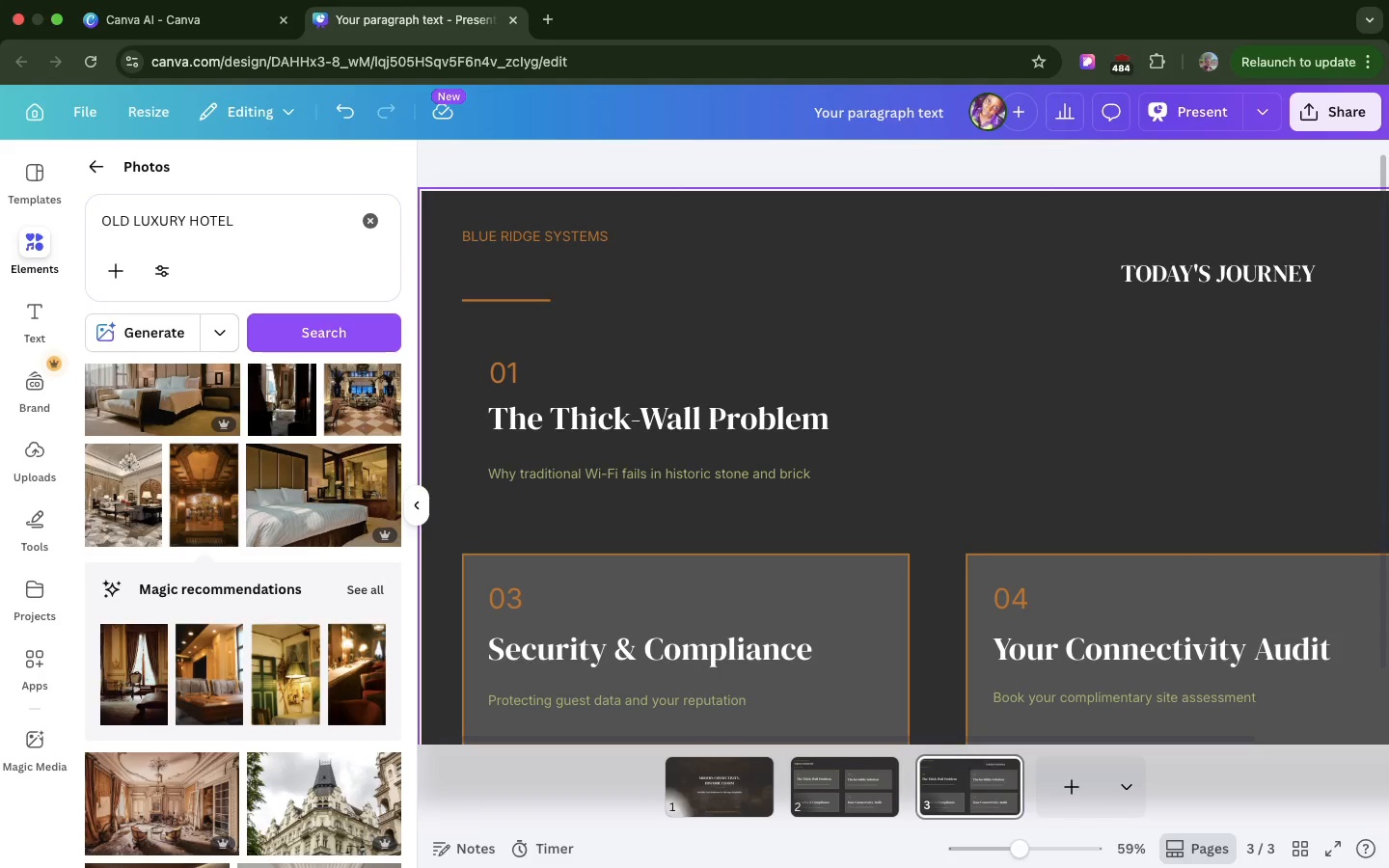 
key(Backspace)
 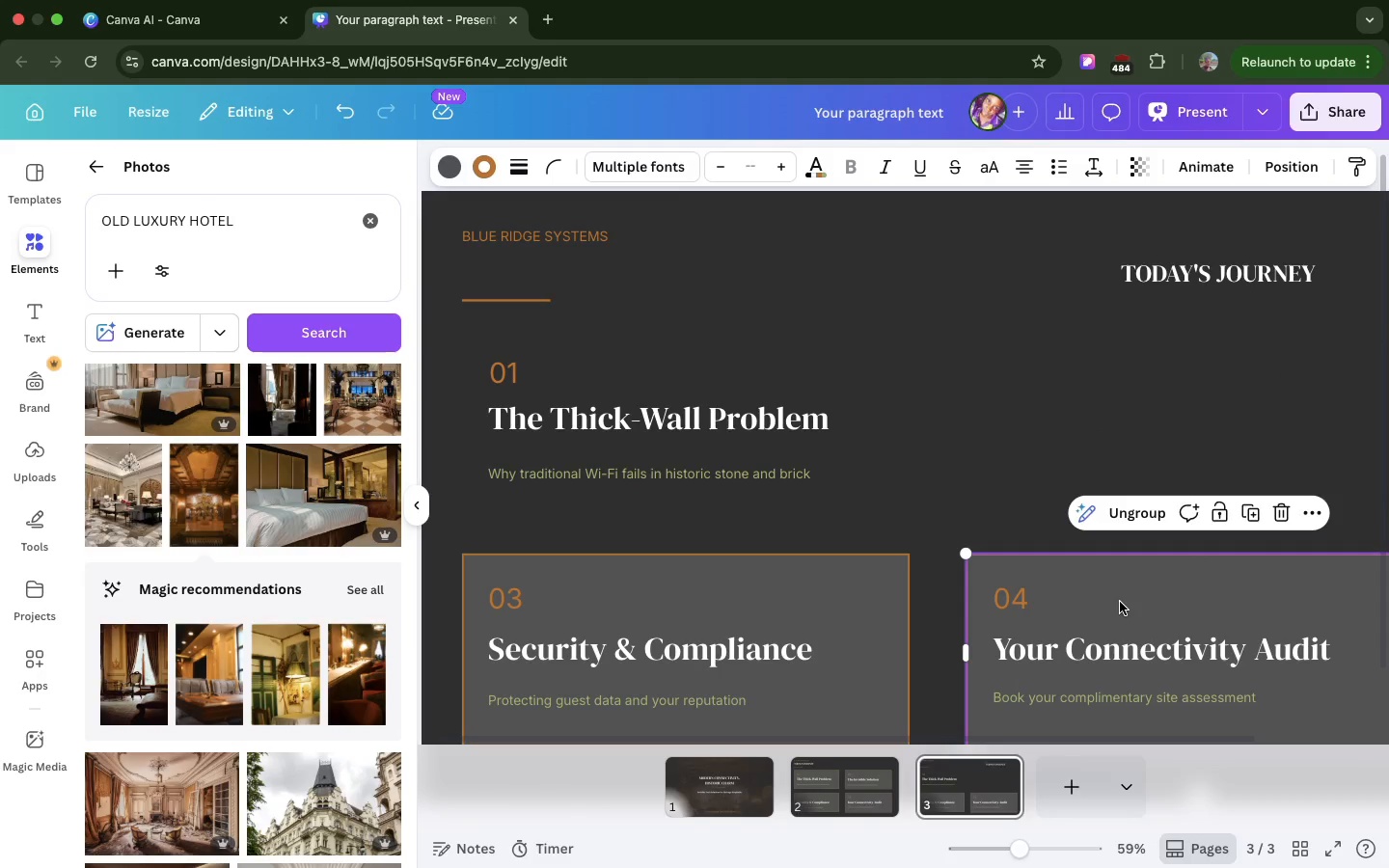 
left_click([1120, 602])
 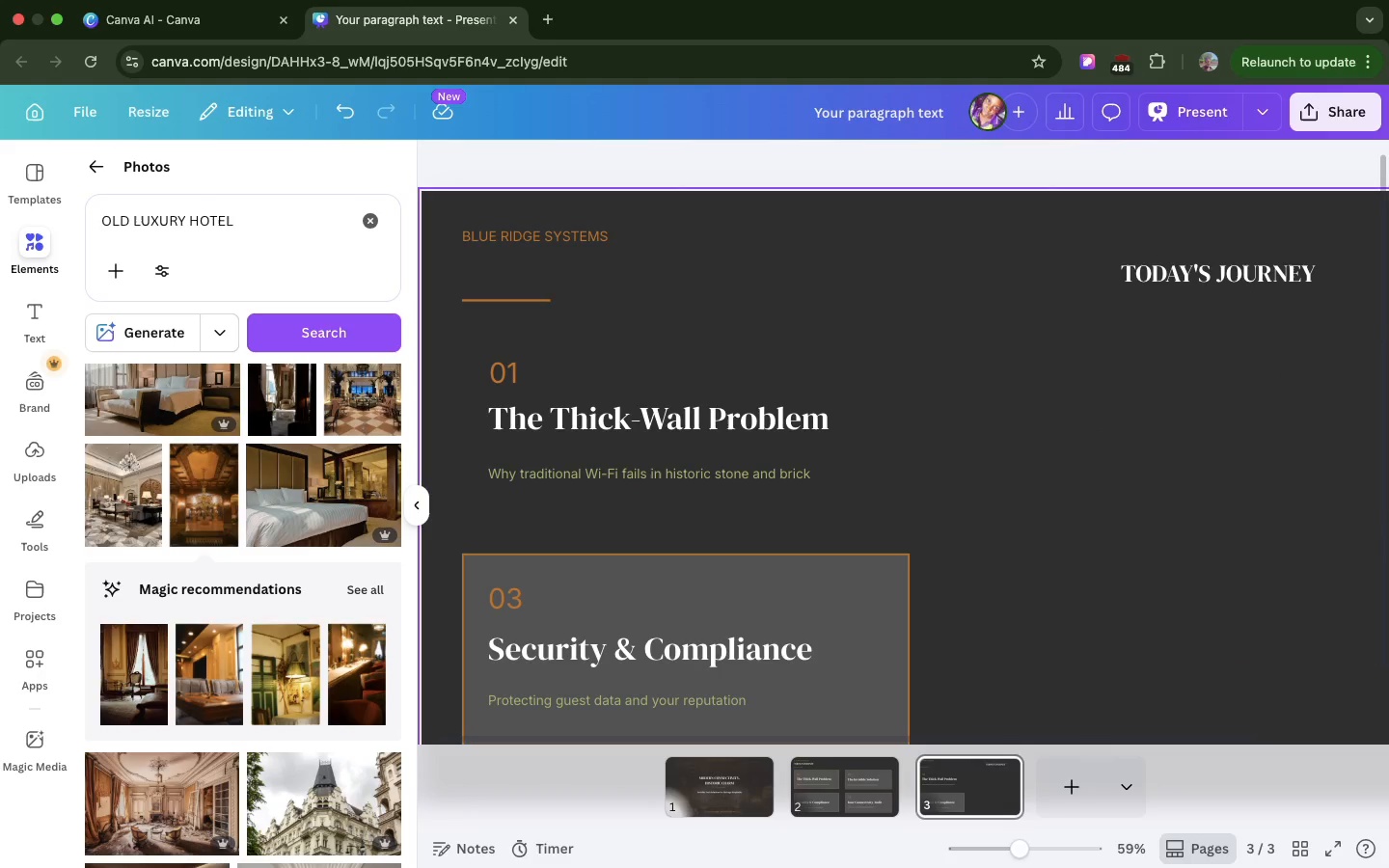 
key(Backspace)
 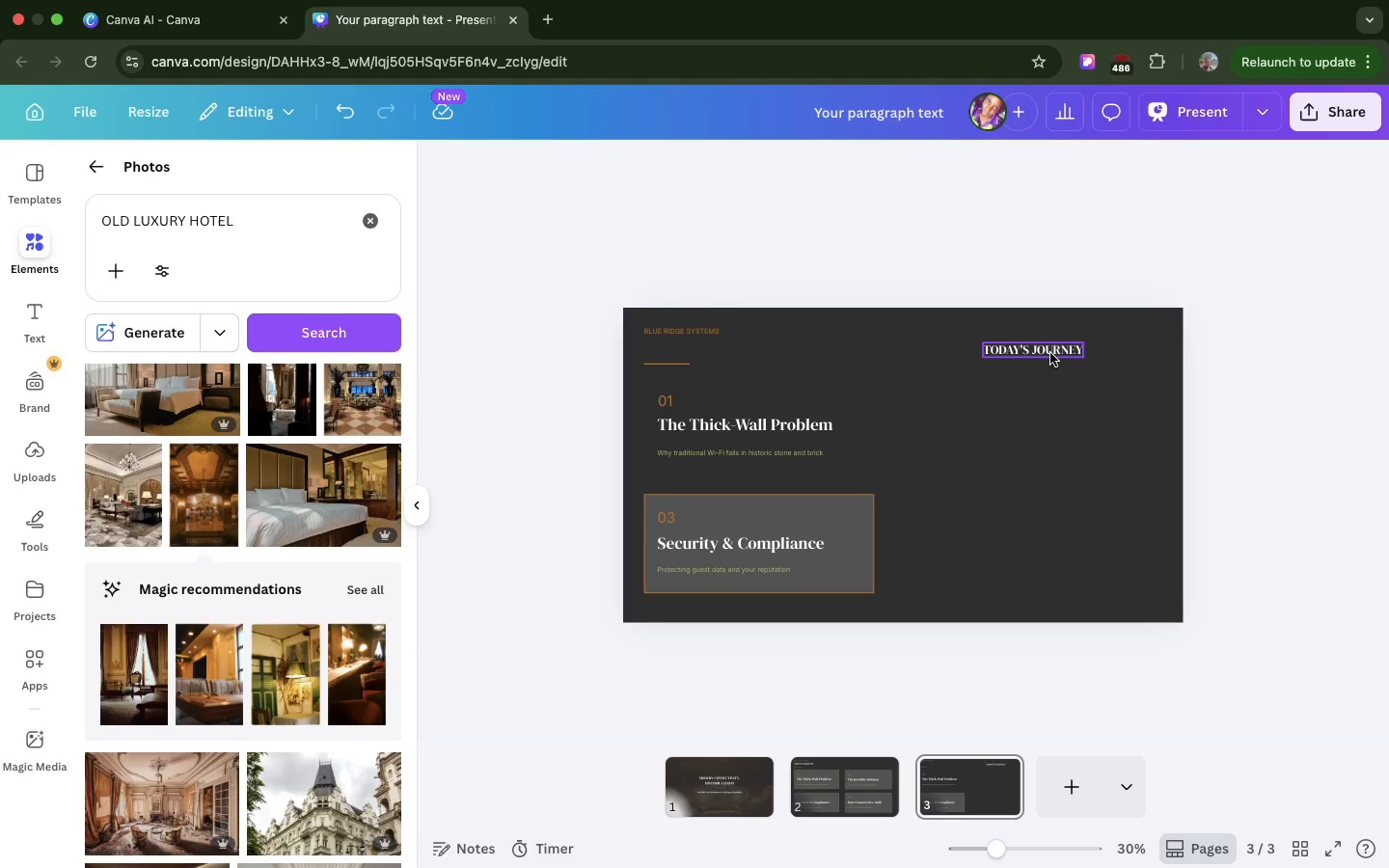 
left_click_drag(start_coordinate=[1050, 353], to_coordinate=[826, 363])
 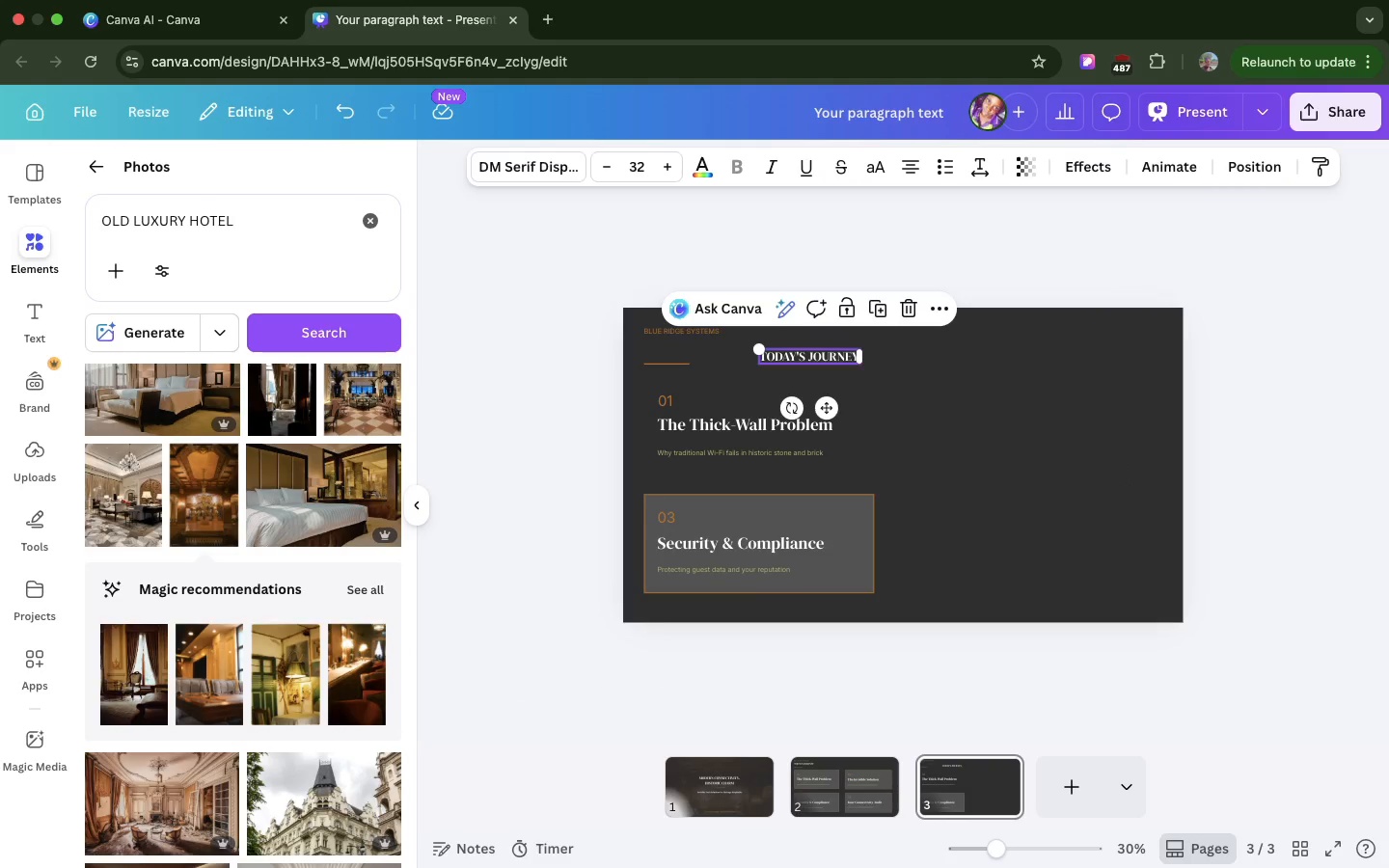 
key(R)
 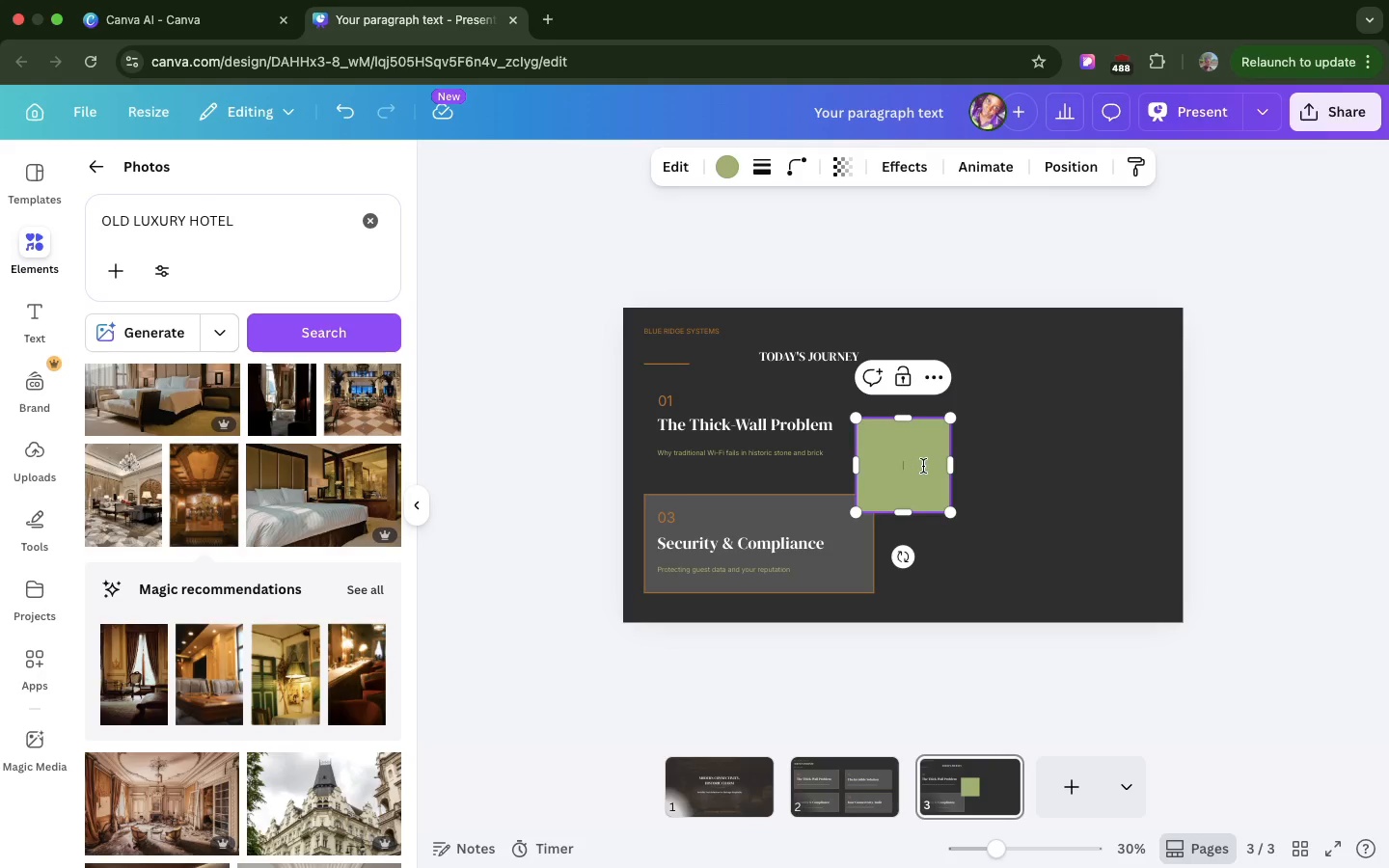 
left_click_drag(start_coordinate=[916, 468], to_coordinate=[1042, 407])
 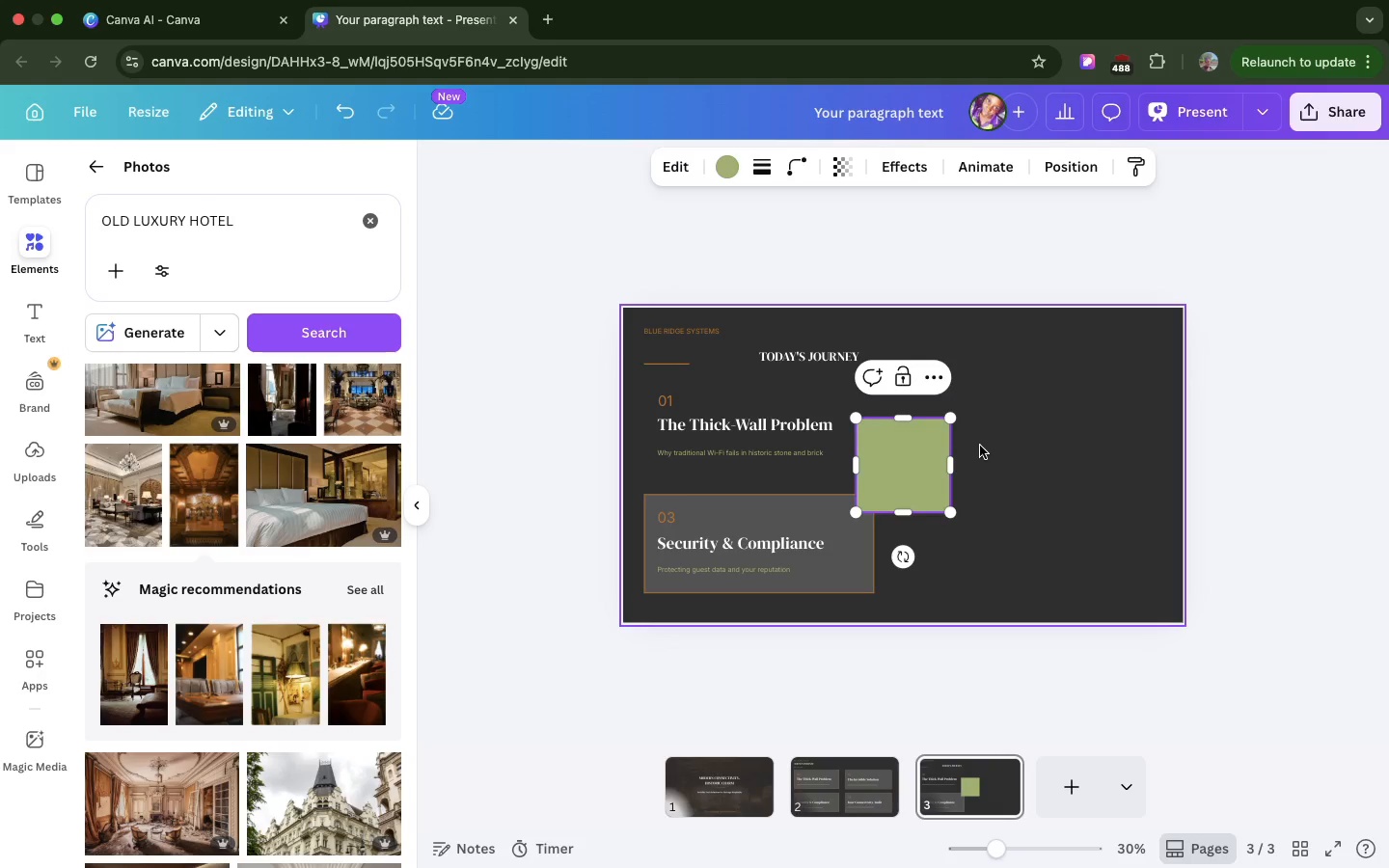 
left_click([980, 446])
 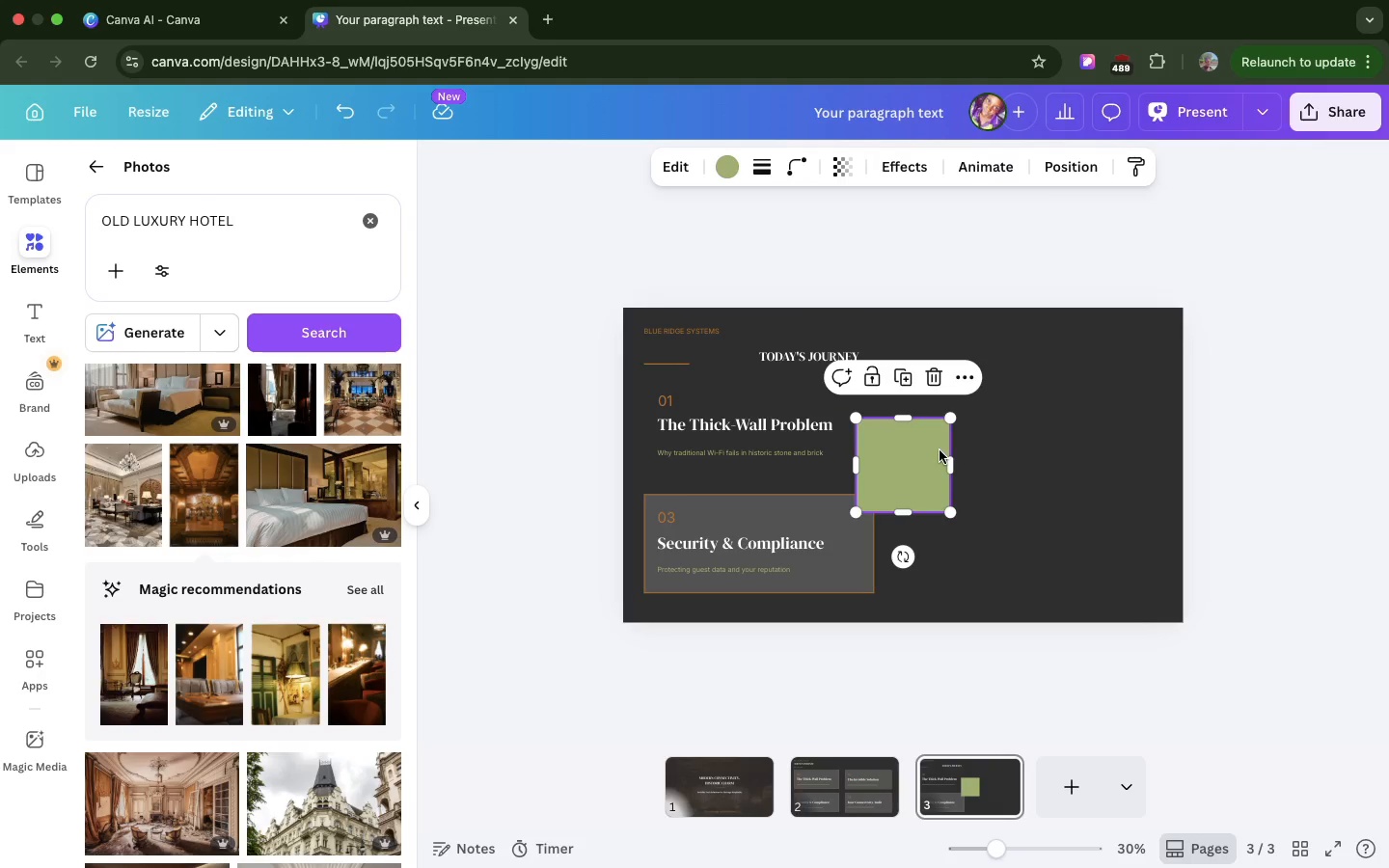 
left_click([940, 450])
 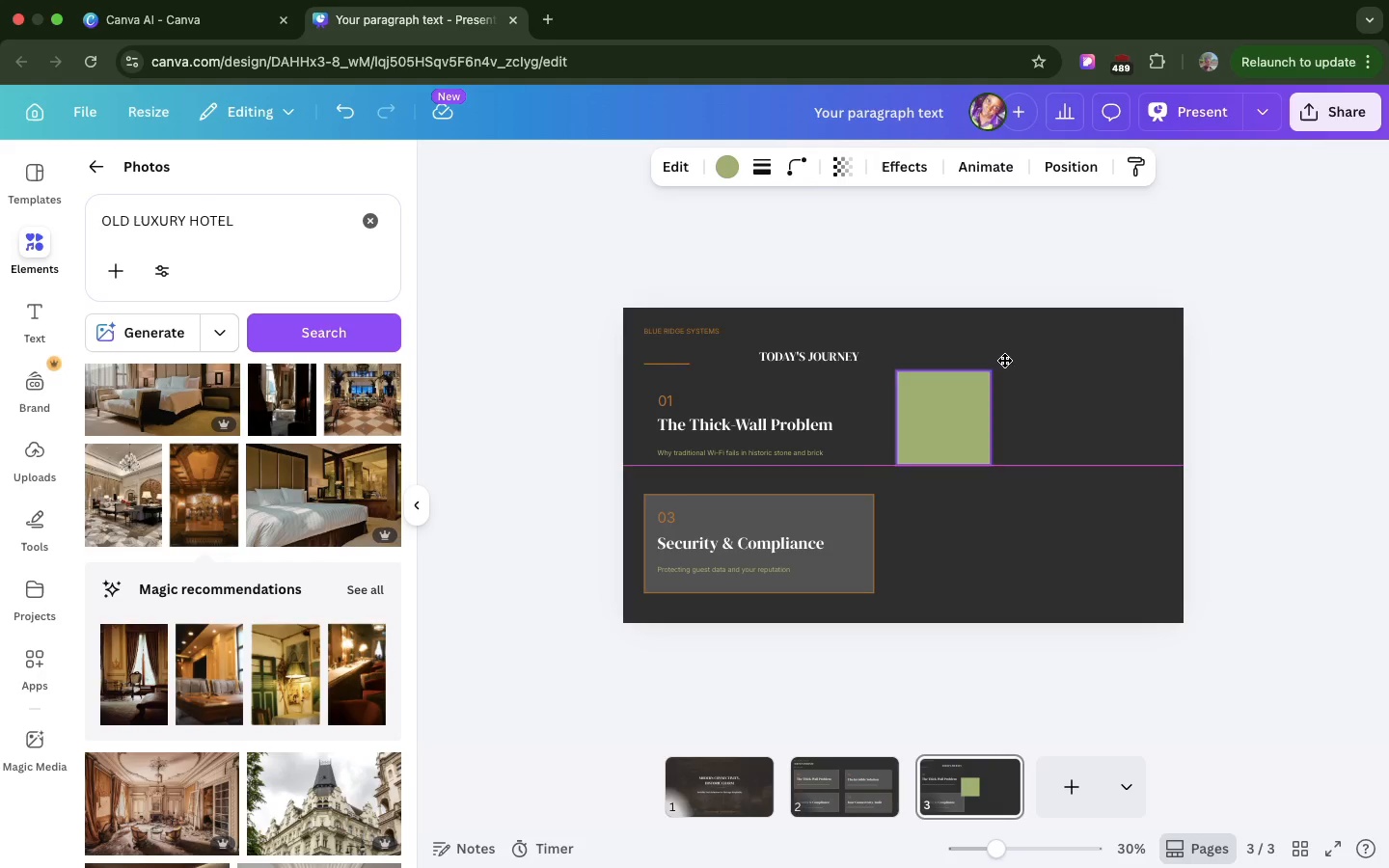 
left_click_drag(start_coordinate=[928, 456], to_coordinate=[980, 346])
 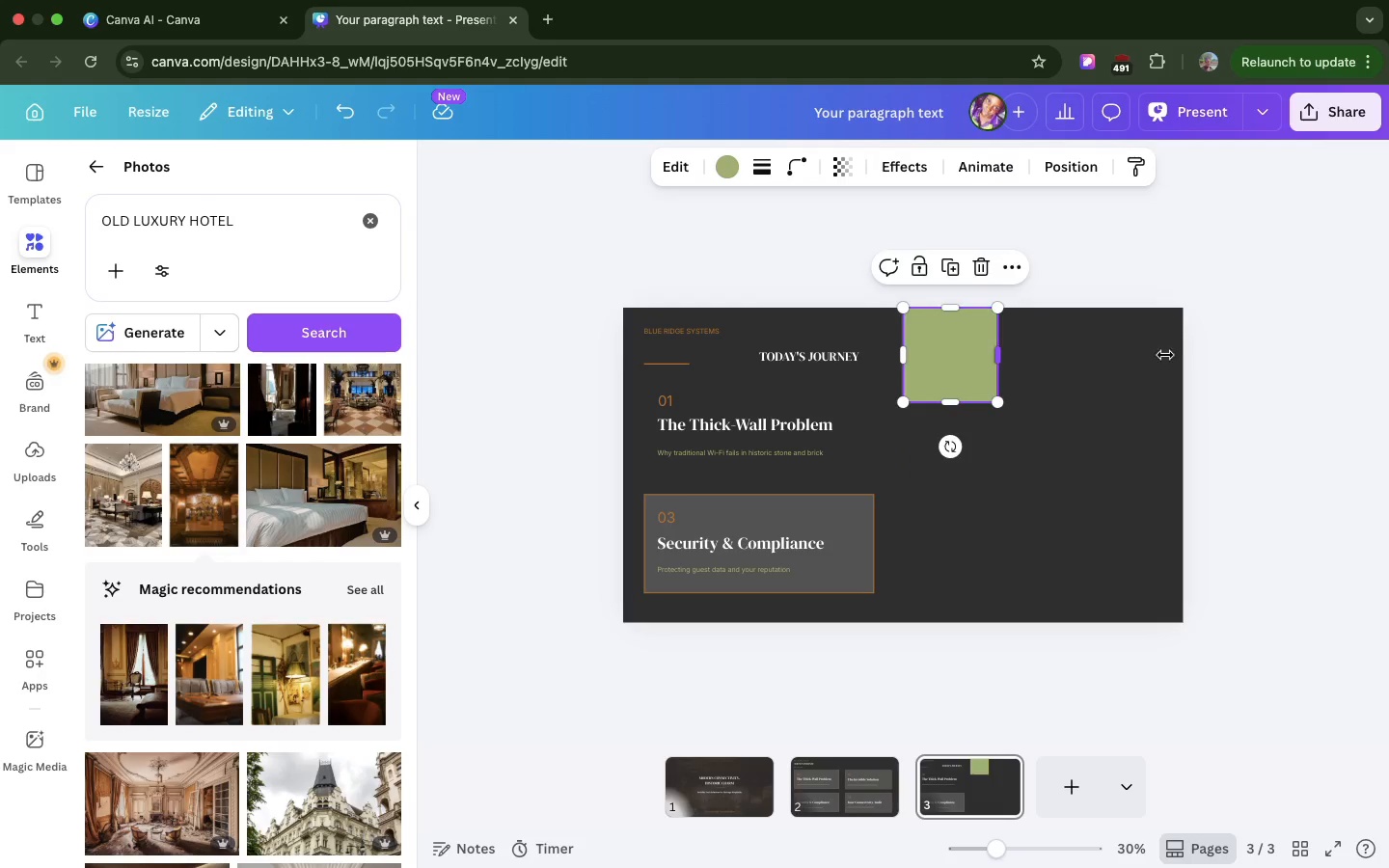 
left_click_drag(start_coordinate=[998, 349], to_coordinate=[1181, 384])
 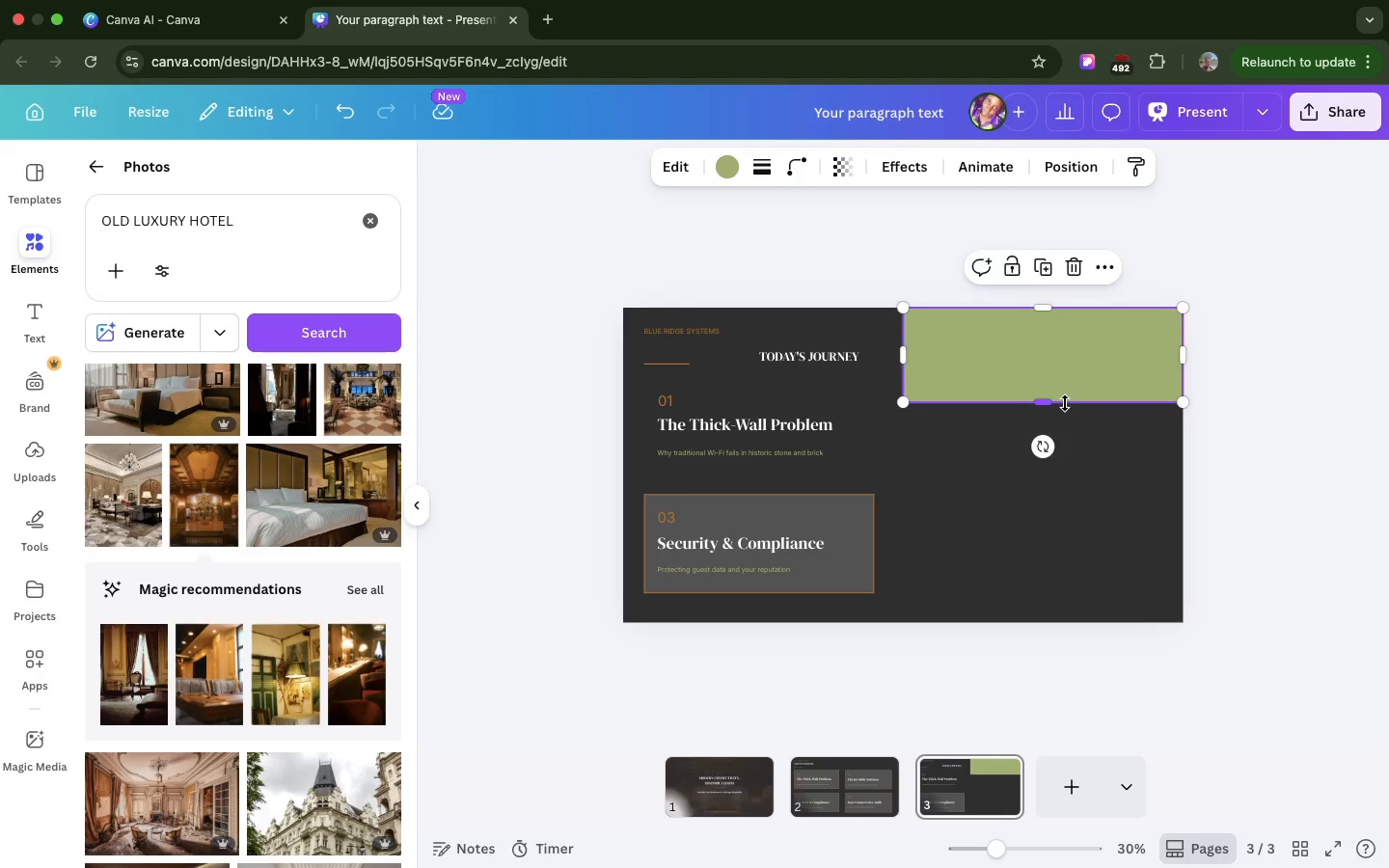 
left_click_drag(start_coordinate=[1065, 403], to_coordinate=[1053, 627])
 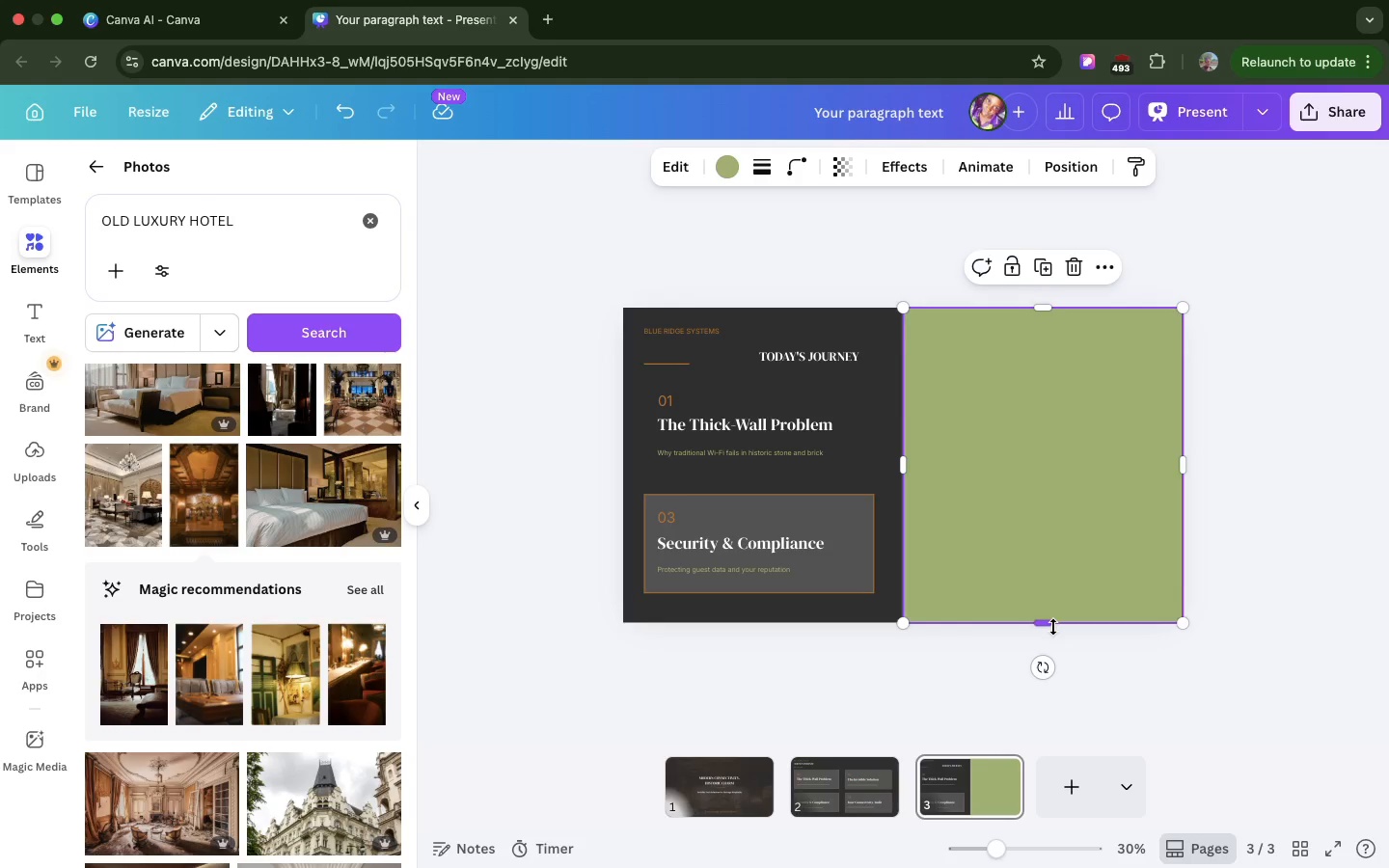 
wait(8.12)
 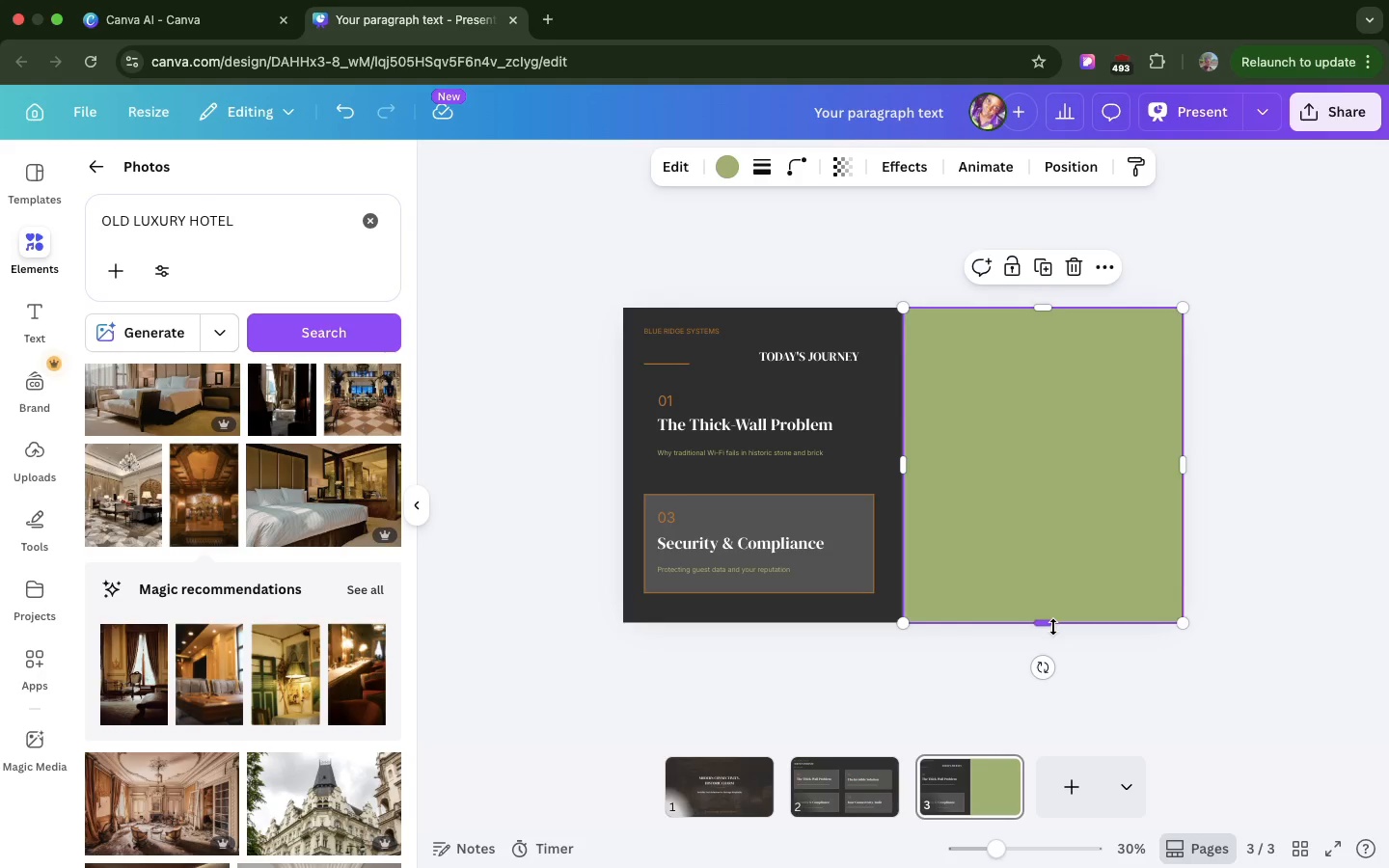 
left_click([733, 166])
 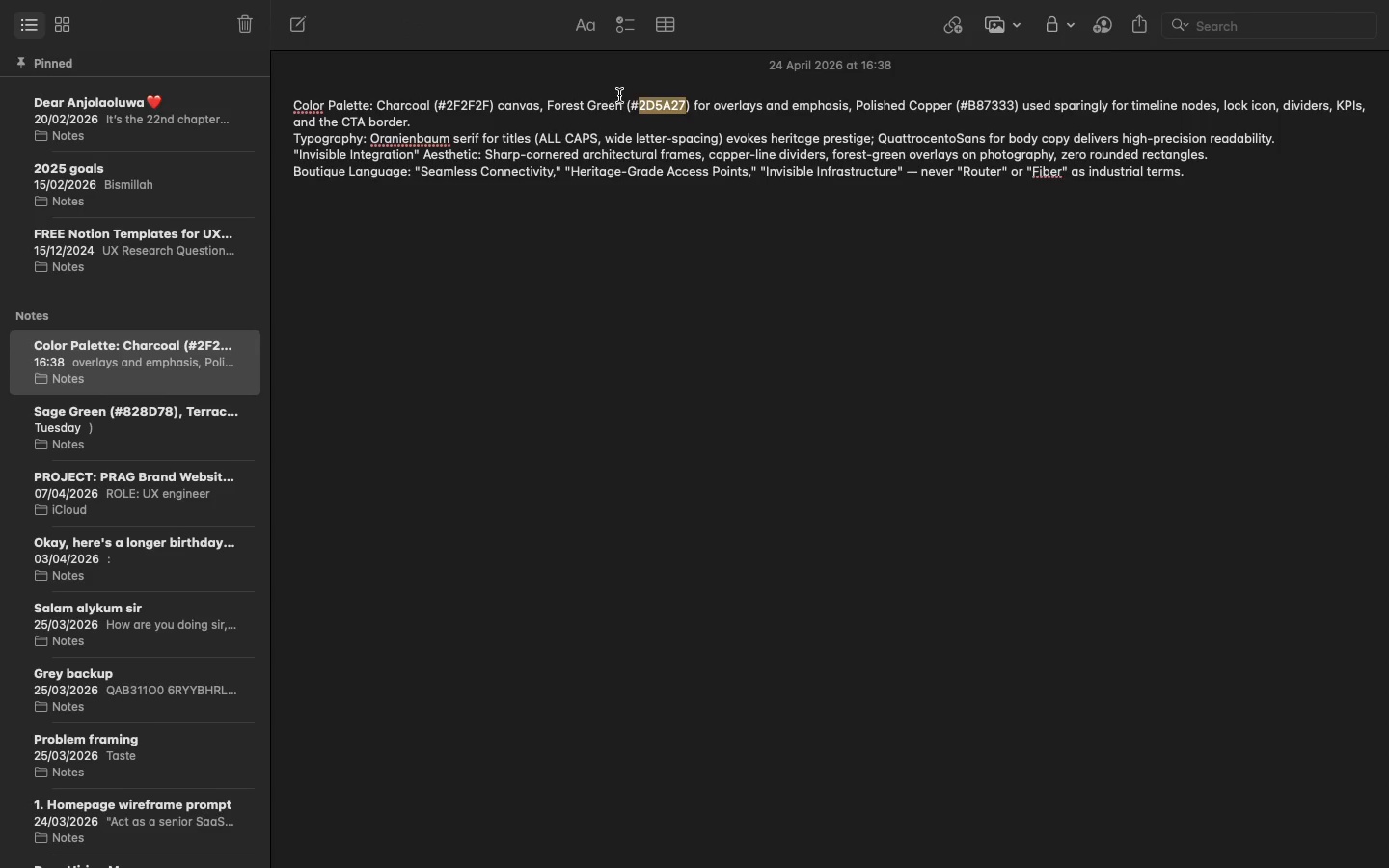 
key(Meta+C)
 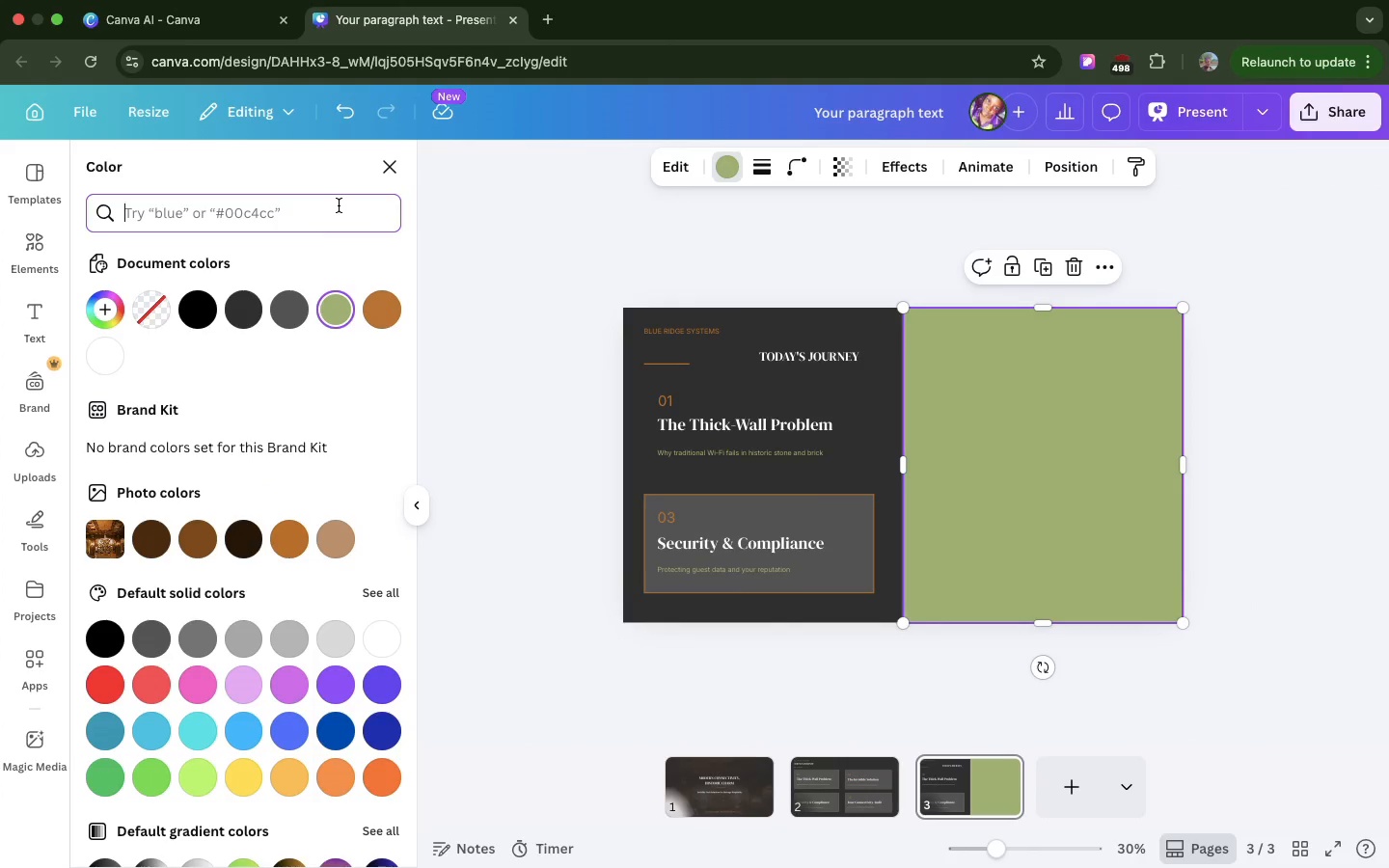 
left_click([339, 205])
 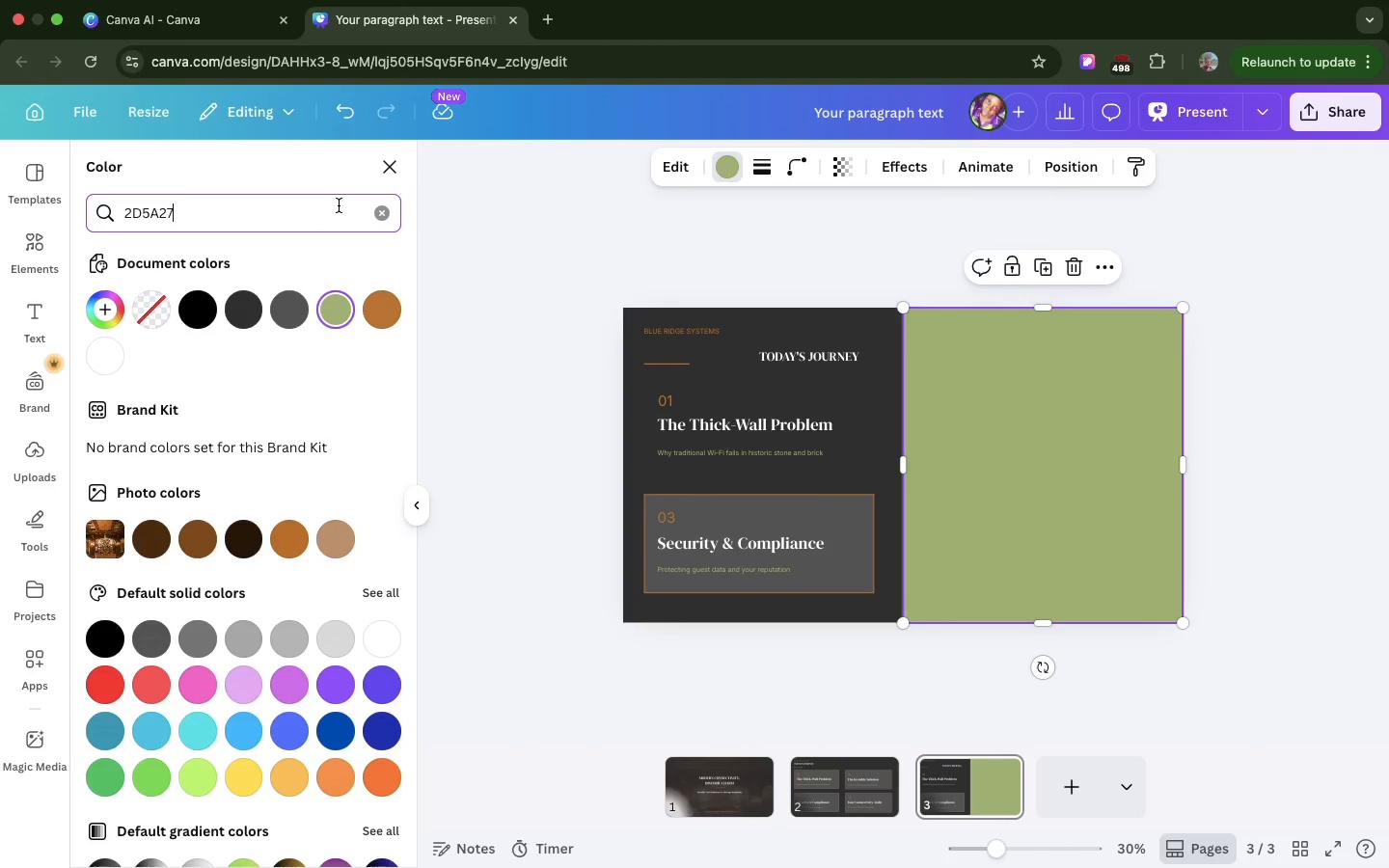 
key(Meta+CommandLeft)
 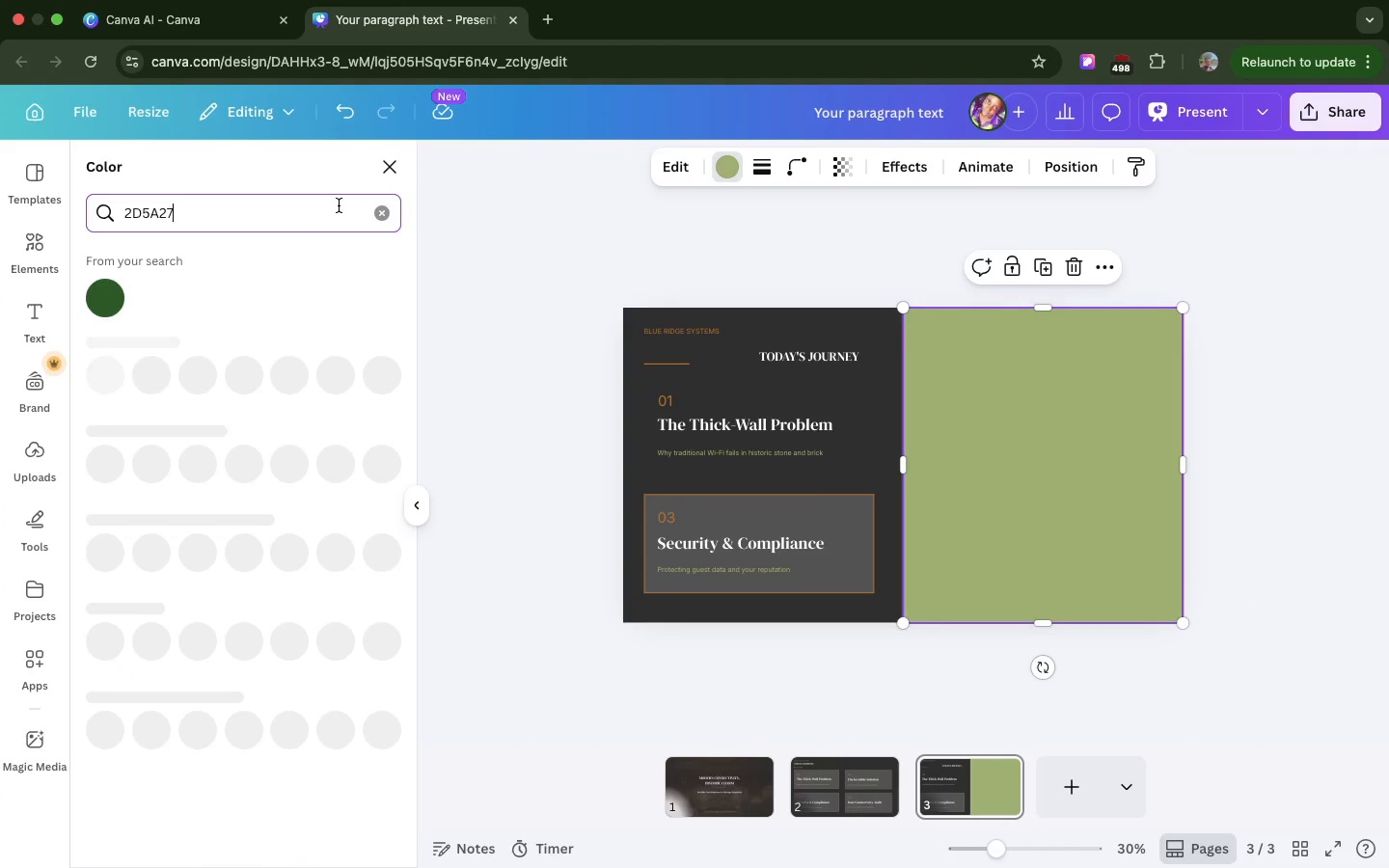 
key(Meta+V)
 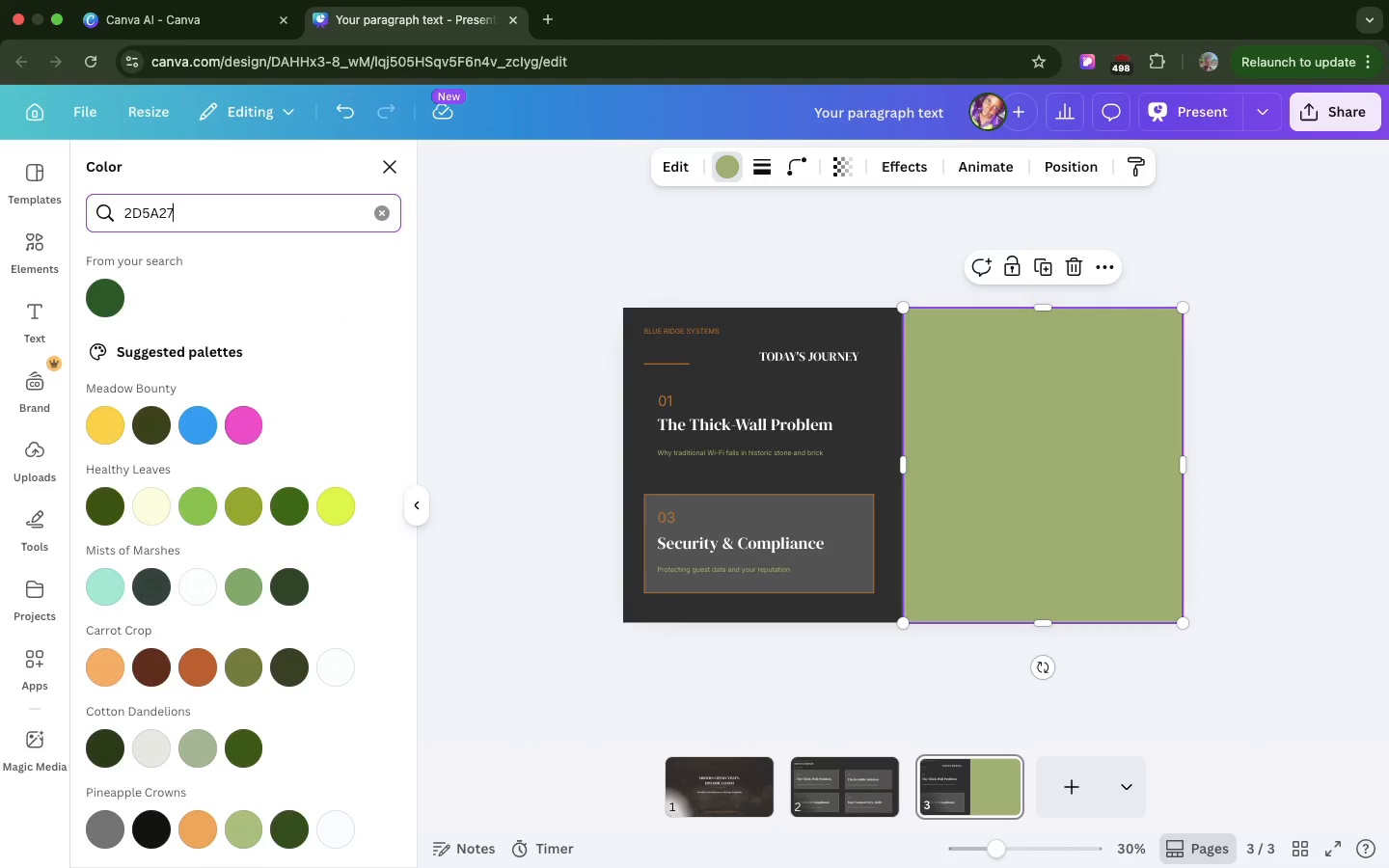 
key(Enter)
 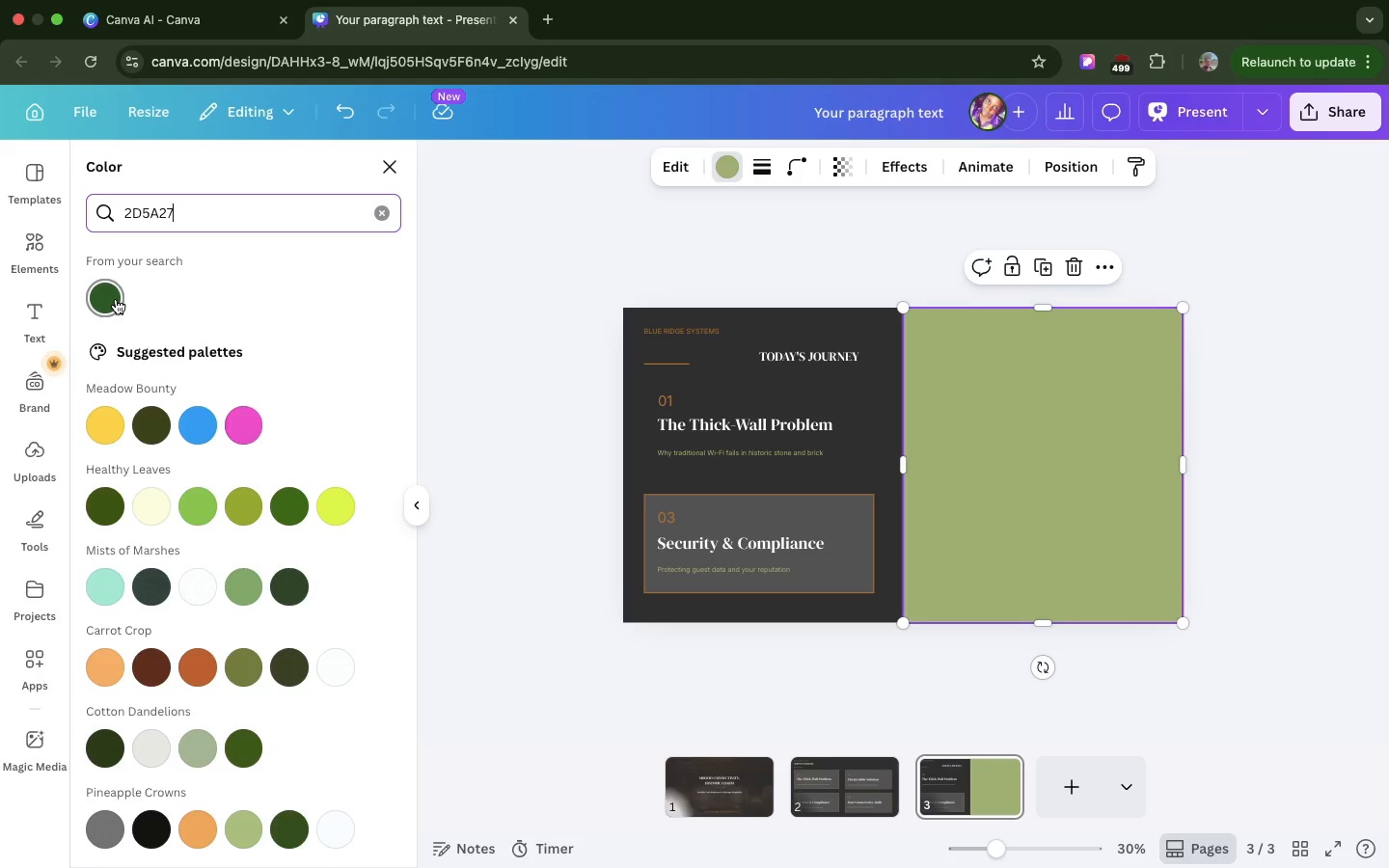 
left_click([116, 299])
 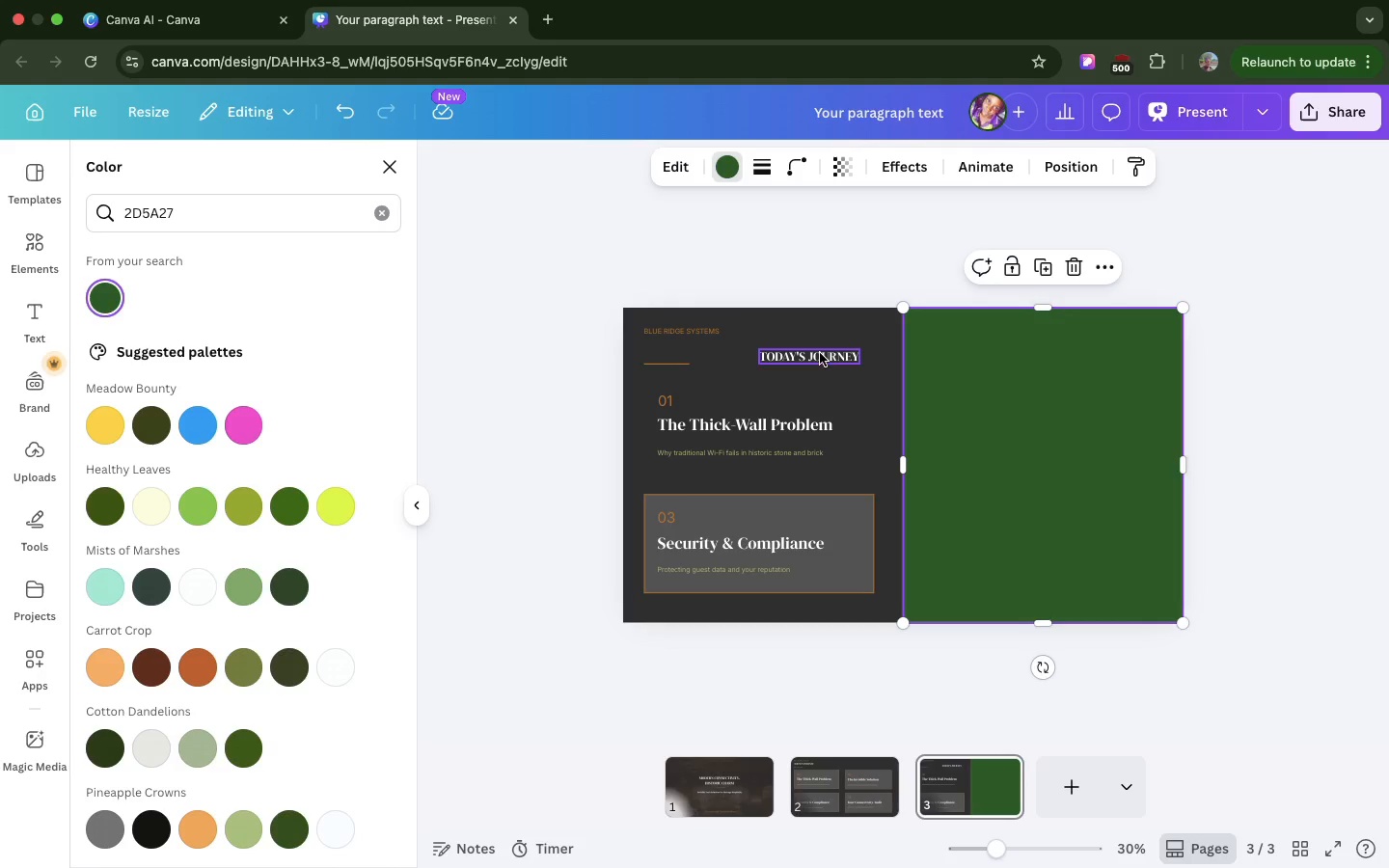 
left_click([819, 362])
 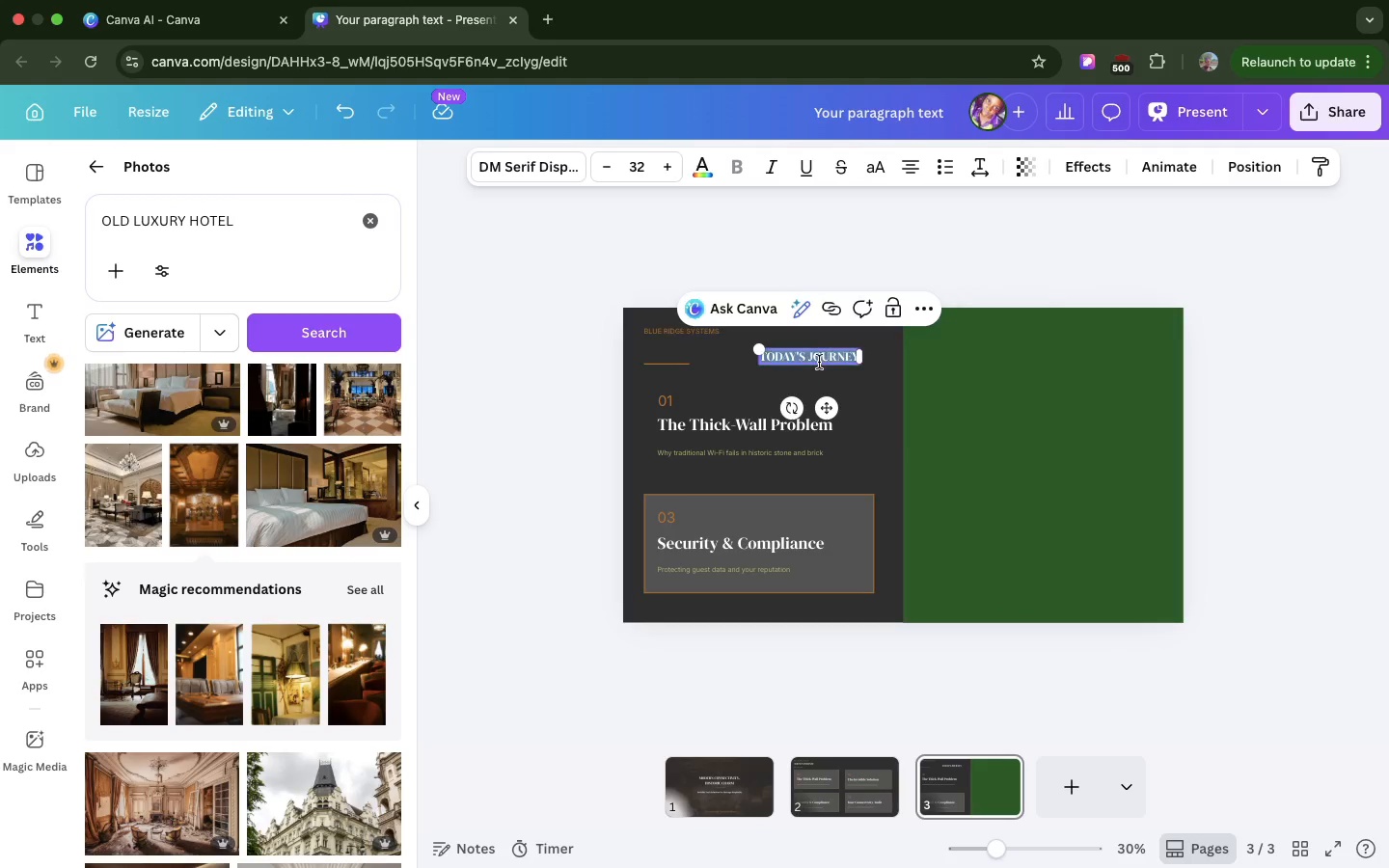 
left_click([819, 362])
 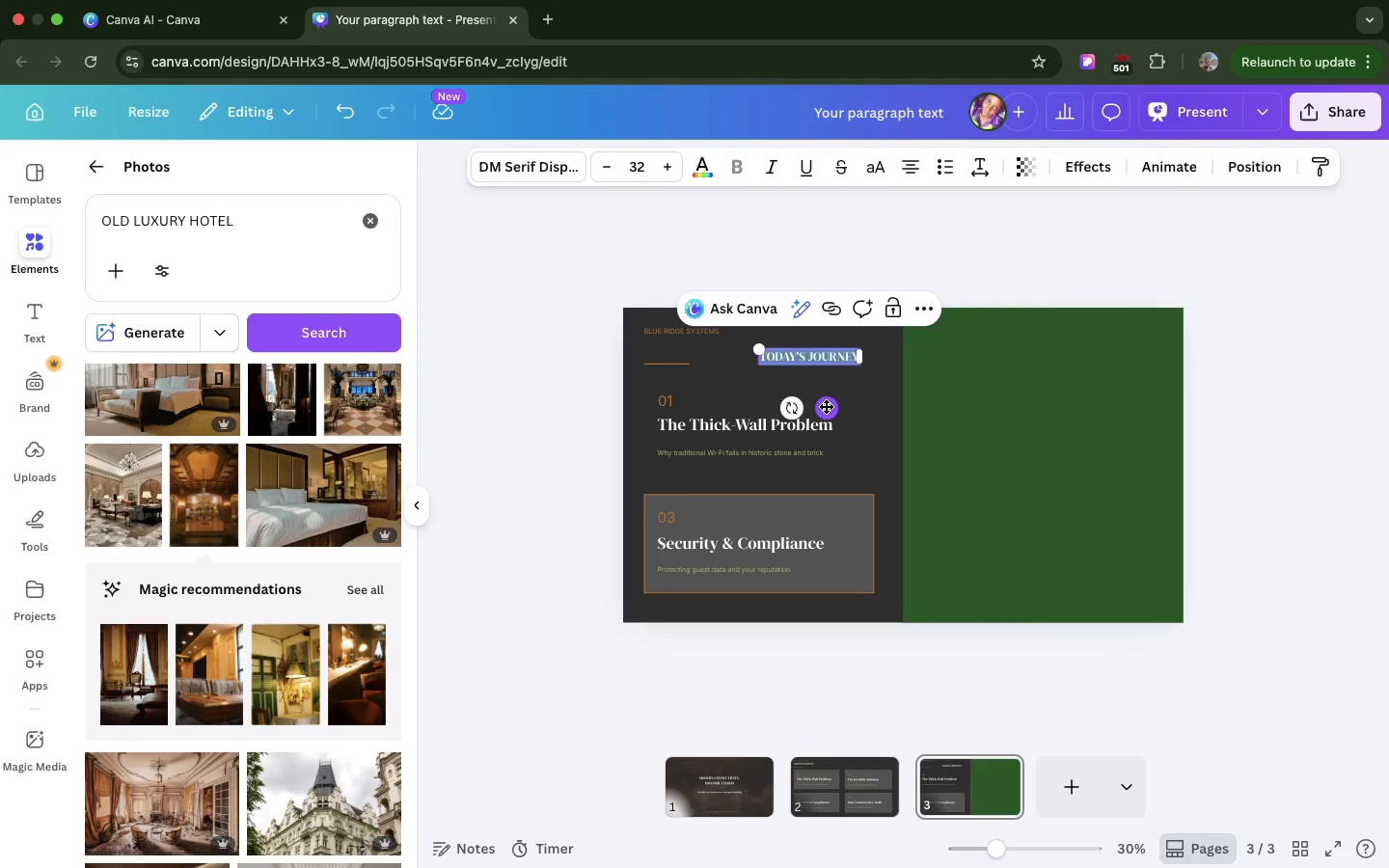 
left_click_drag(start_coordinate=[826, 406], to_coordinate=[991, 408])
 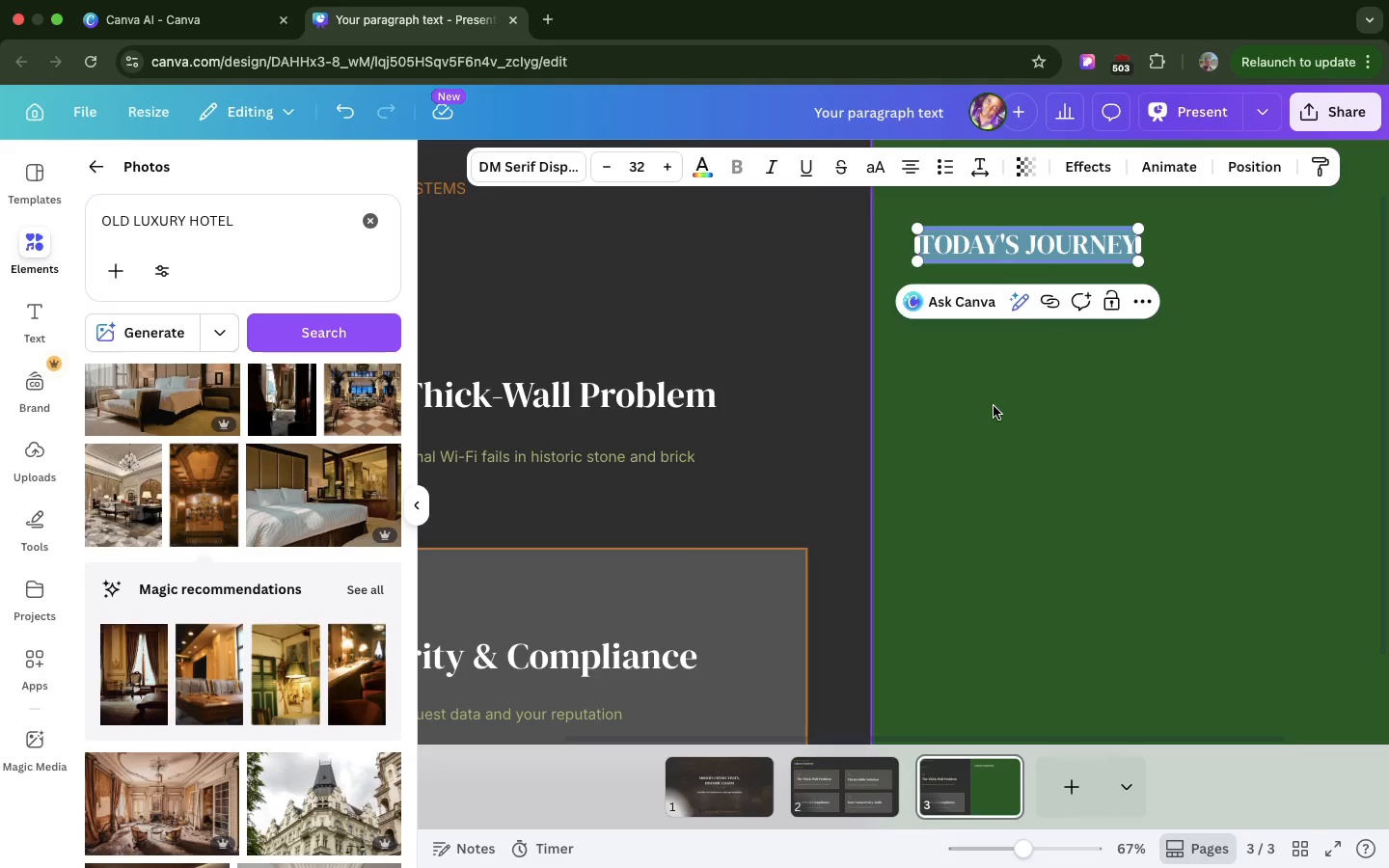 
wait(5.31)
 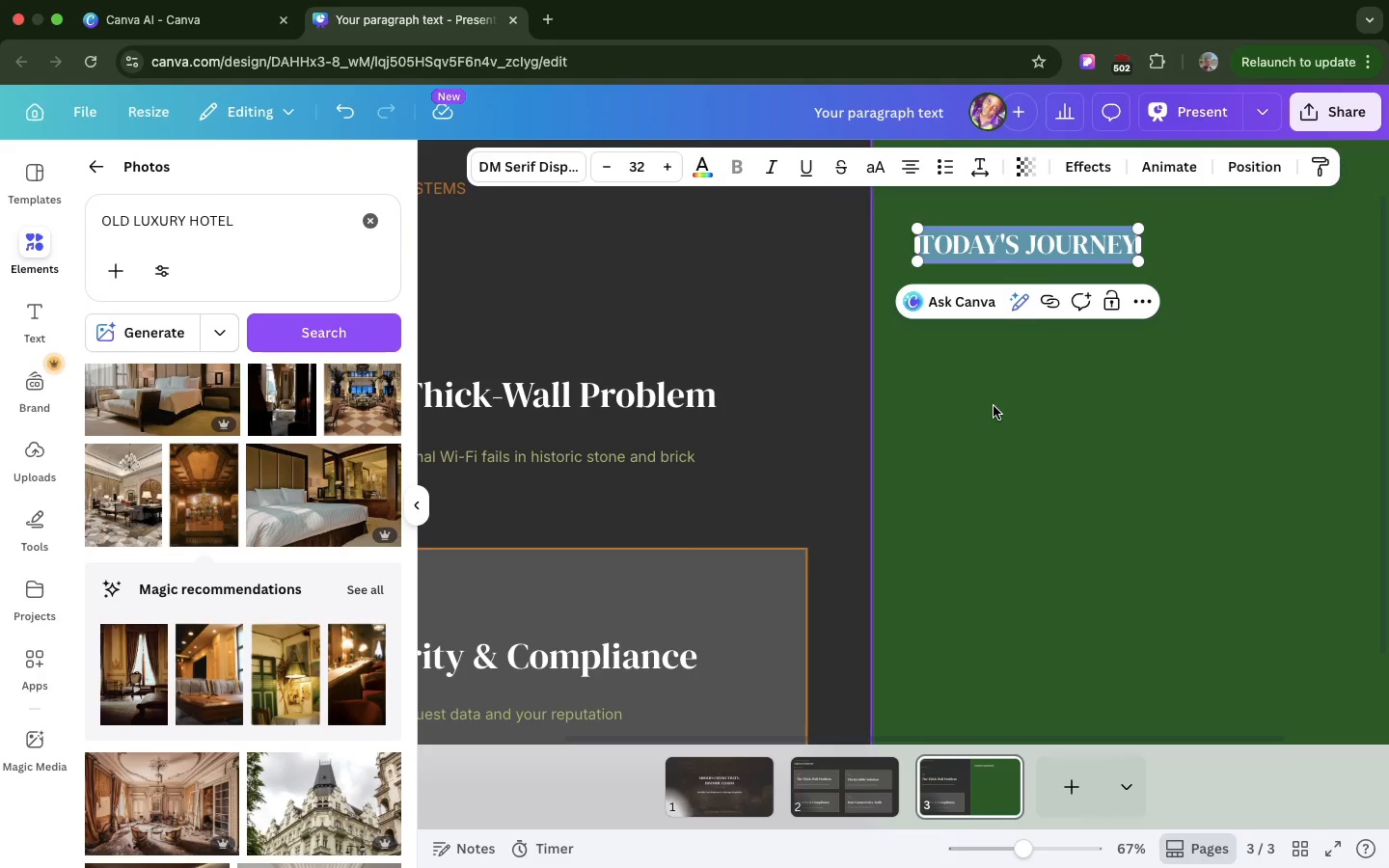 
key(Meta+CommandLeft)
 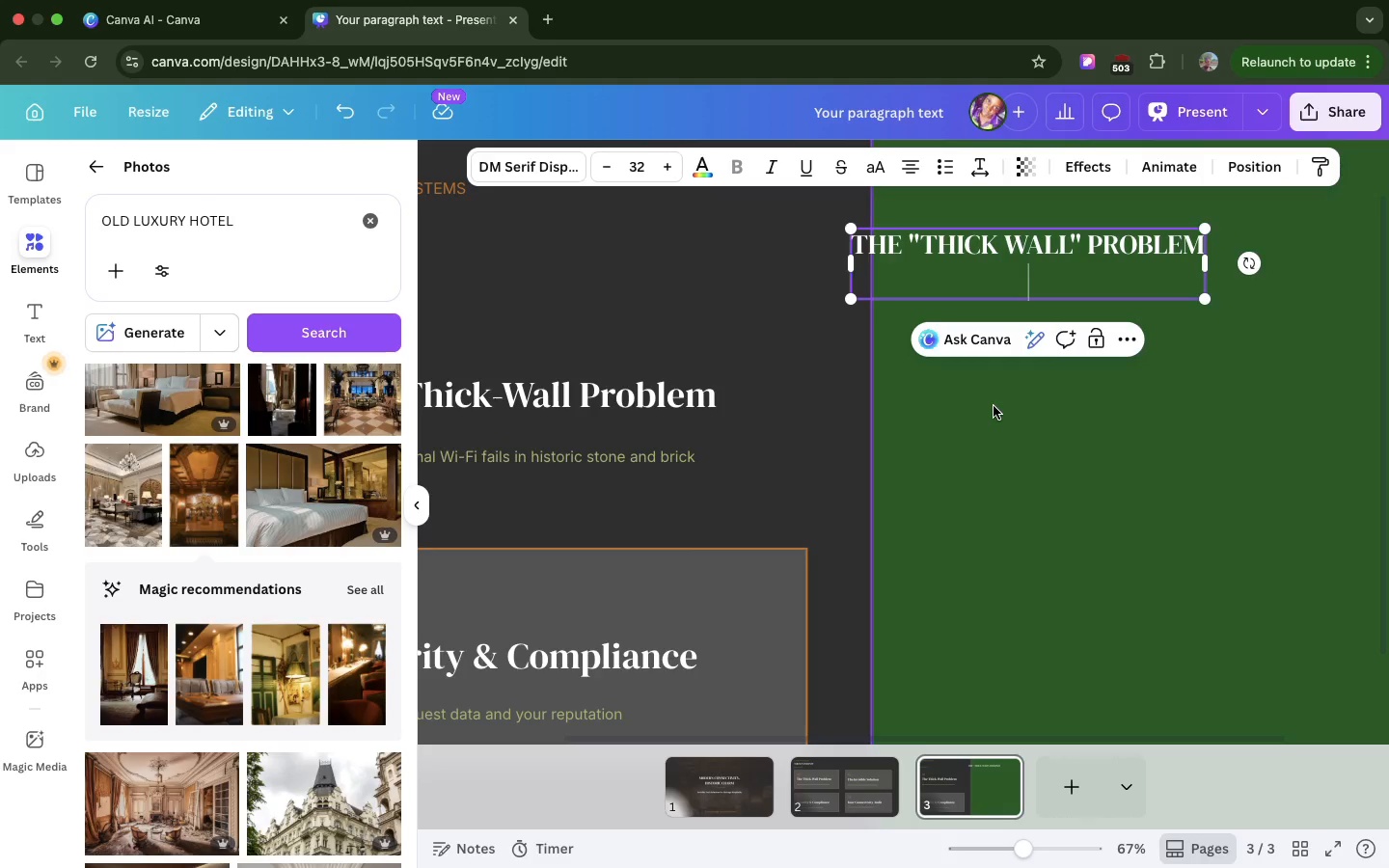 
key(Meta+V)
 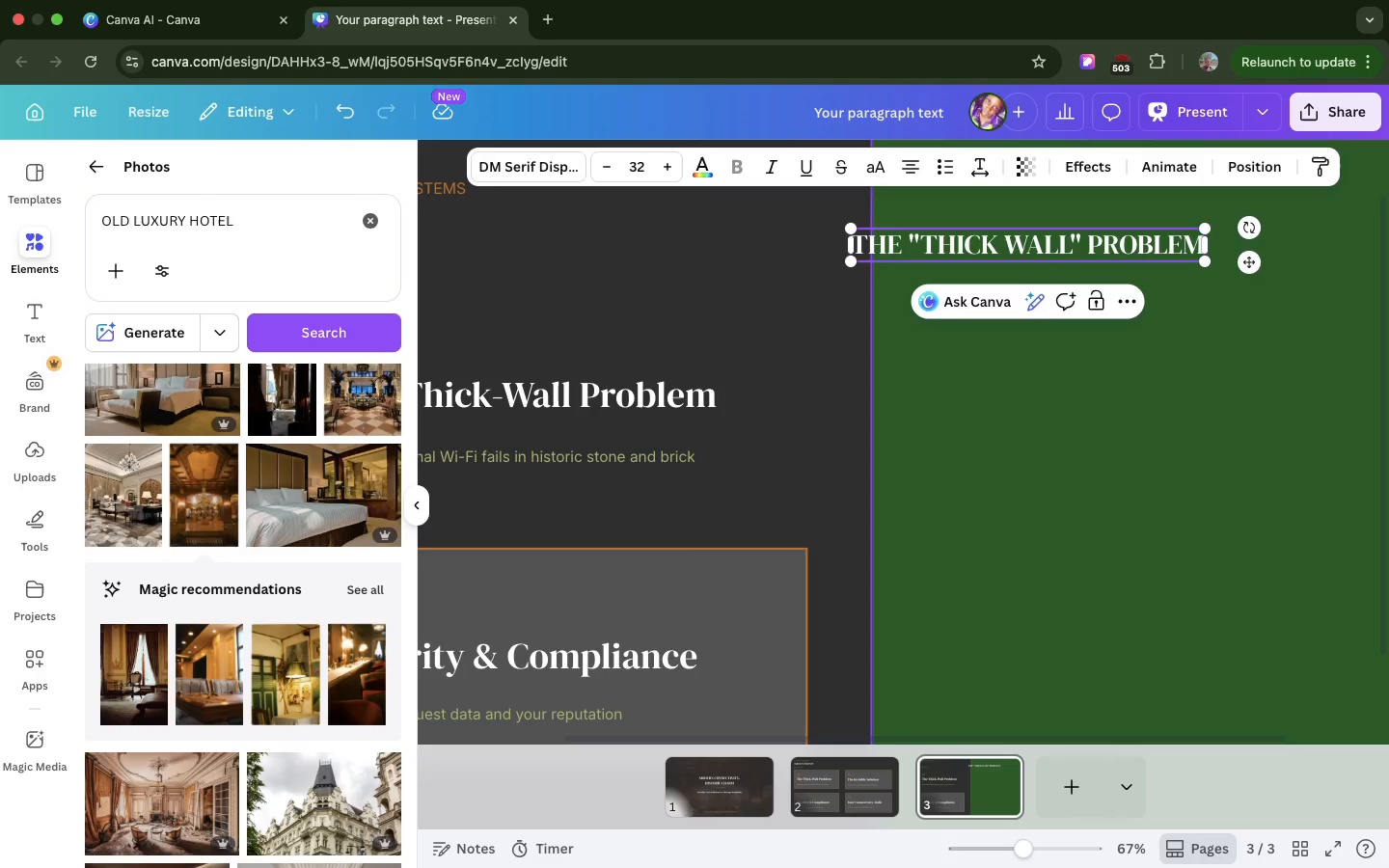 
key(Backspace)
 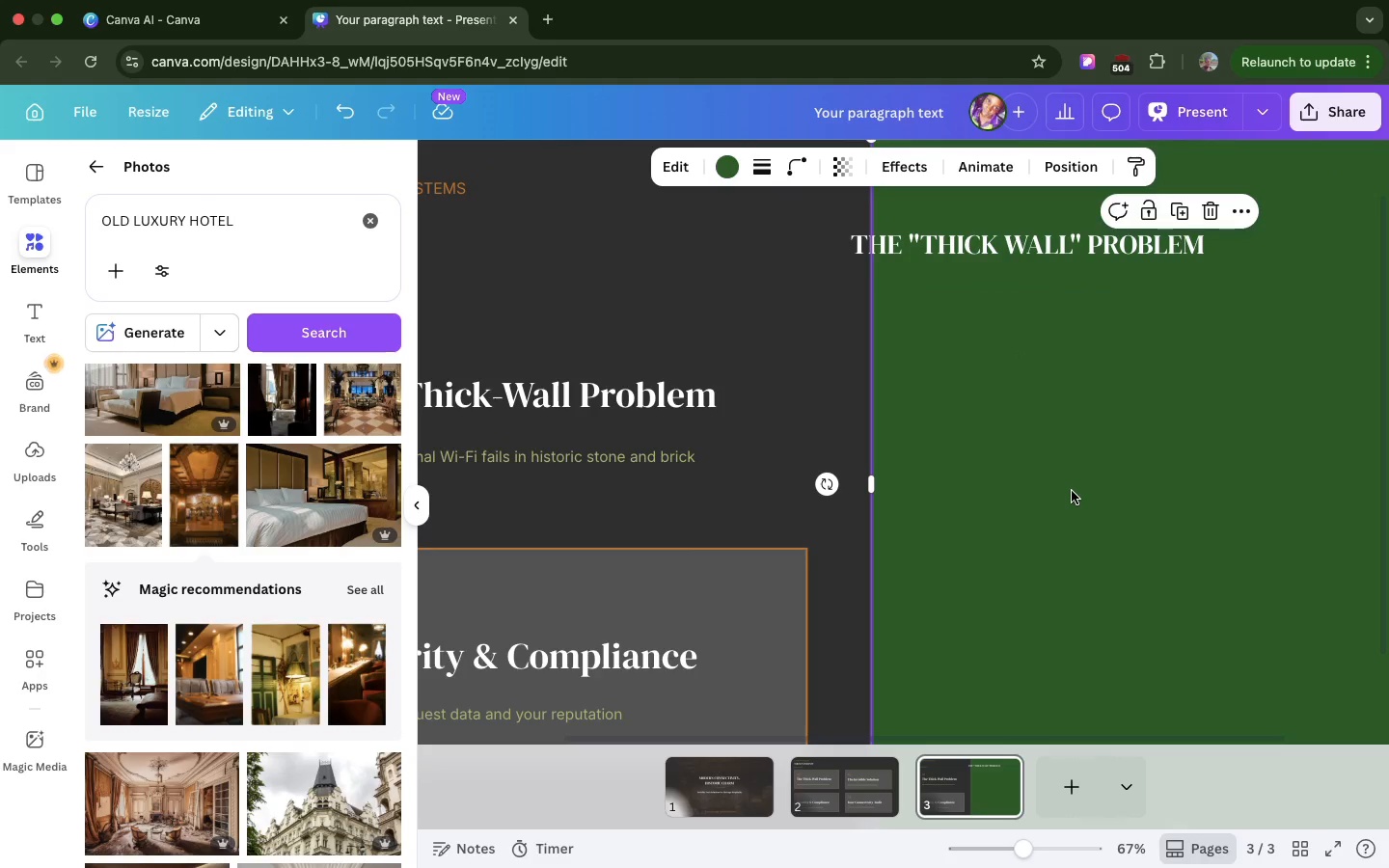 
left_click([1072, 491])
 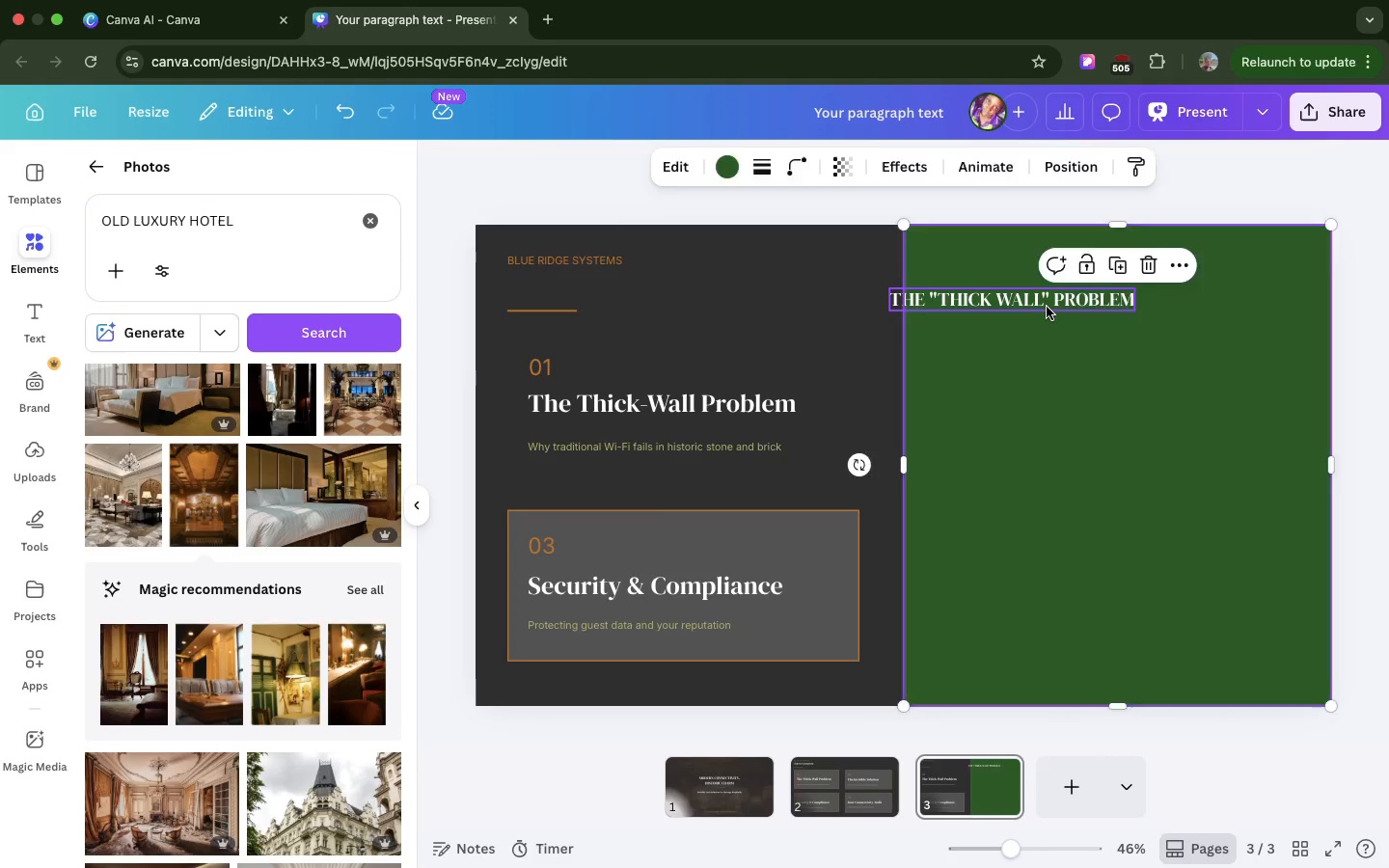 
left_click([1047, 307])
 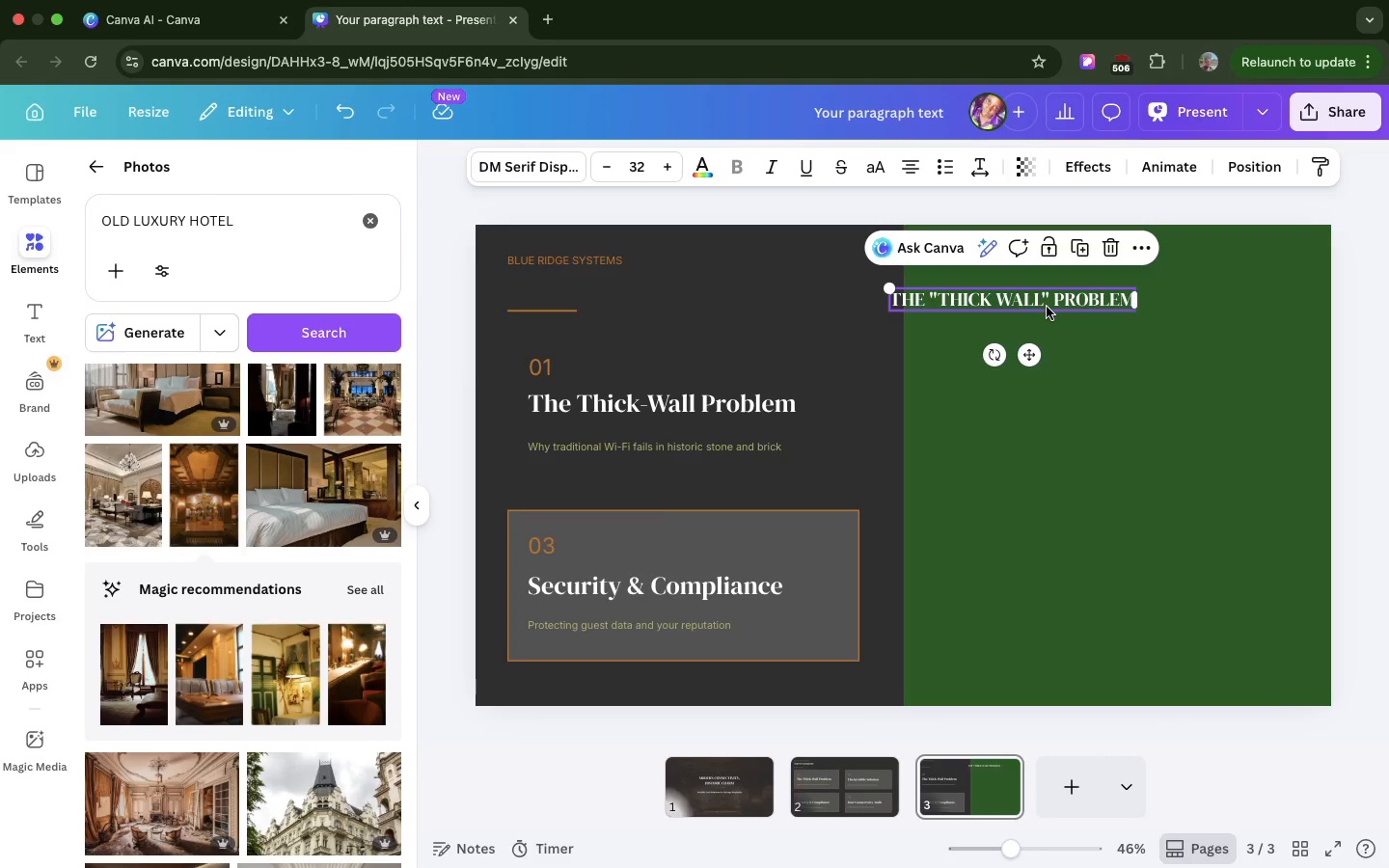 
left_click_drag(start_coordinate=[1047, 307], to_coordinate=[1085, 305])
 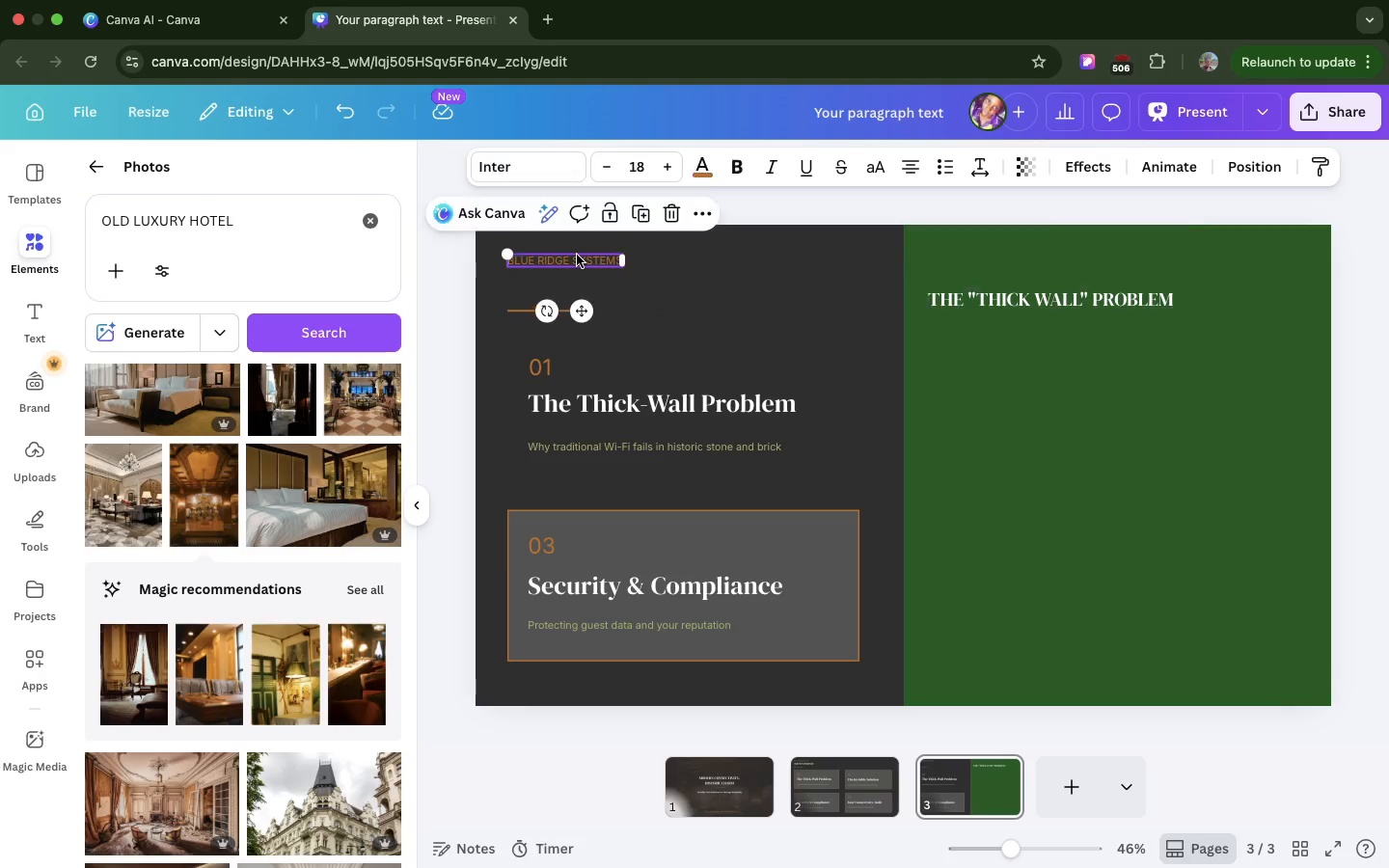 
left_click([577, 255])
 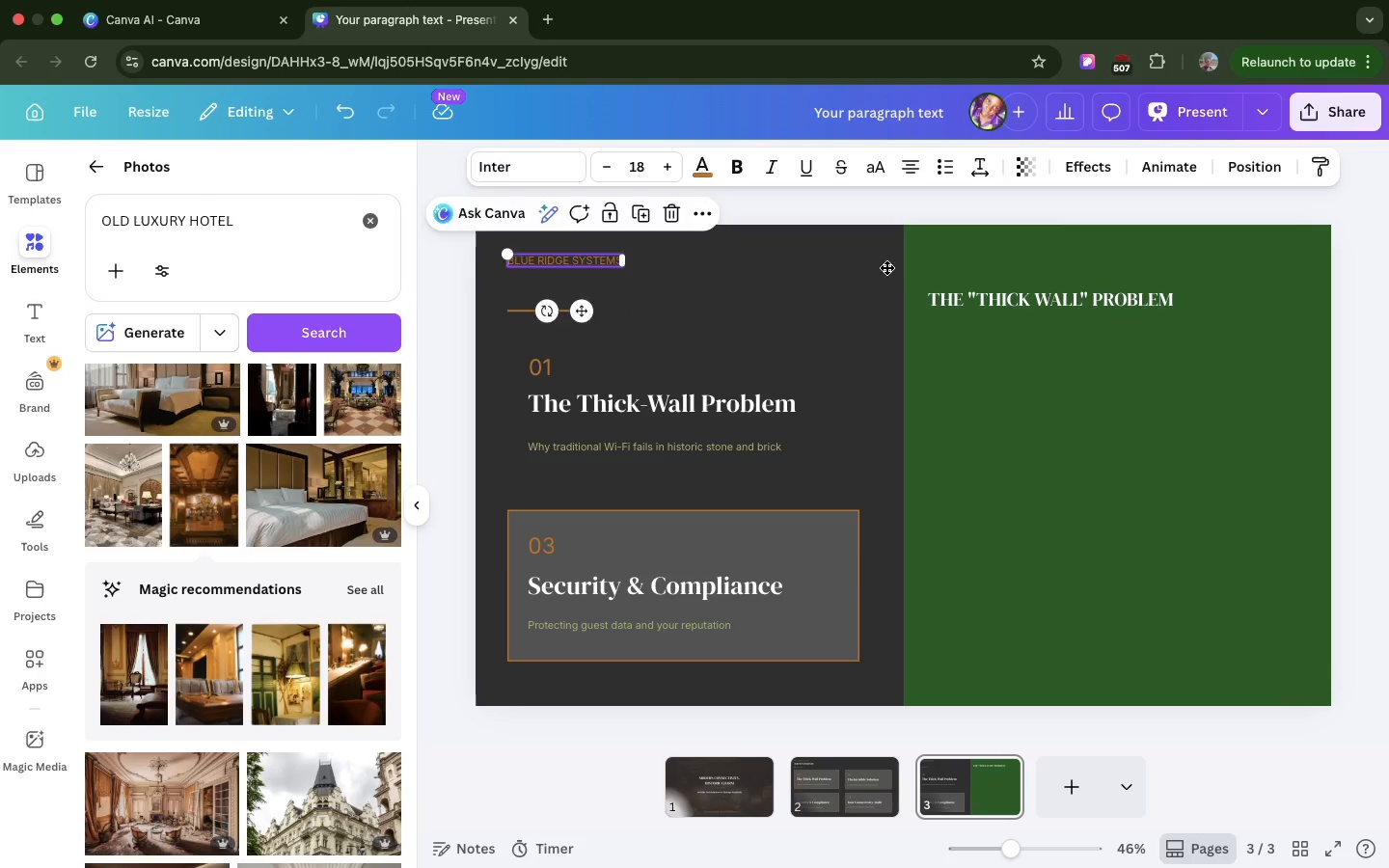 
left_click_drag(start_coordinate=[577, 255], to_coordinate=[1270, 249])
 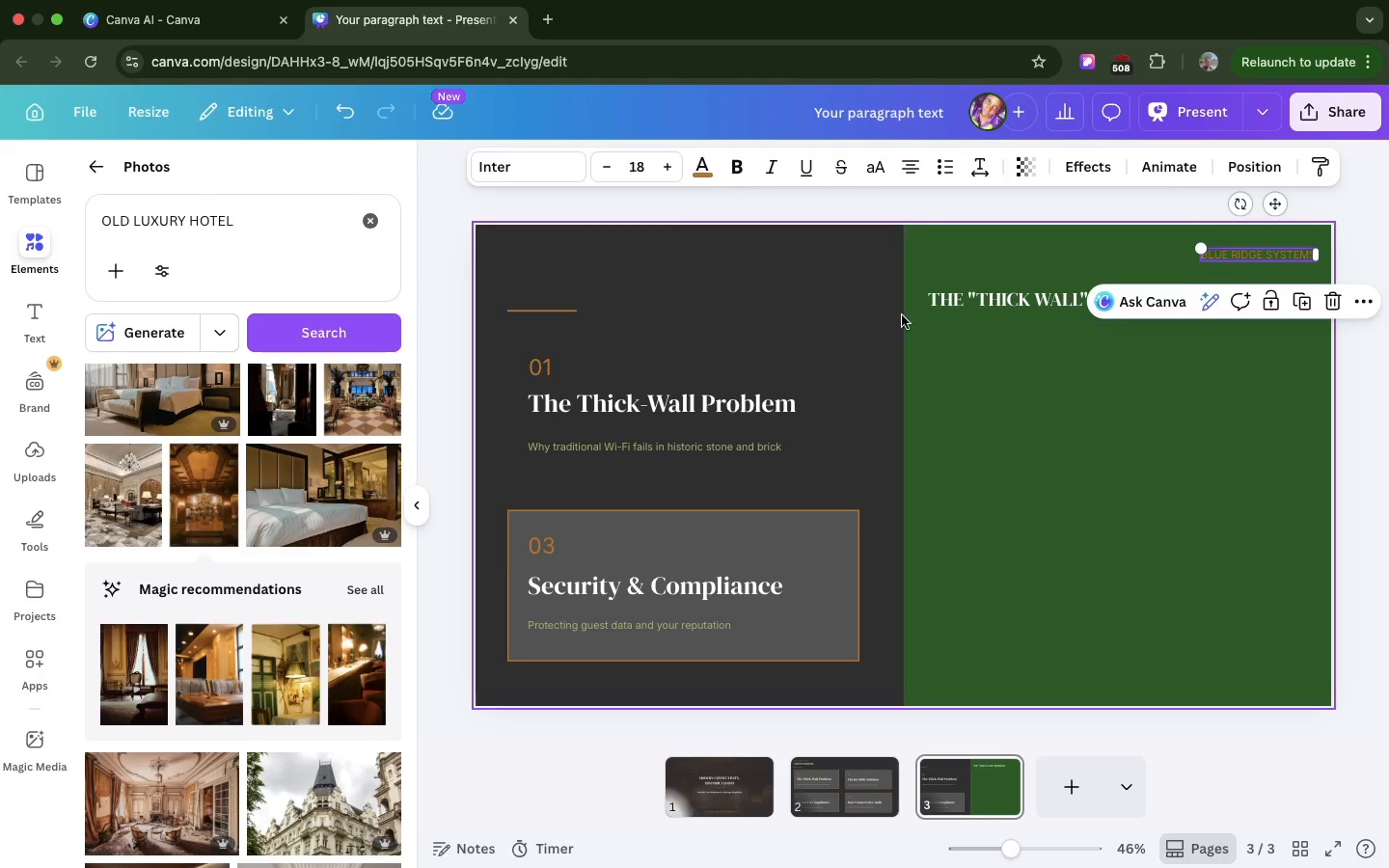 
left_click([954, 309])
 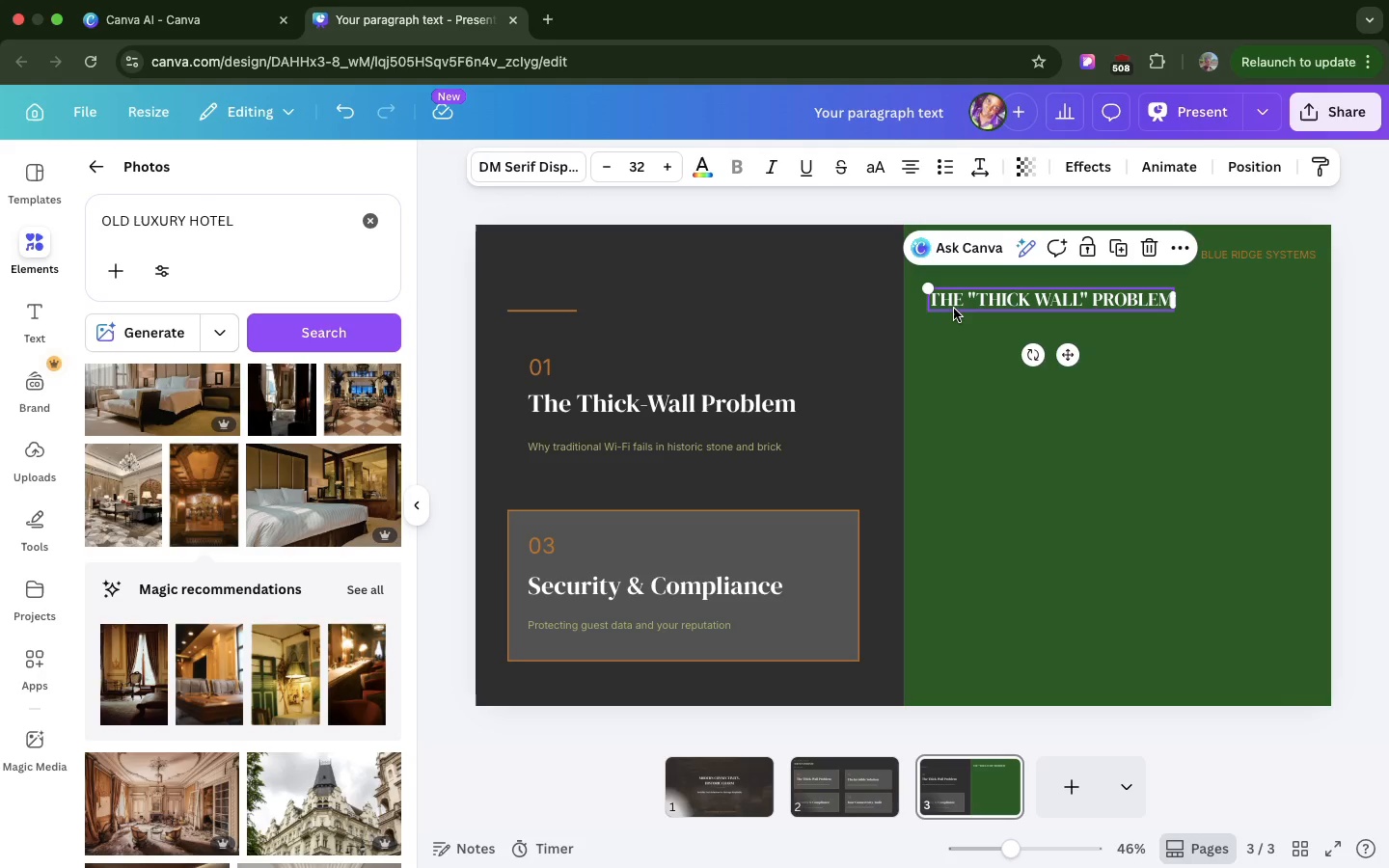 
left_click_drag(start_coordinate=[954, 309], to_coordinate=[954, 304])
 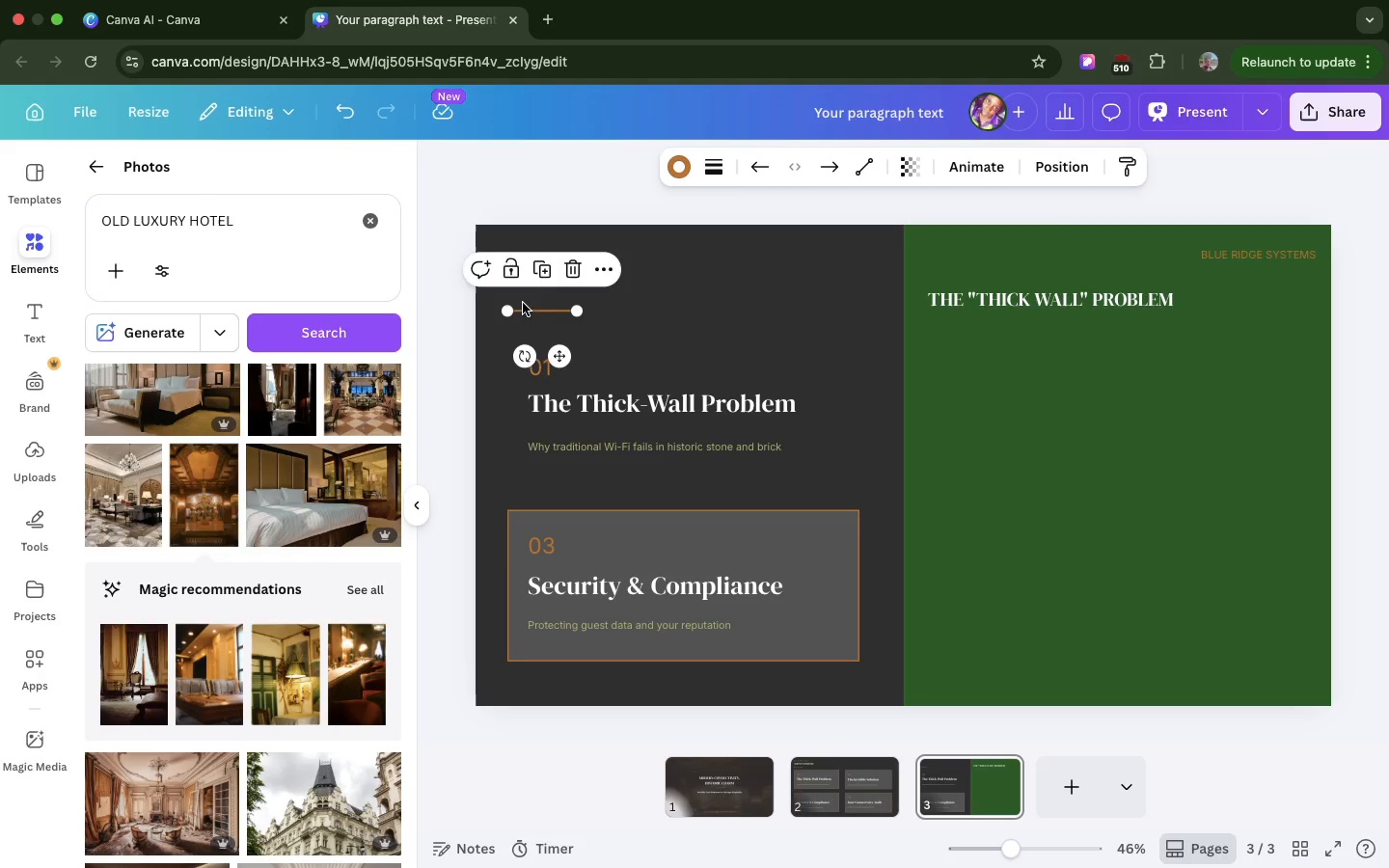 
left_click_drag(start_coordinate=[523, 303], to_coordinate=[939, 316])
 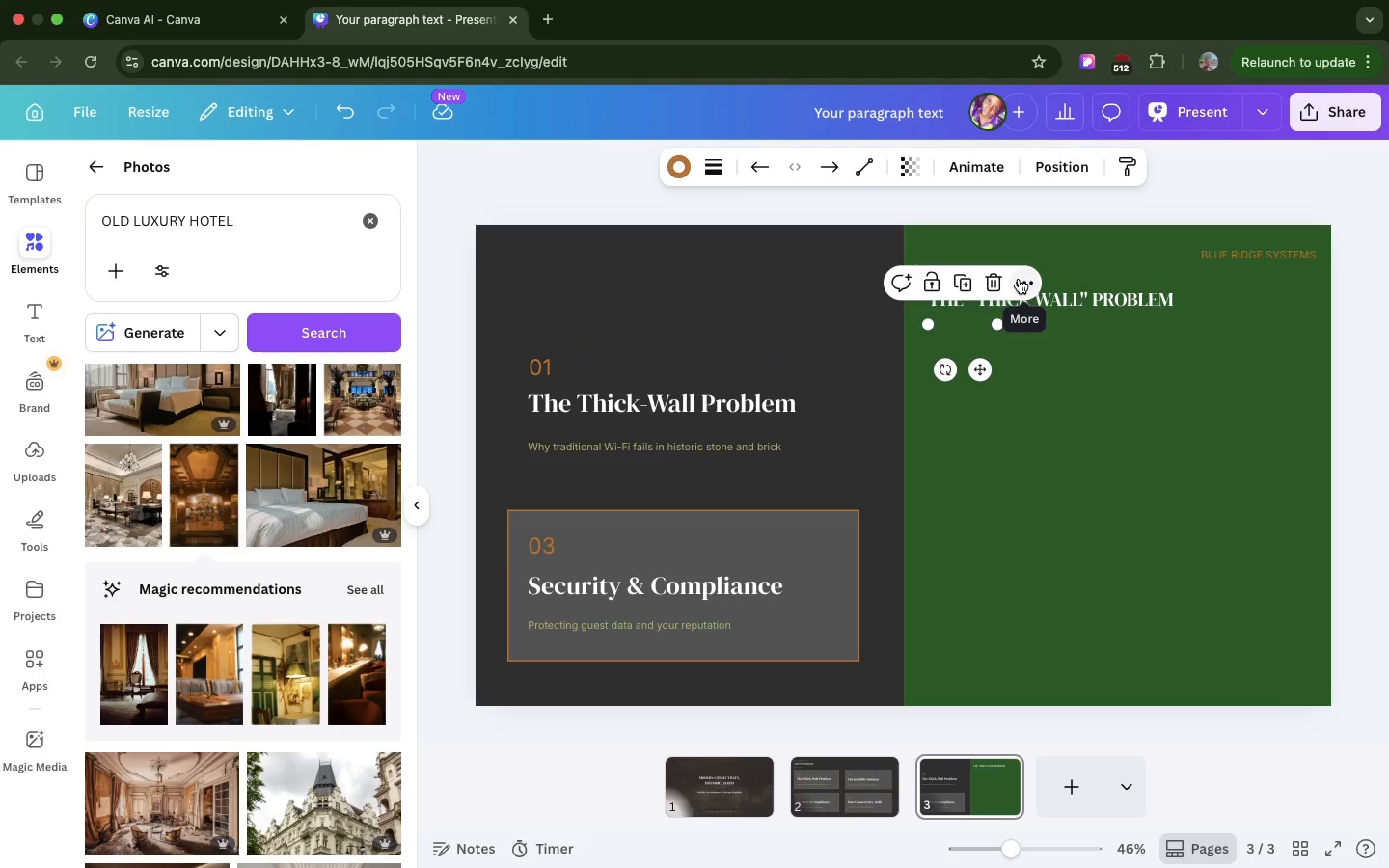 
left_click([1019, 279])
 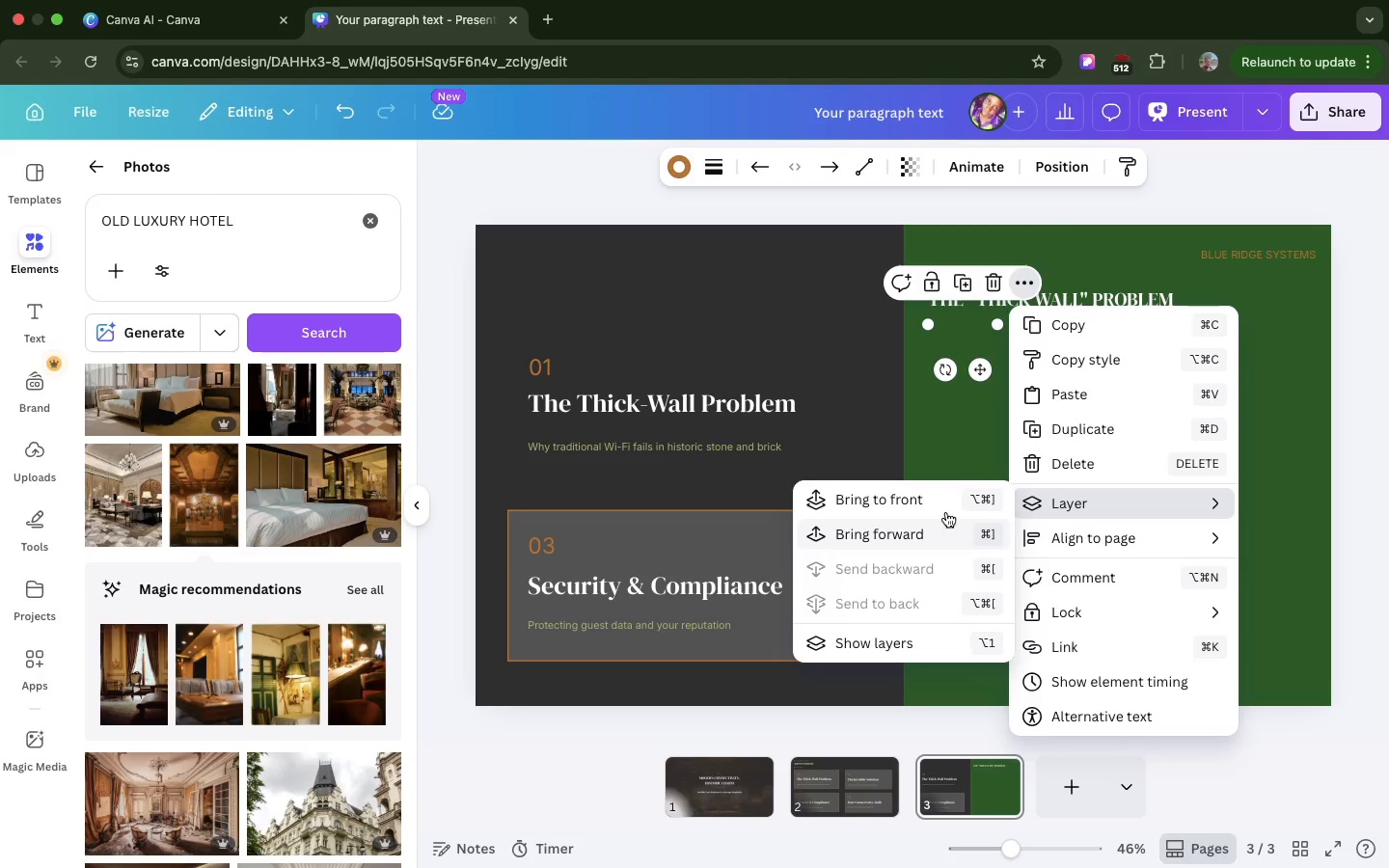 
left_click([941, 501])
 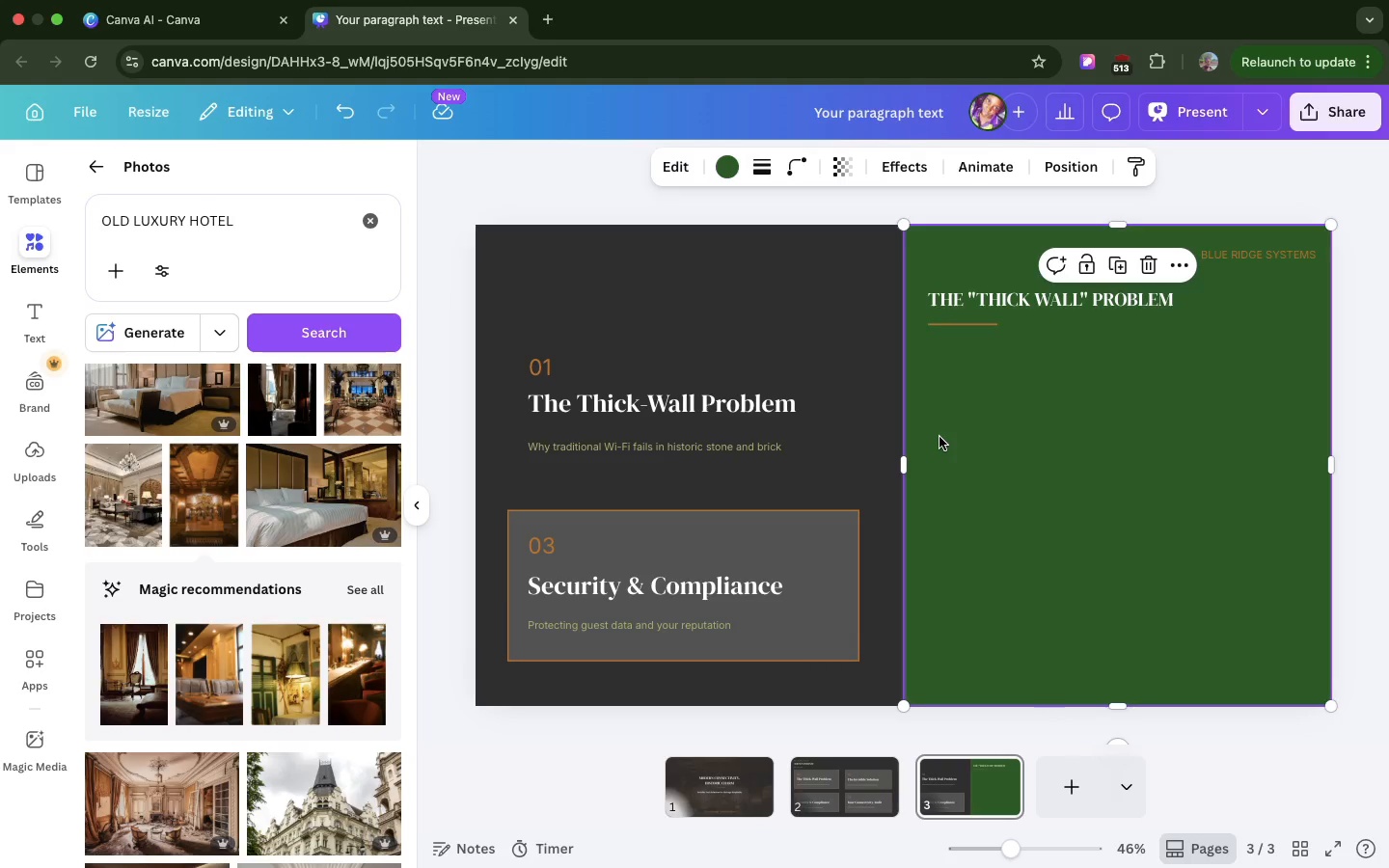 
left_click([940, 437])
 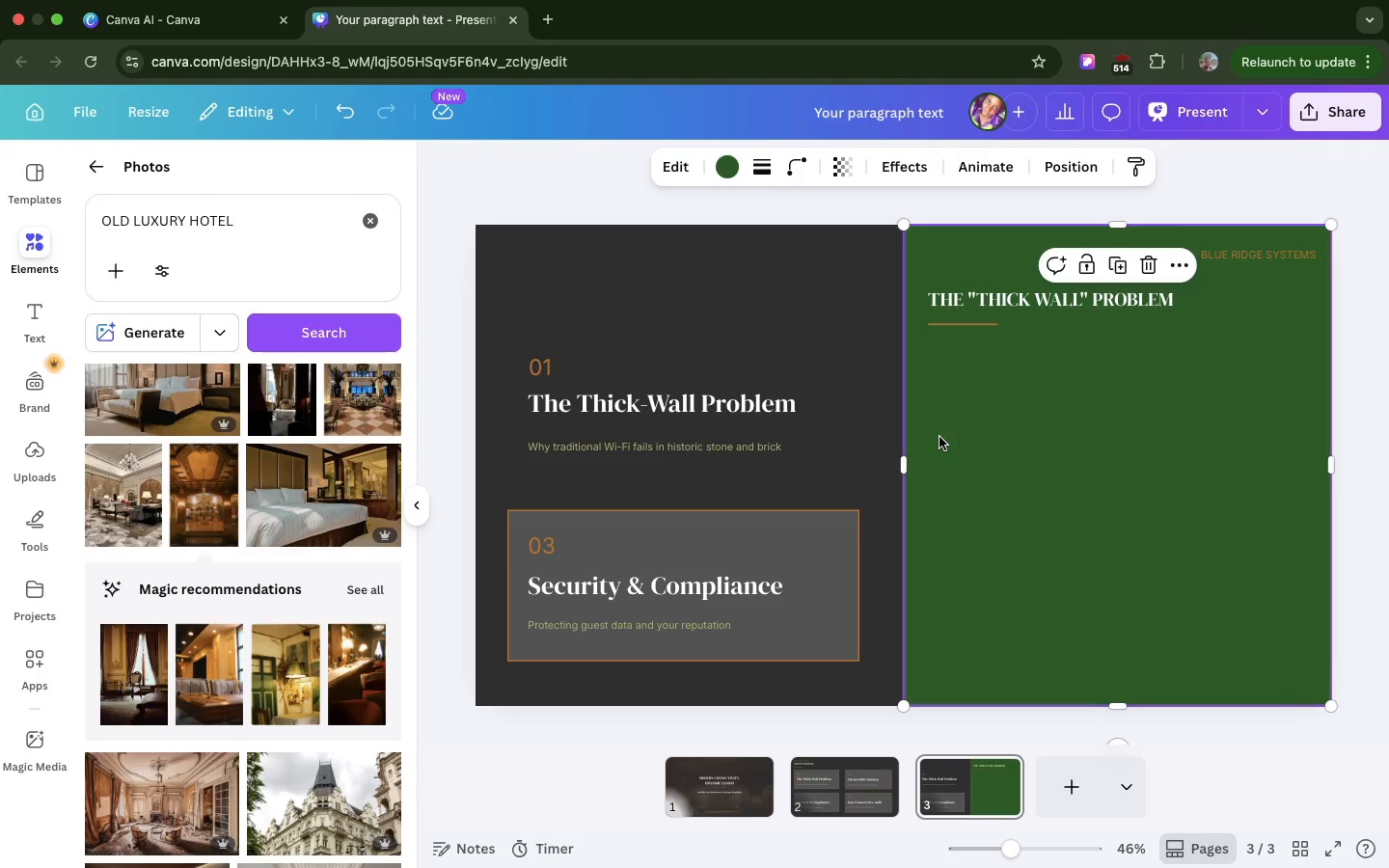 
wait(10.23)
 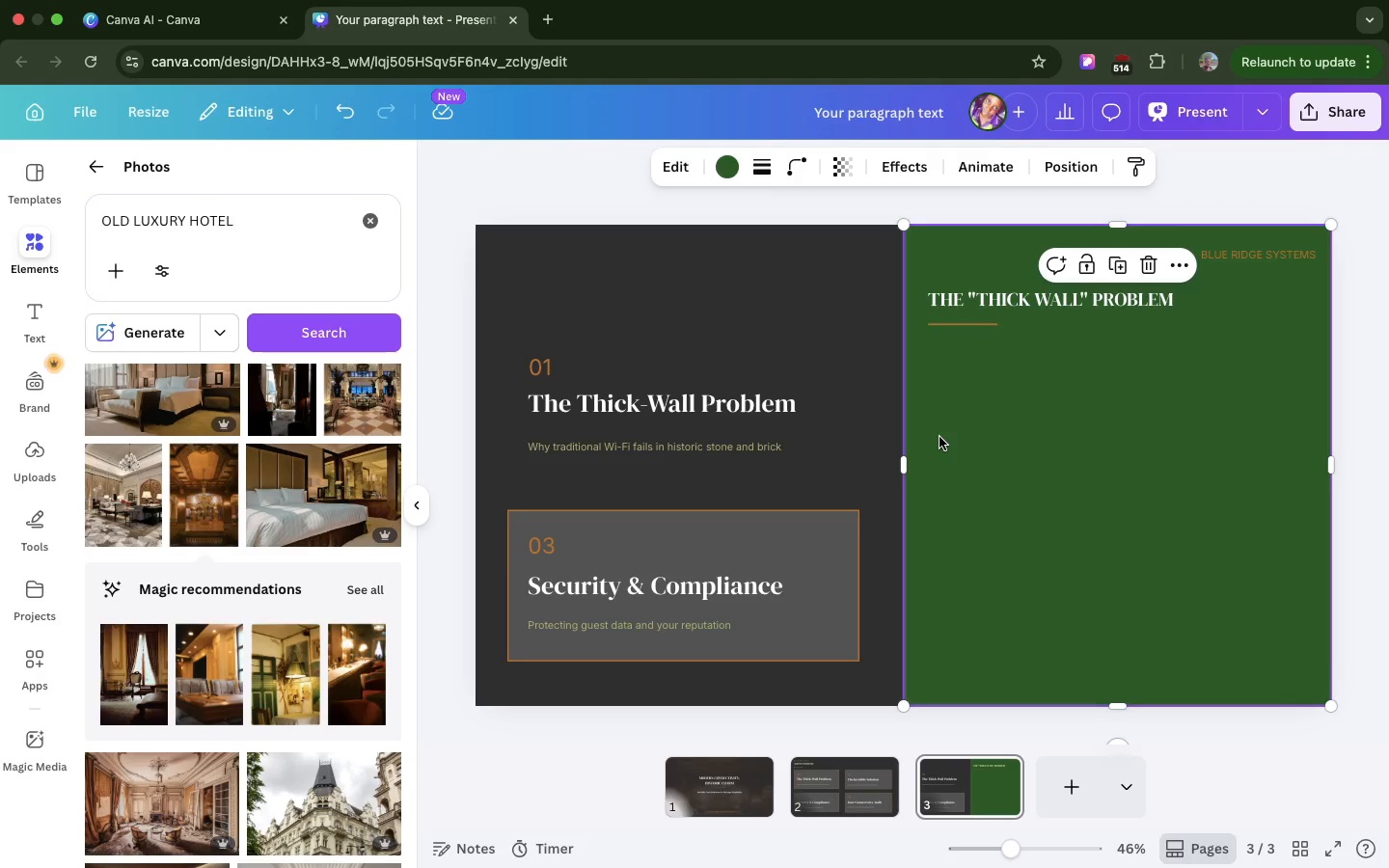 
left_click([676, 439])
 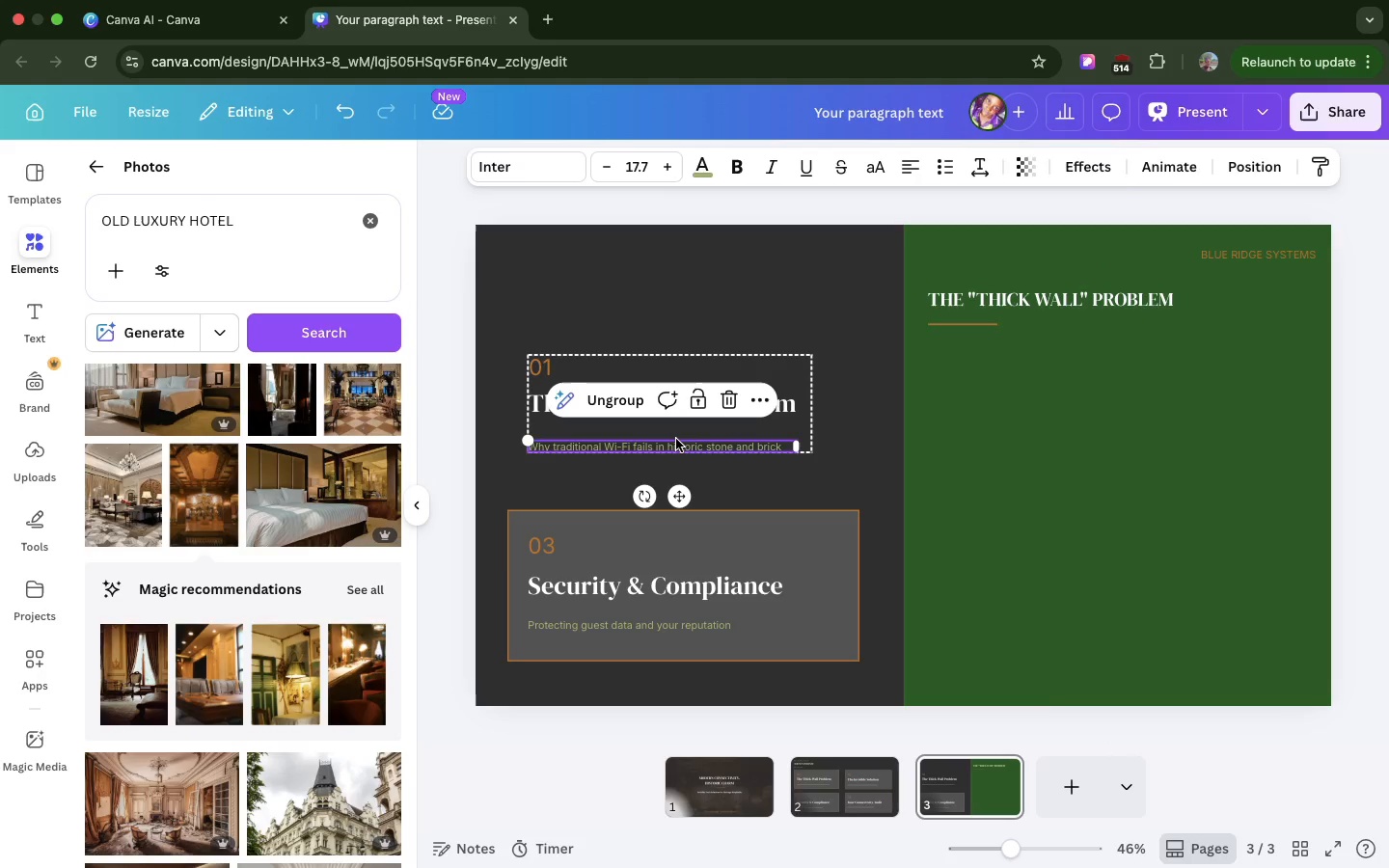 
left_click([676, 439])
 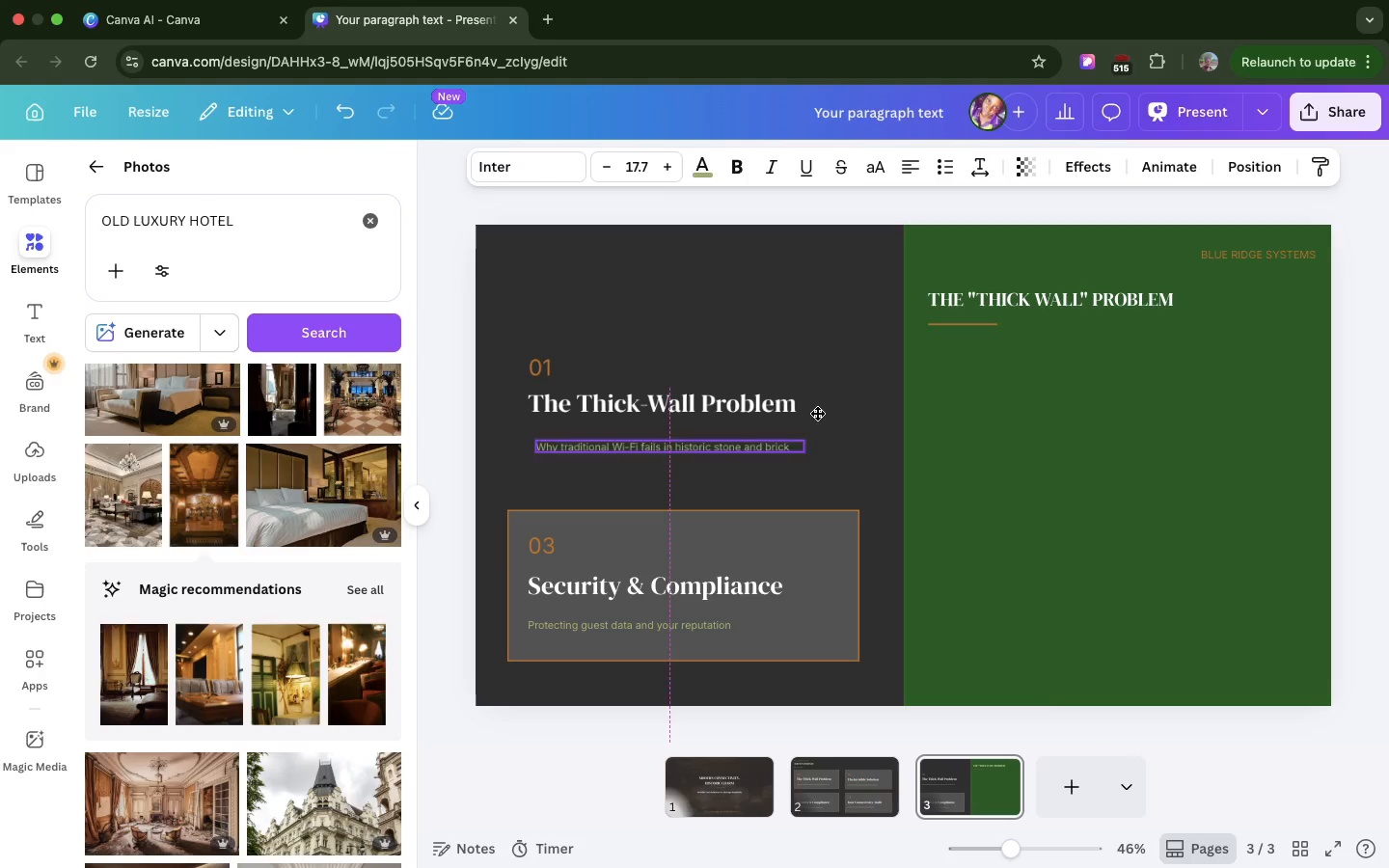 
left_click_drag(start_coordinate=[676, 439], to_coordinate=[1076, 363])
 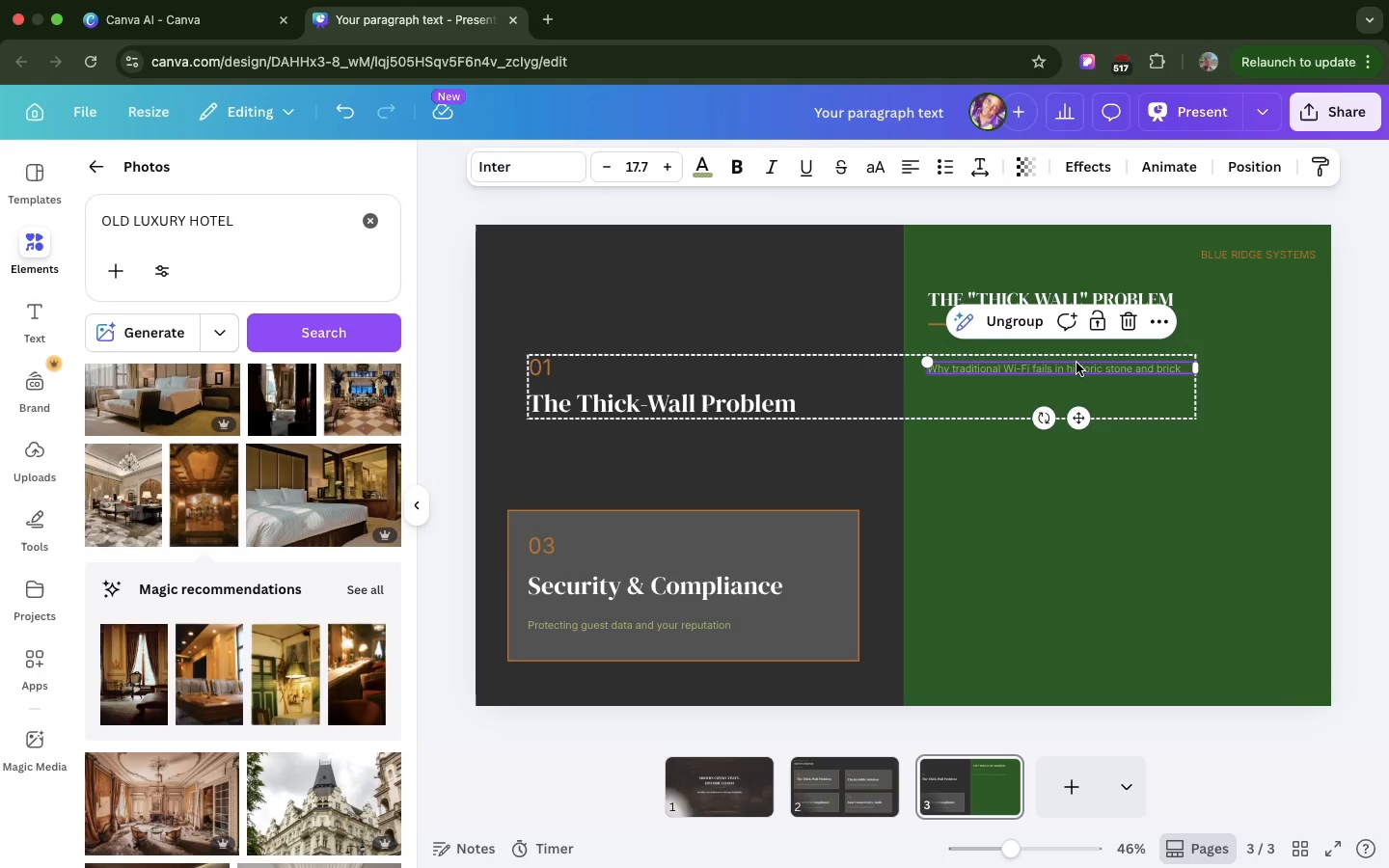 
double_click([1076, 363])
 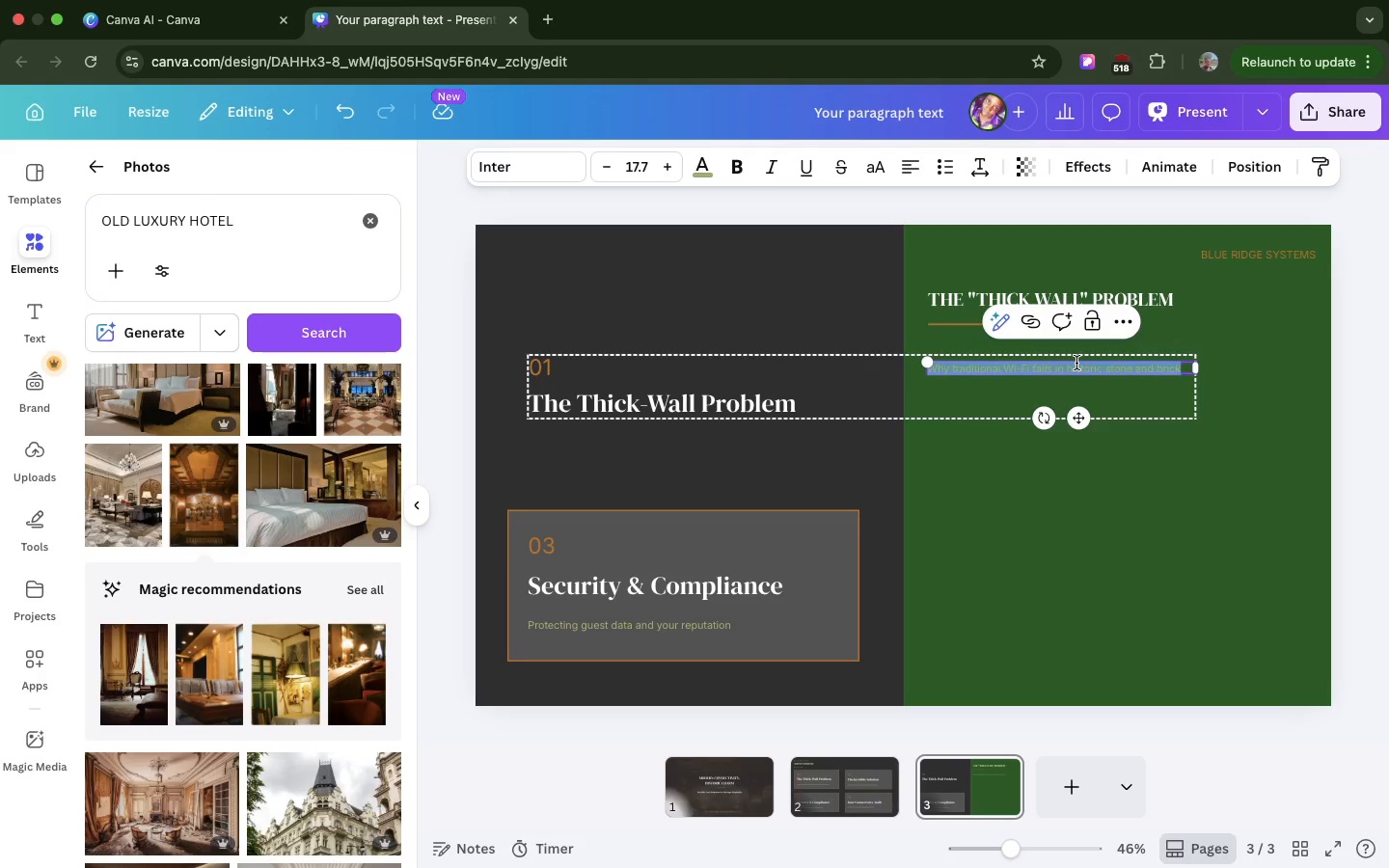 
key(Meta+Z)
 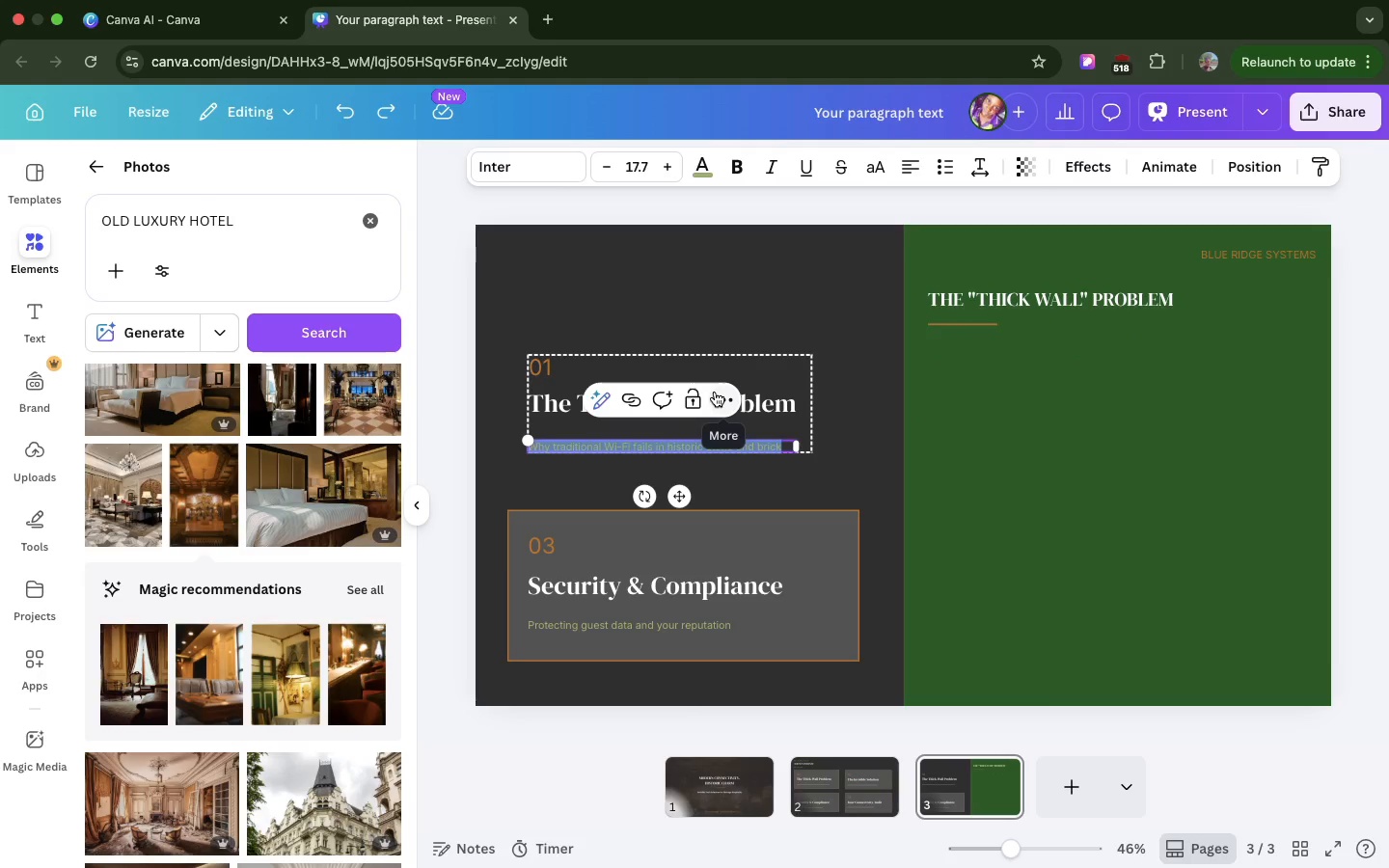 
left_click([715, 392])
 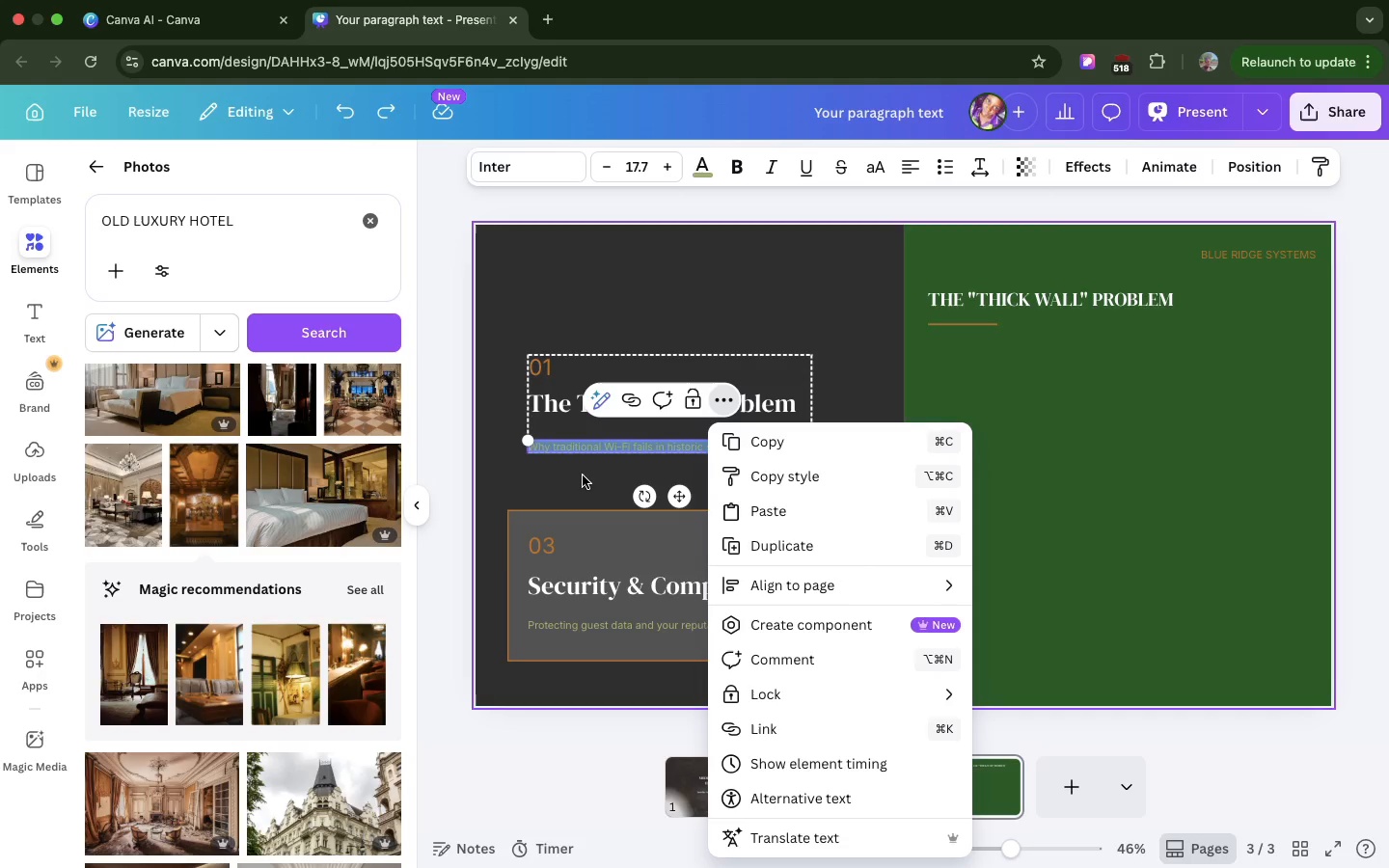 
left_click([583, 475])
 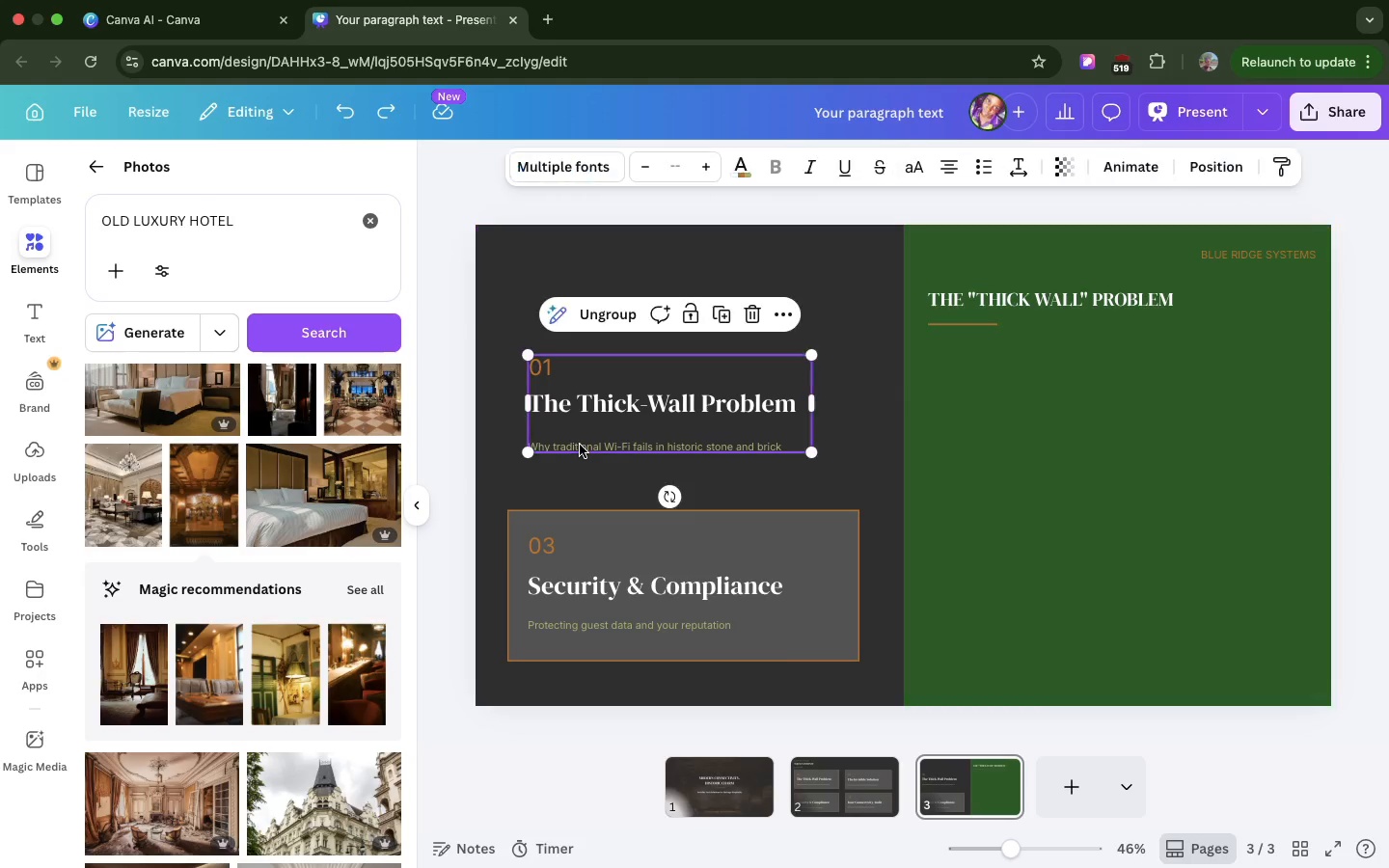 
left_click([580, 445])
 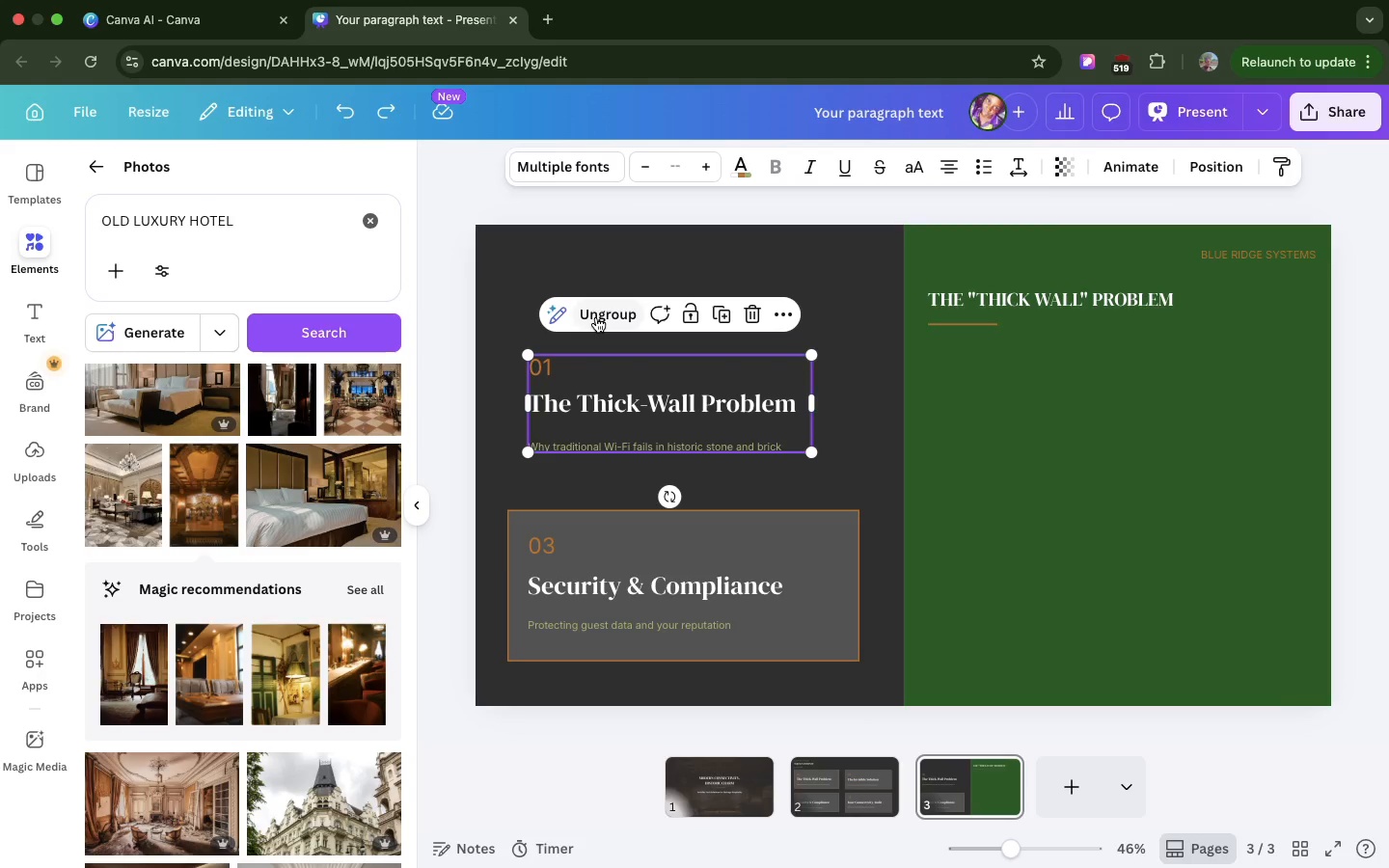 
left_click([596, 317])
 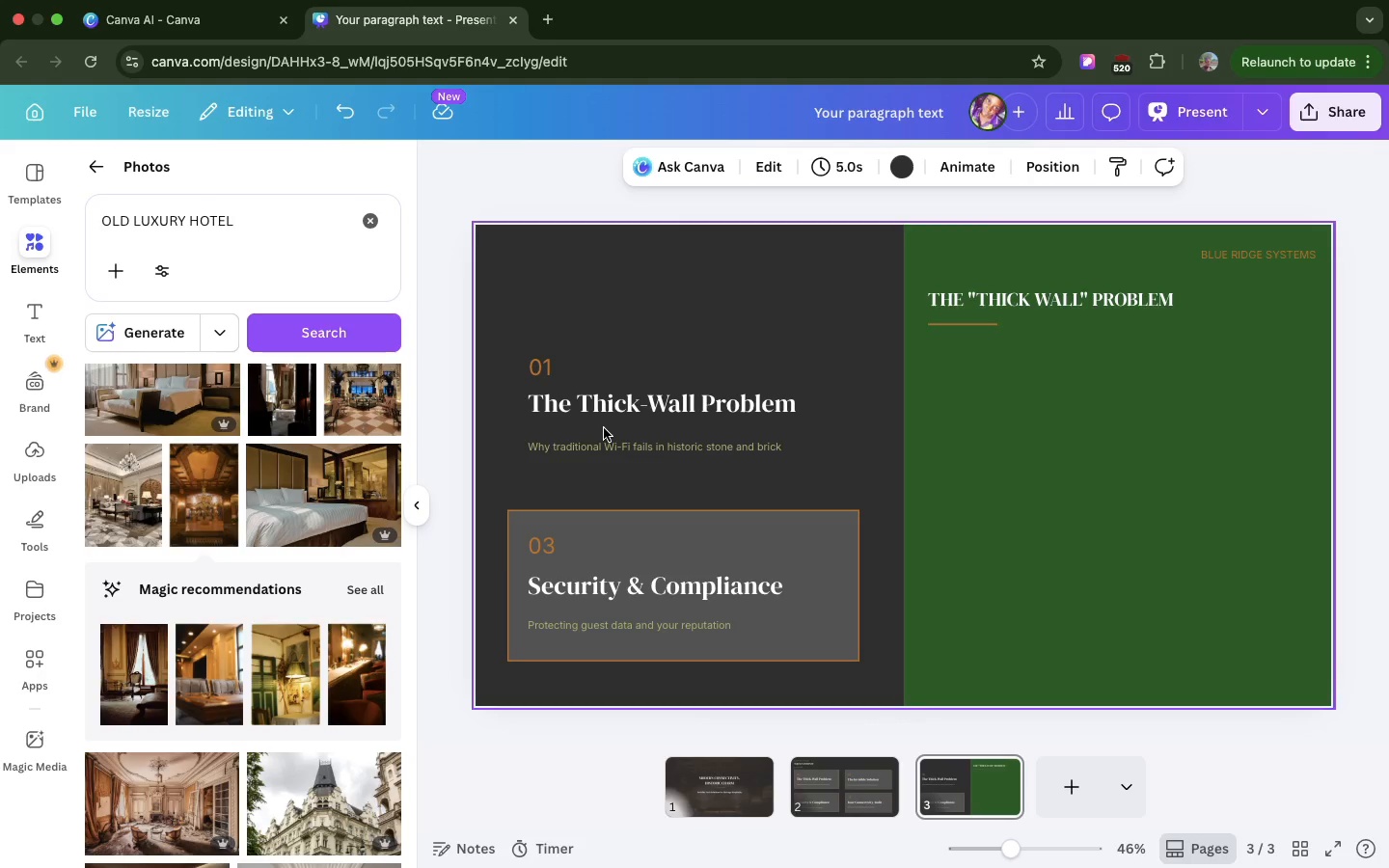 
left_click([604, 428])
 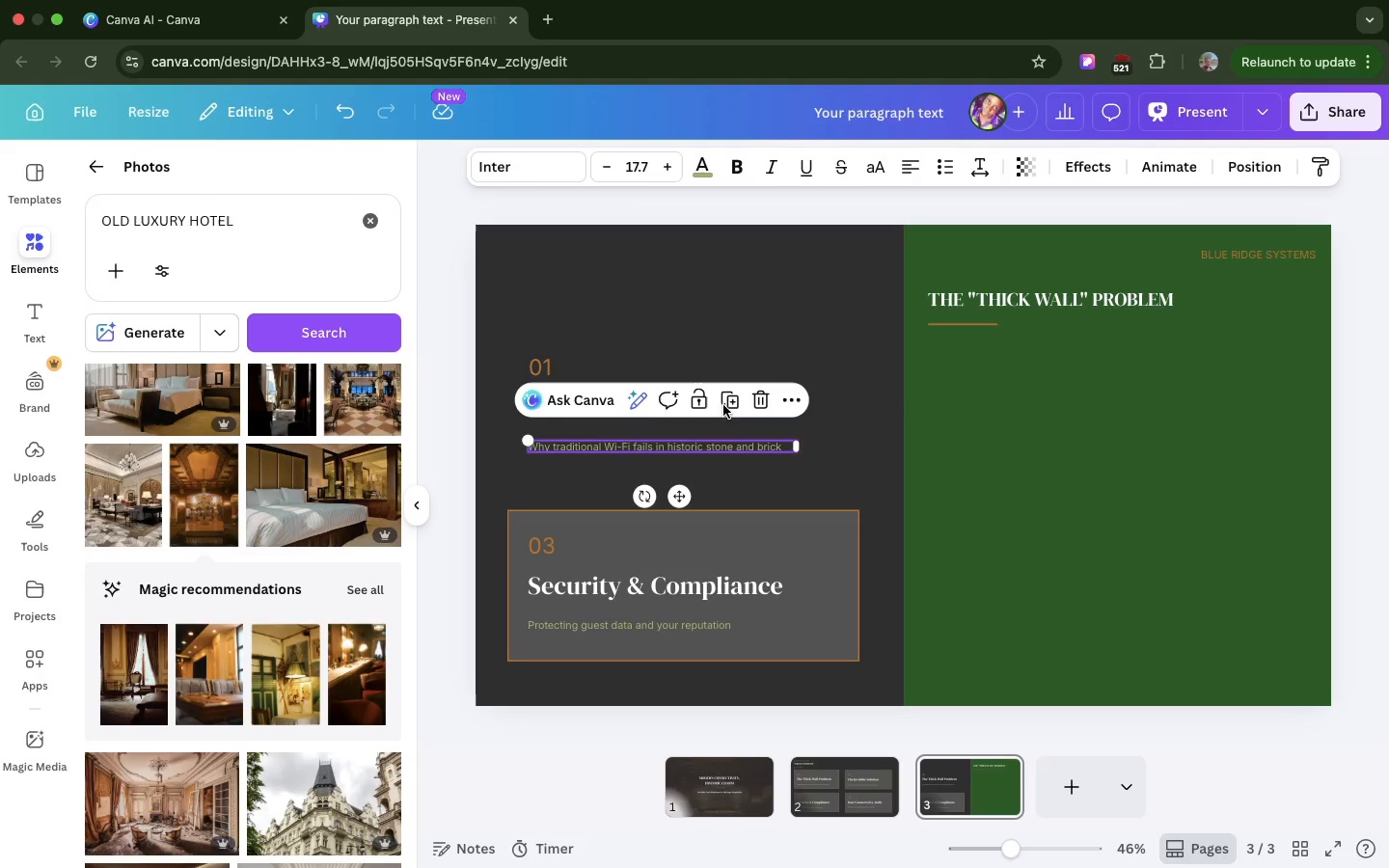 
left_click_drag(start_coordinate=[602, 441], to_coordinate=[1015, 370])
 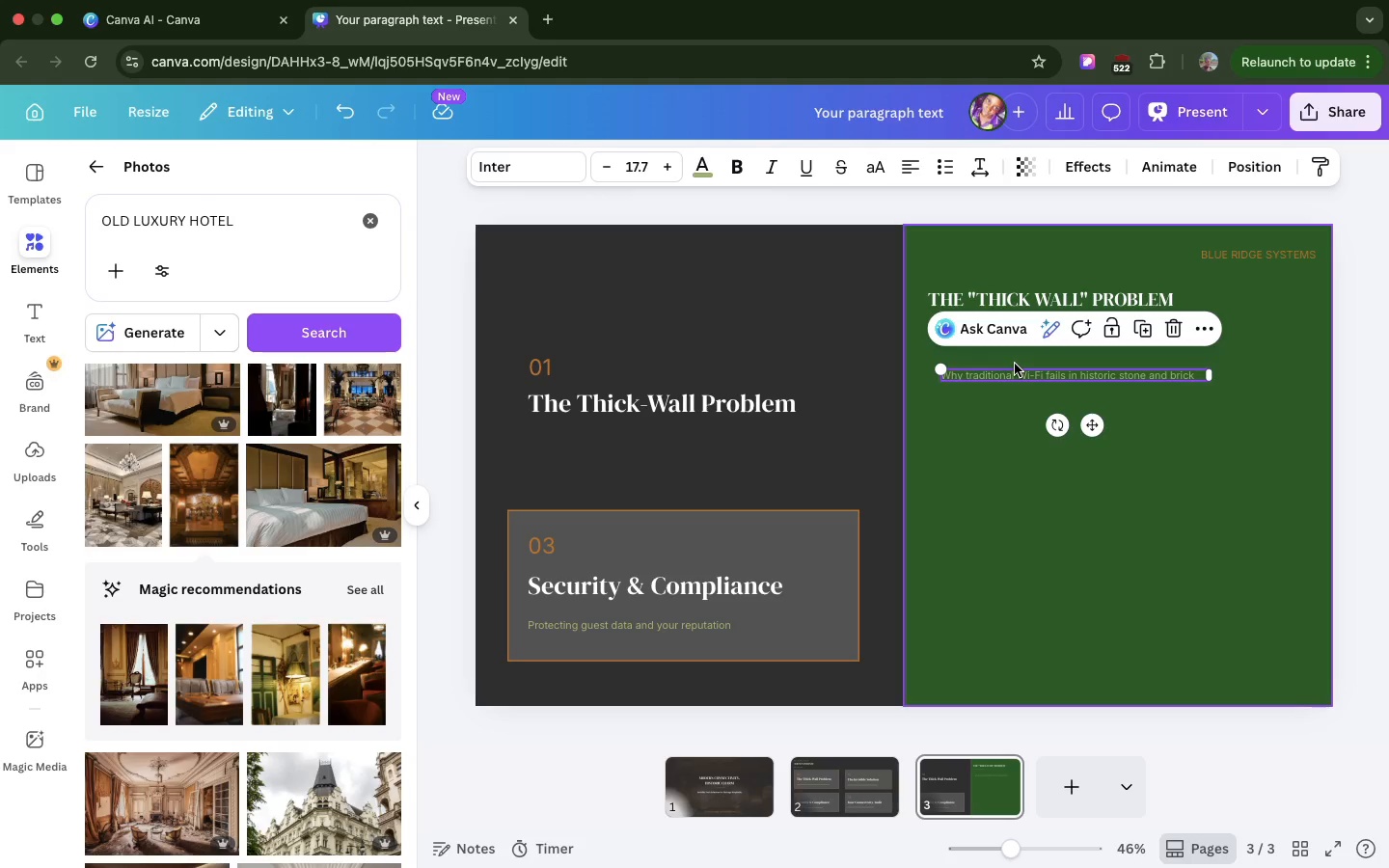 
double_click([1015, 364])
 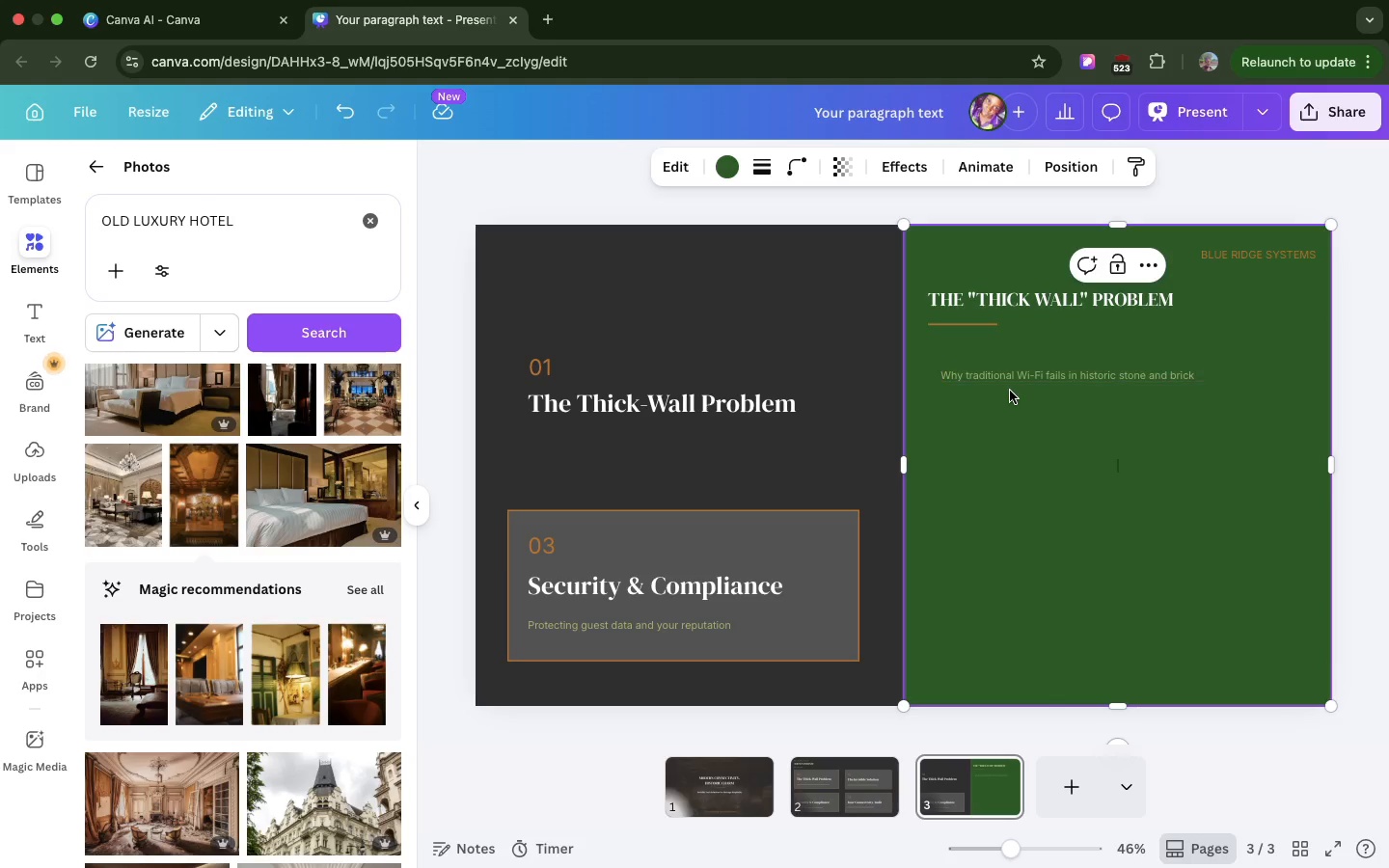 
triple_click([1015, 364])
 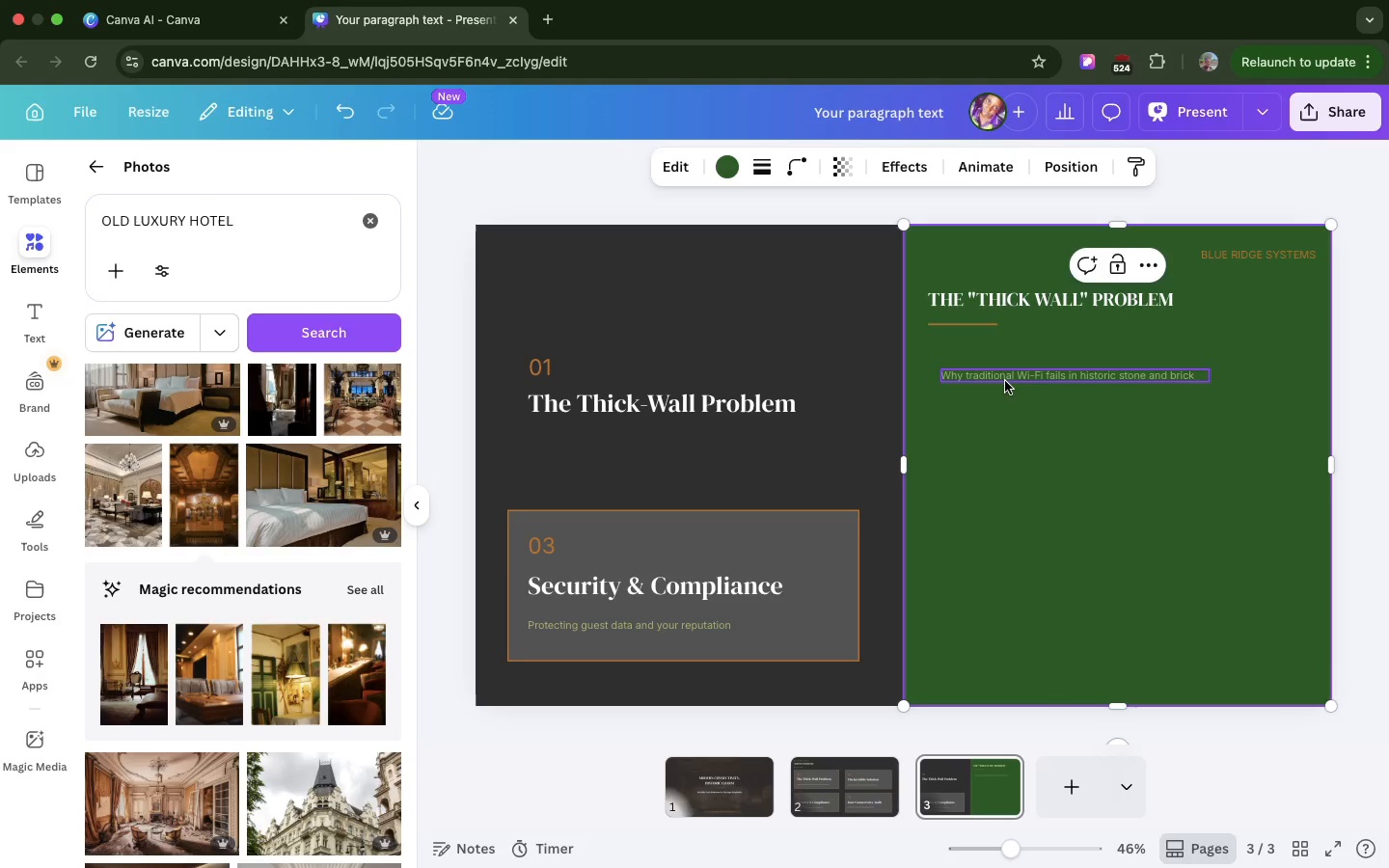 
left_click([1010, 391])
 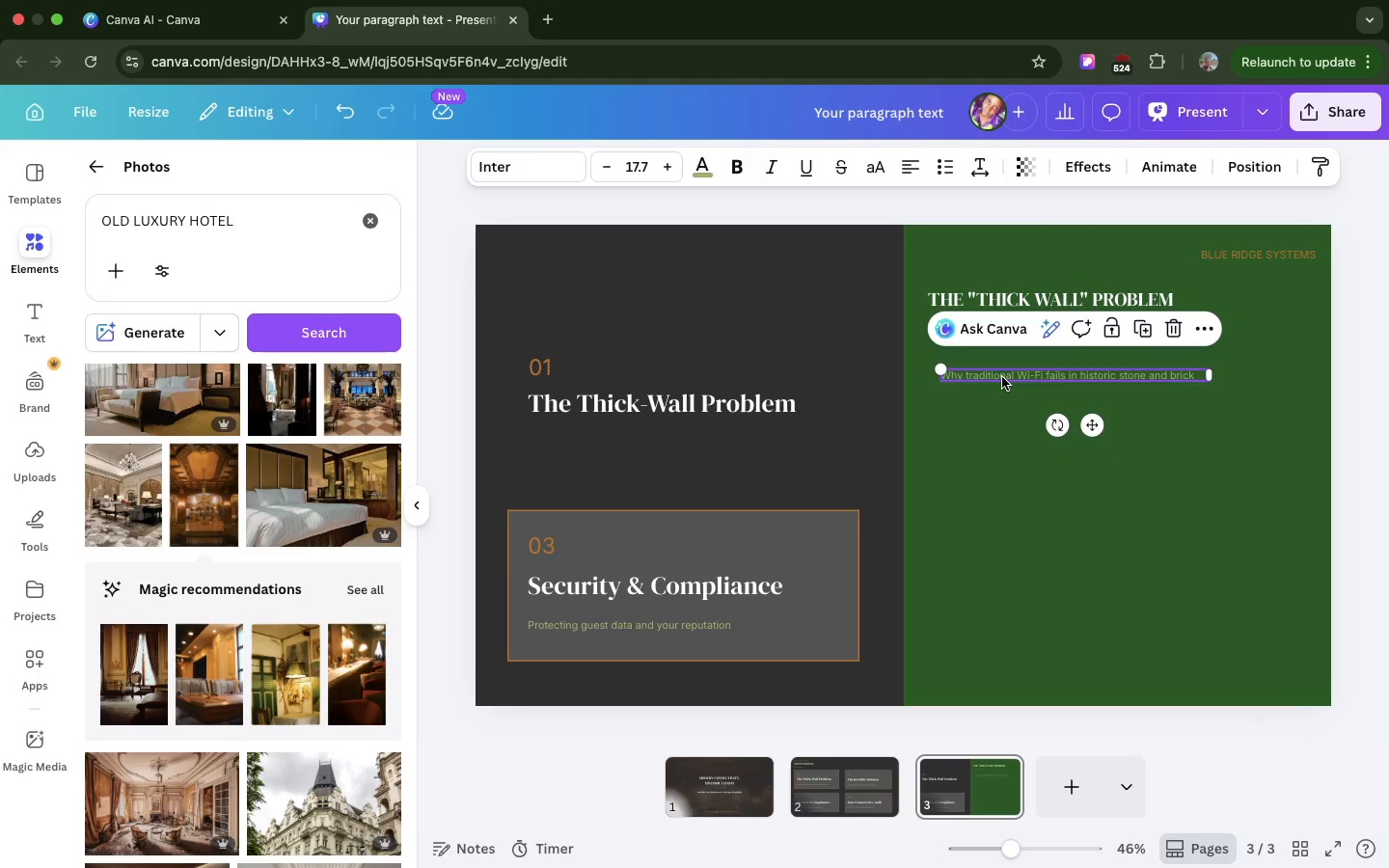 
double_click([1002, 377])
 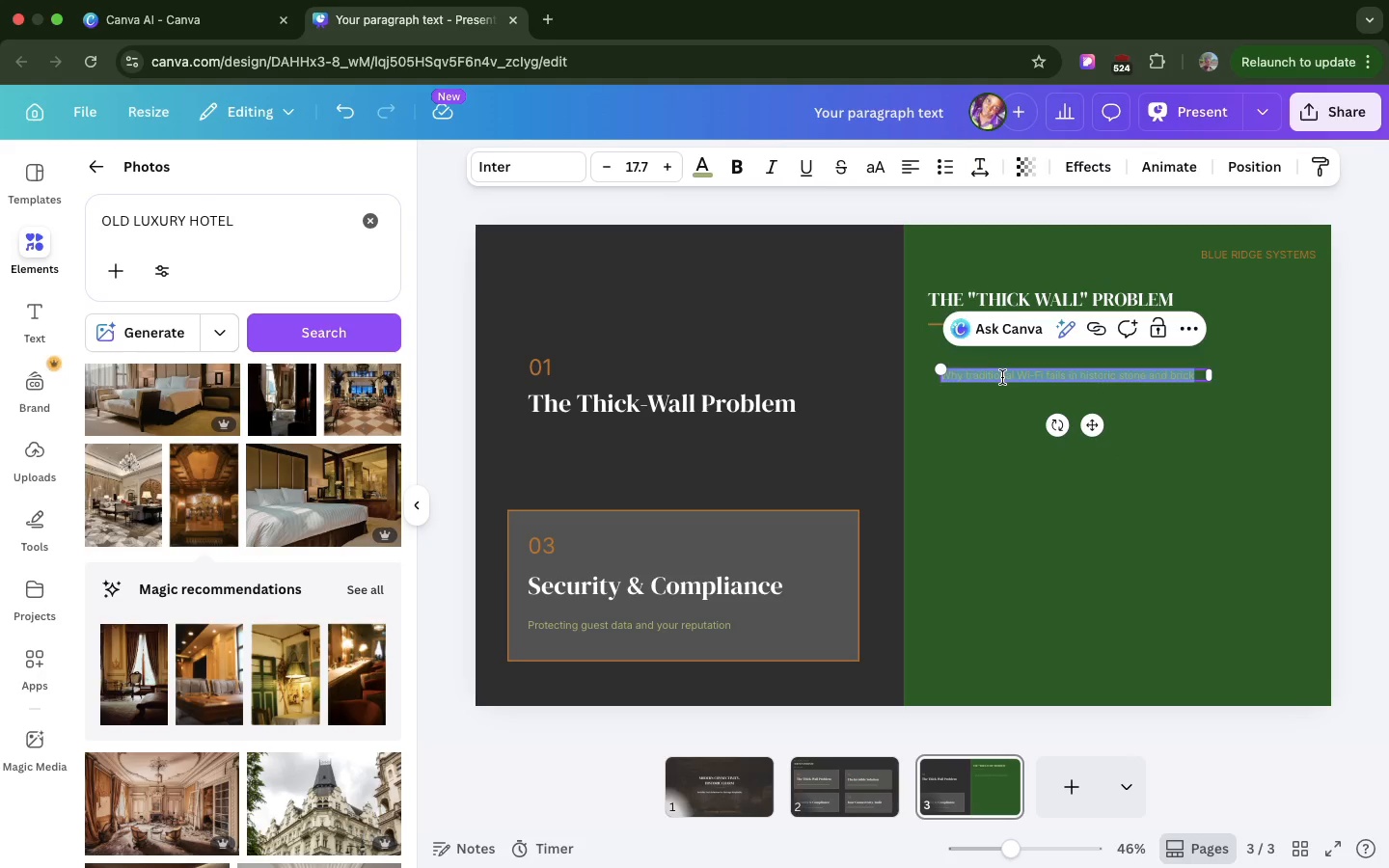 
triple_click([1002, 377])
 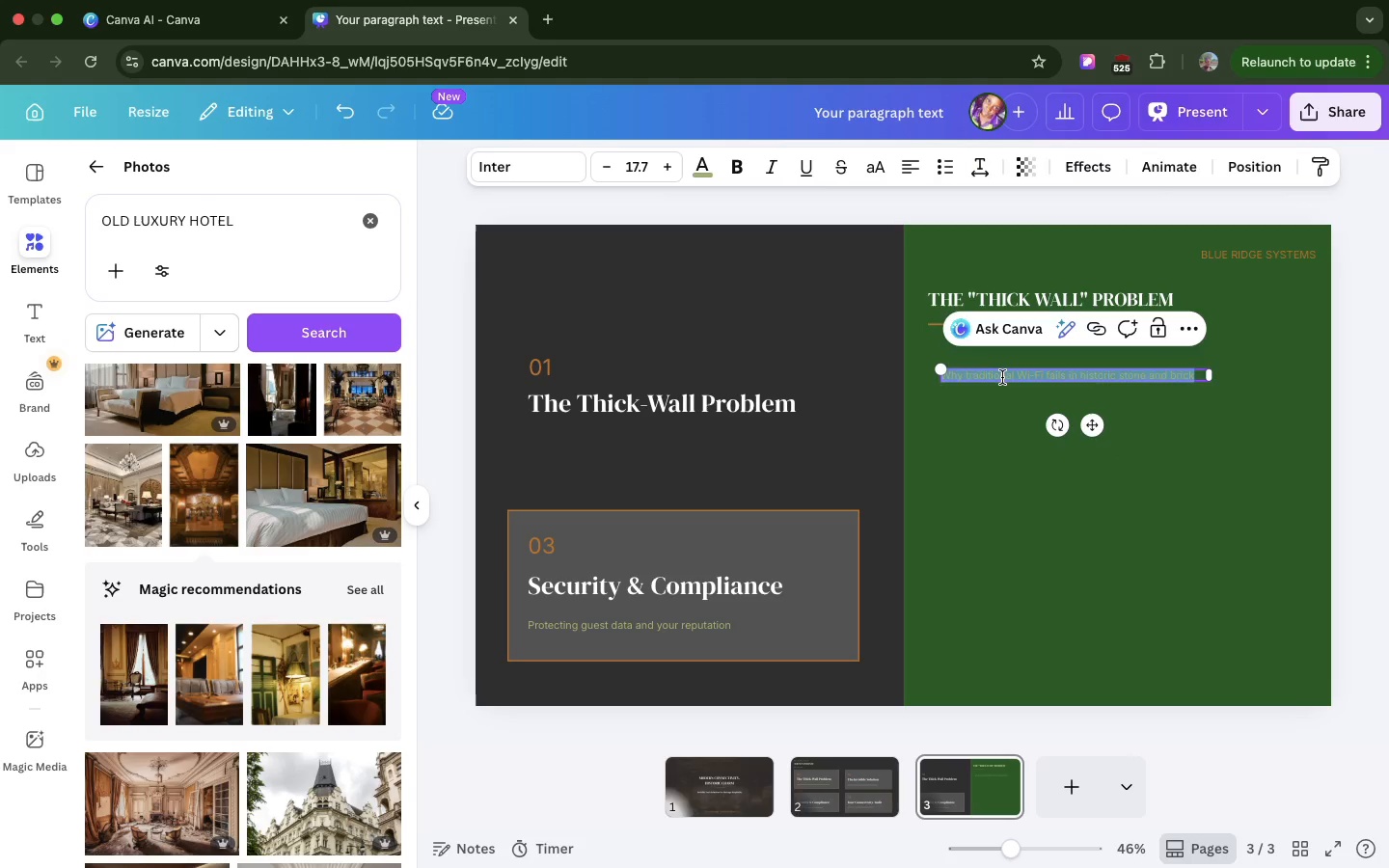 
hold_key(key=CommandLeft, duration=0.39)
 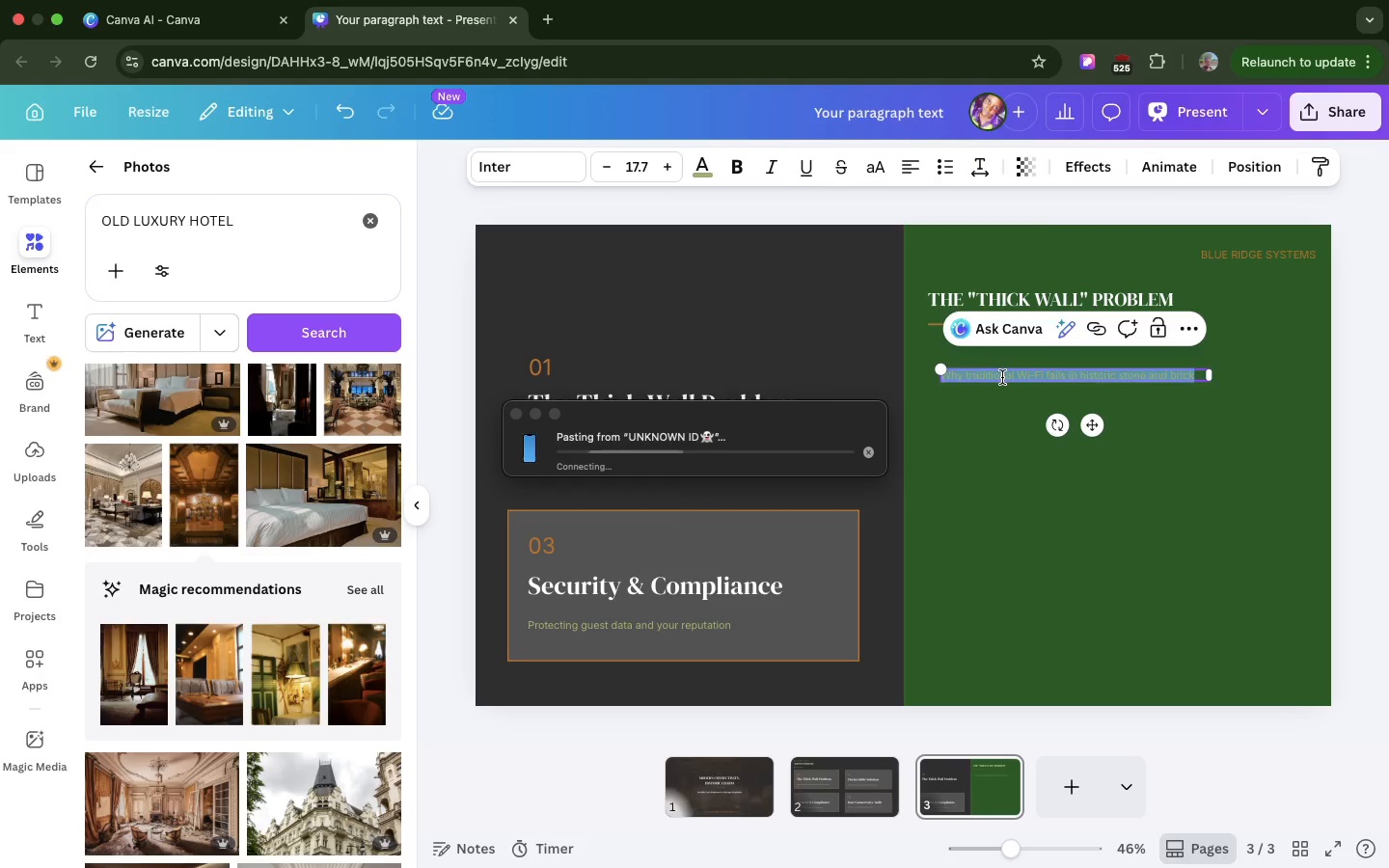 
hold_key(key=V, duration=0.3)
 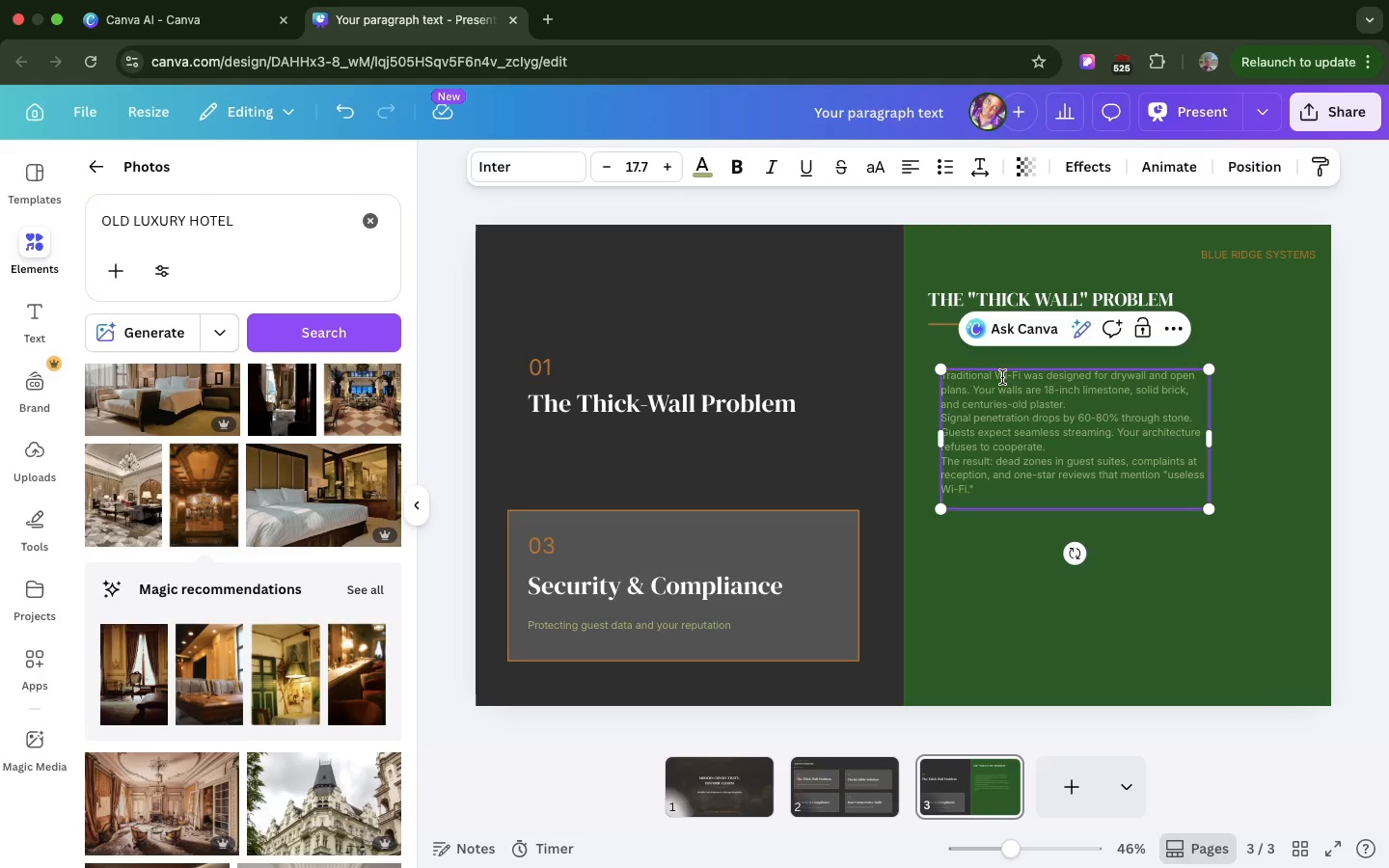 
wait(10.46)
 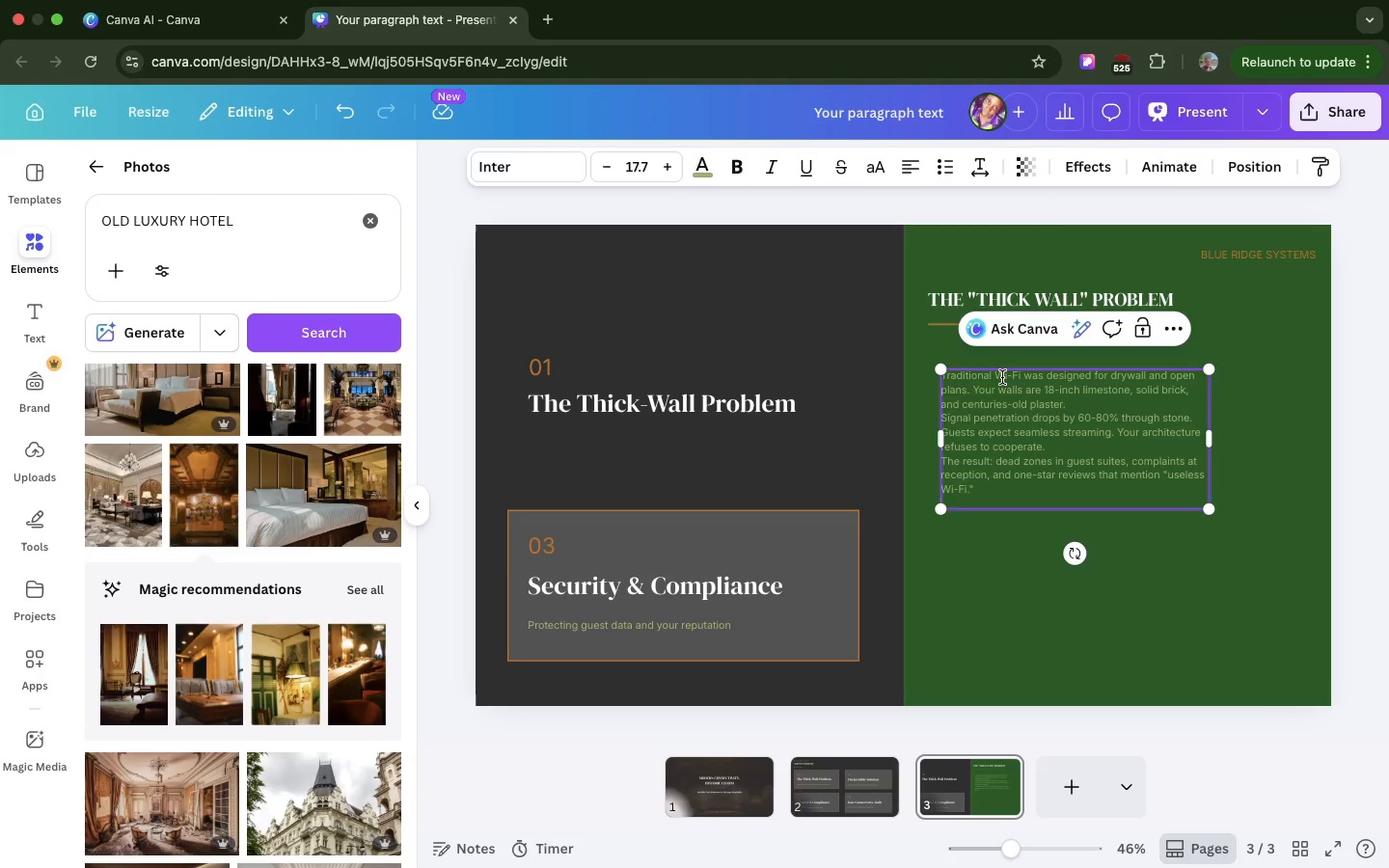 
left_click([974, 167])
 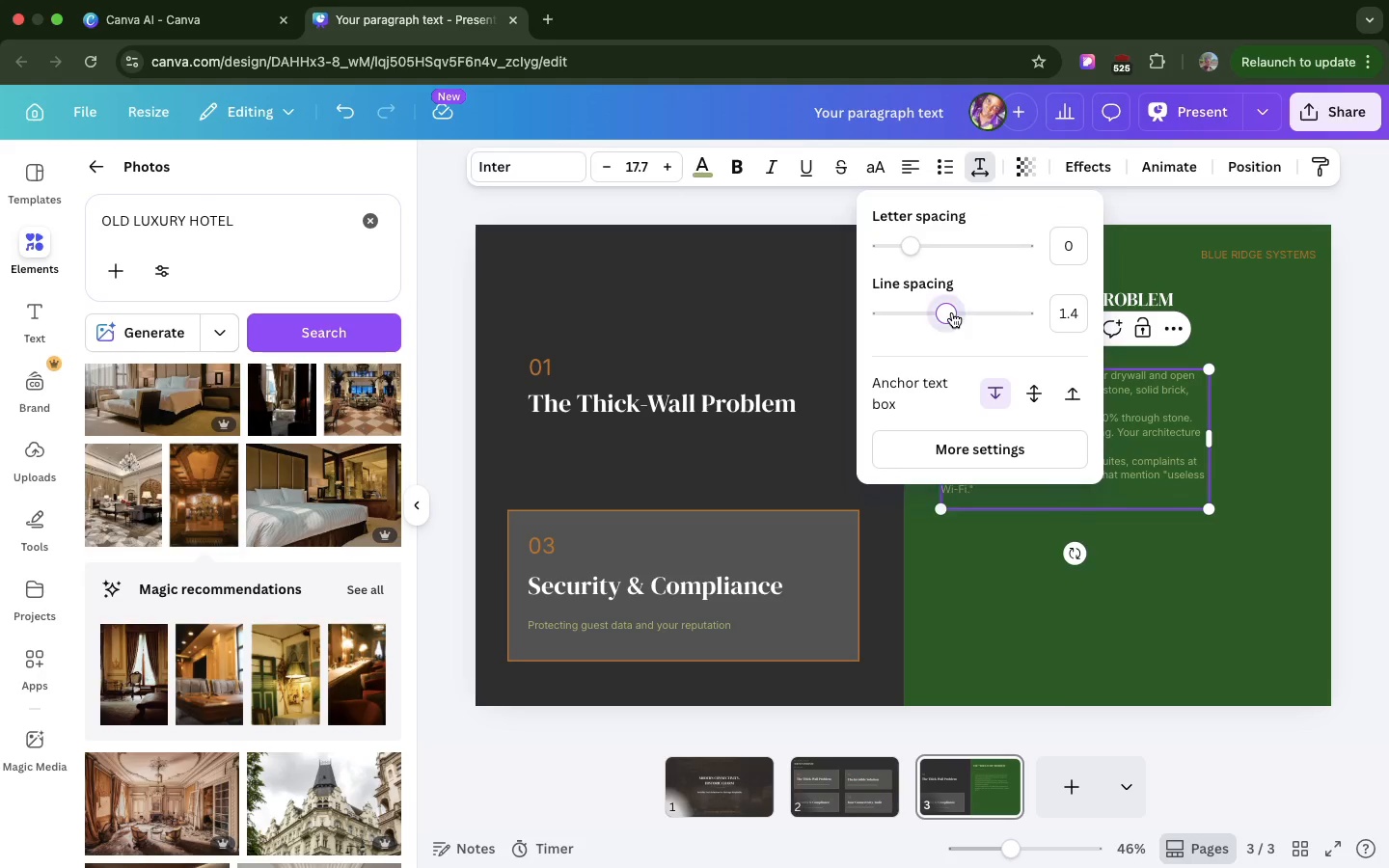 
left_click_drag(start_coordinate=[952, 312], to_coordinate=[1037, 329])
 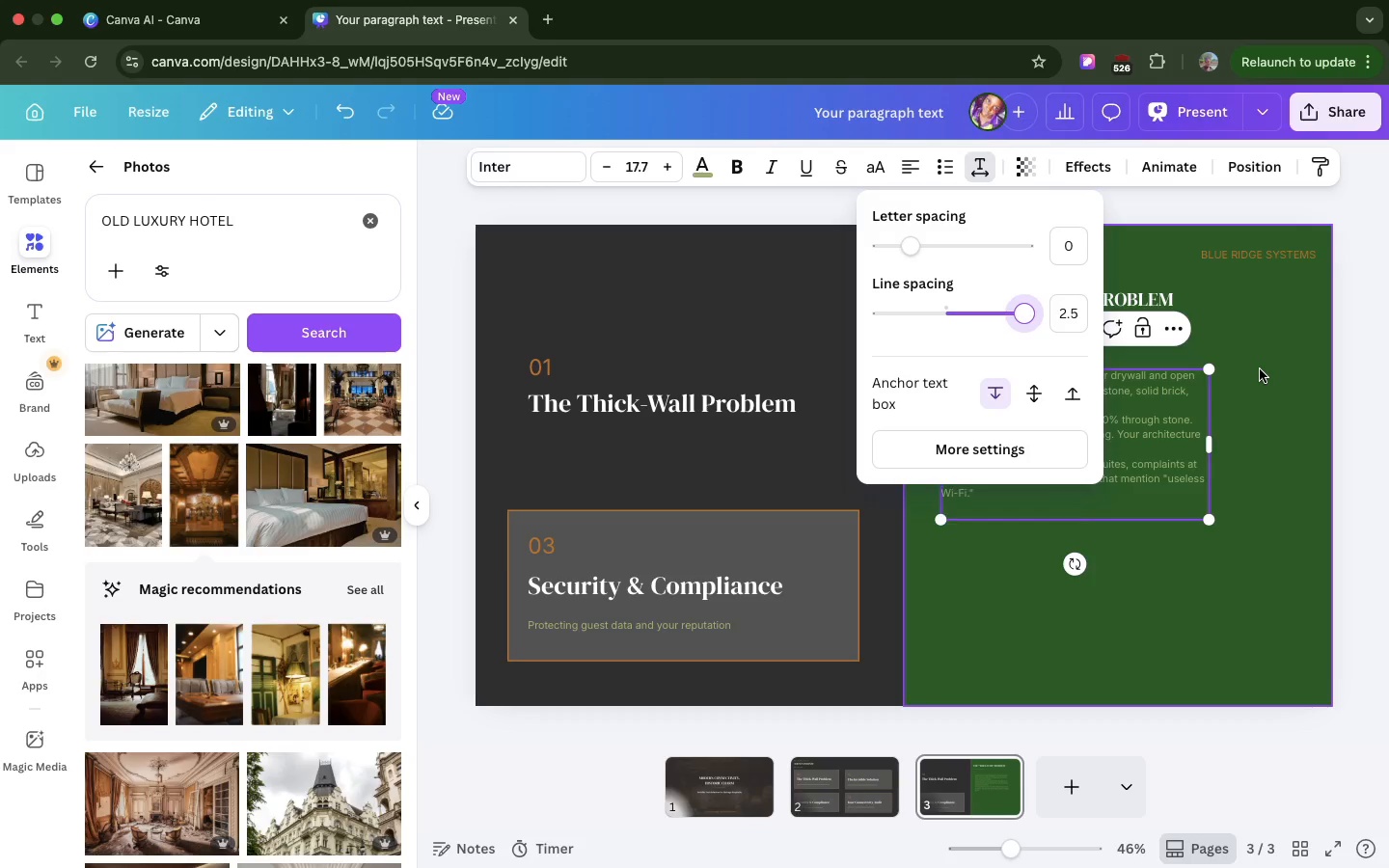 
left_click([1291, 409])
 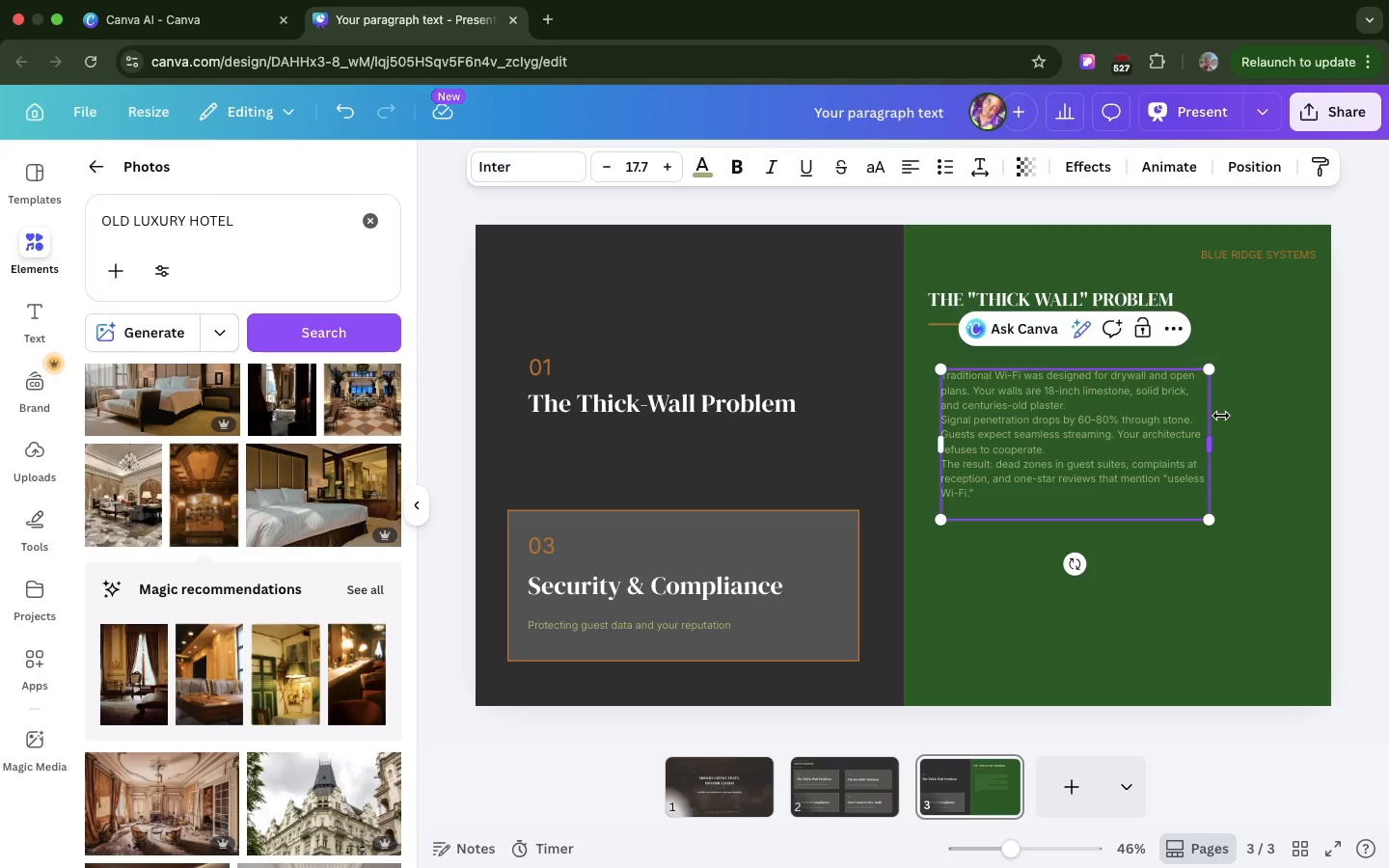 
key(Meta+Z)
 